 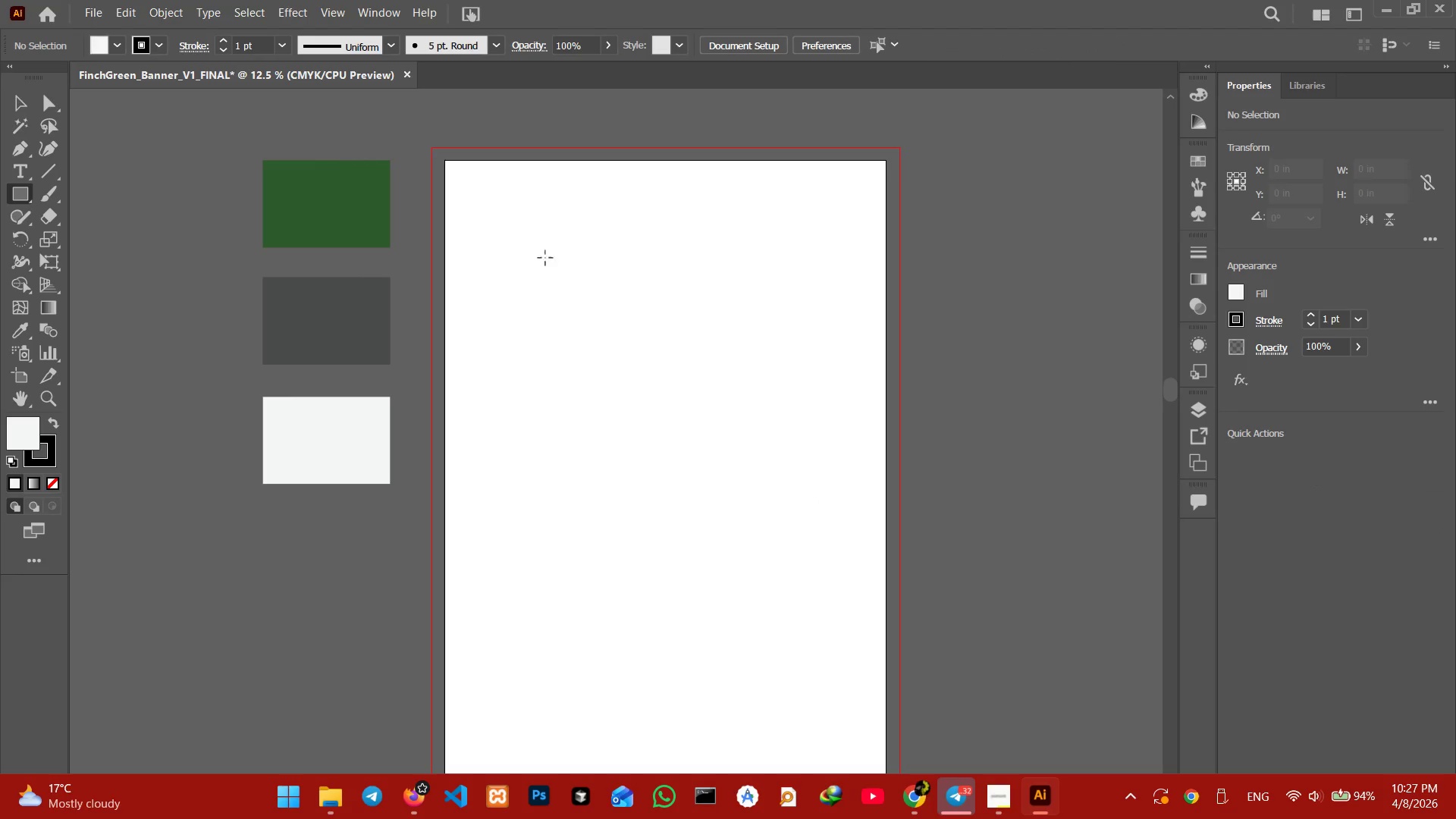 
left_click_drag(start_coordinate=[512, 221], to_coordinate=[830, 435])
 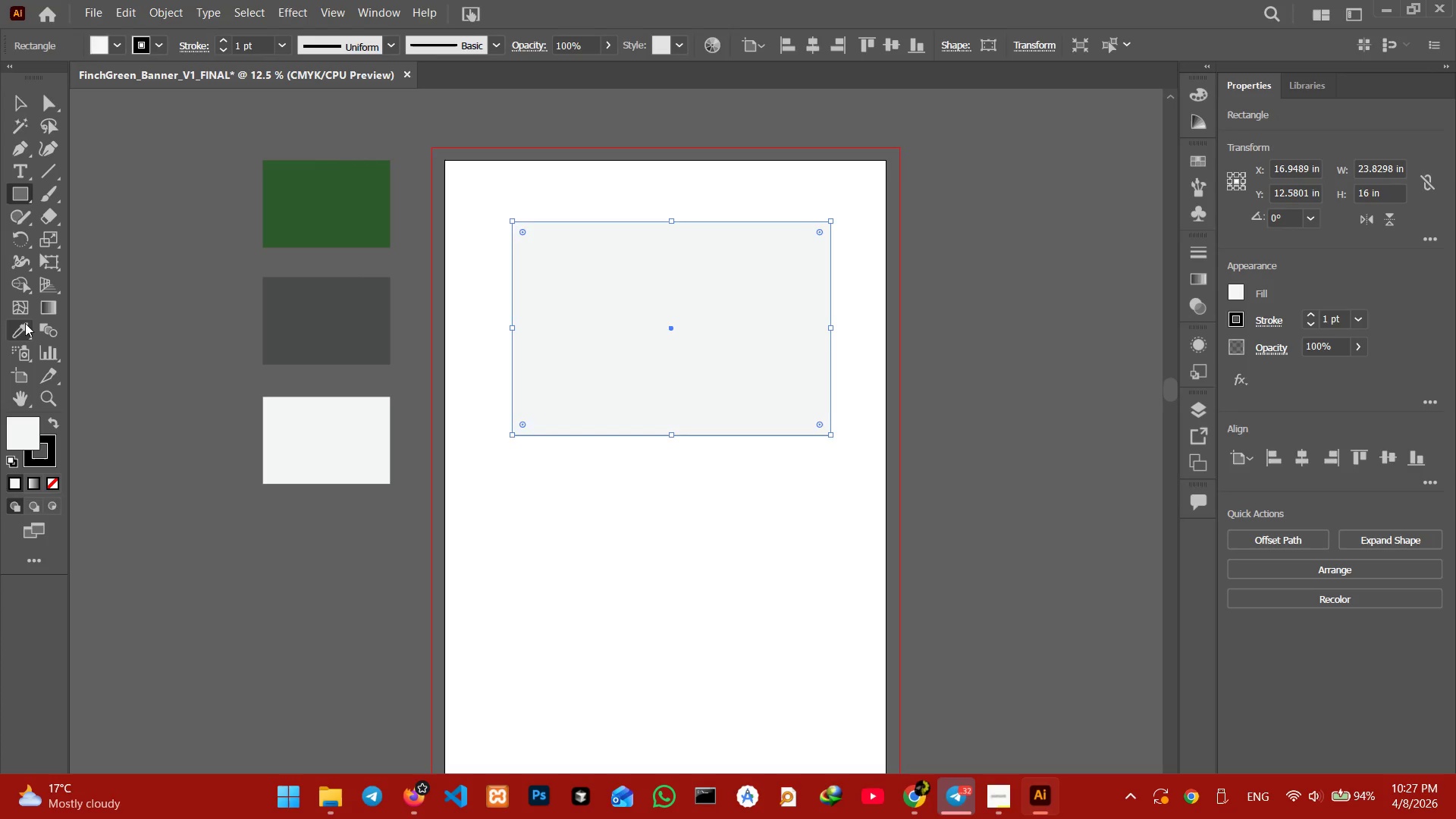 
left_click_drag(start_coordinate=[24, 325], to_coordinate=[28, 323])
 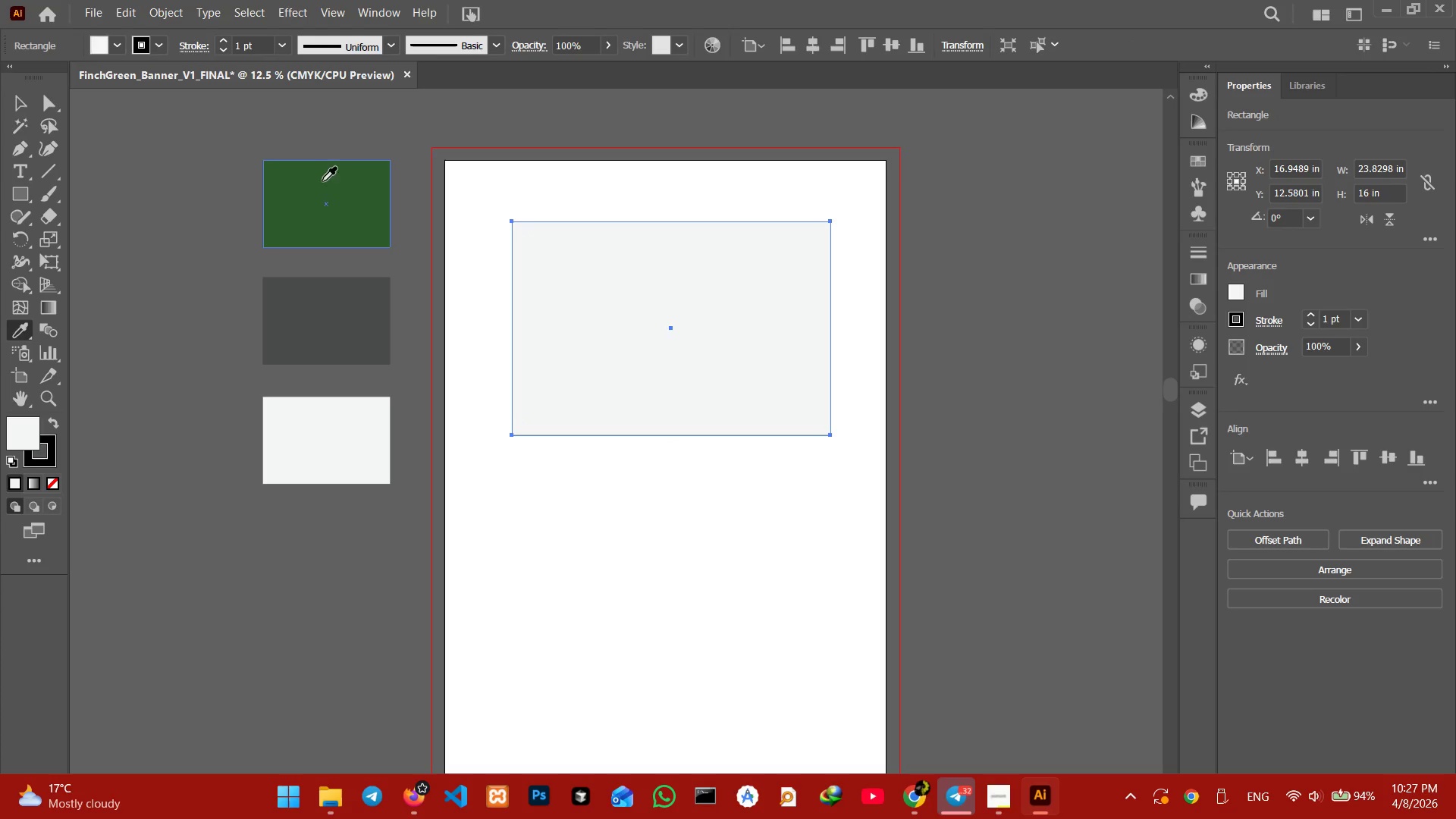 
double_click([318, 181])
 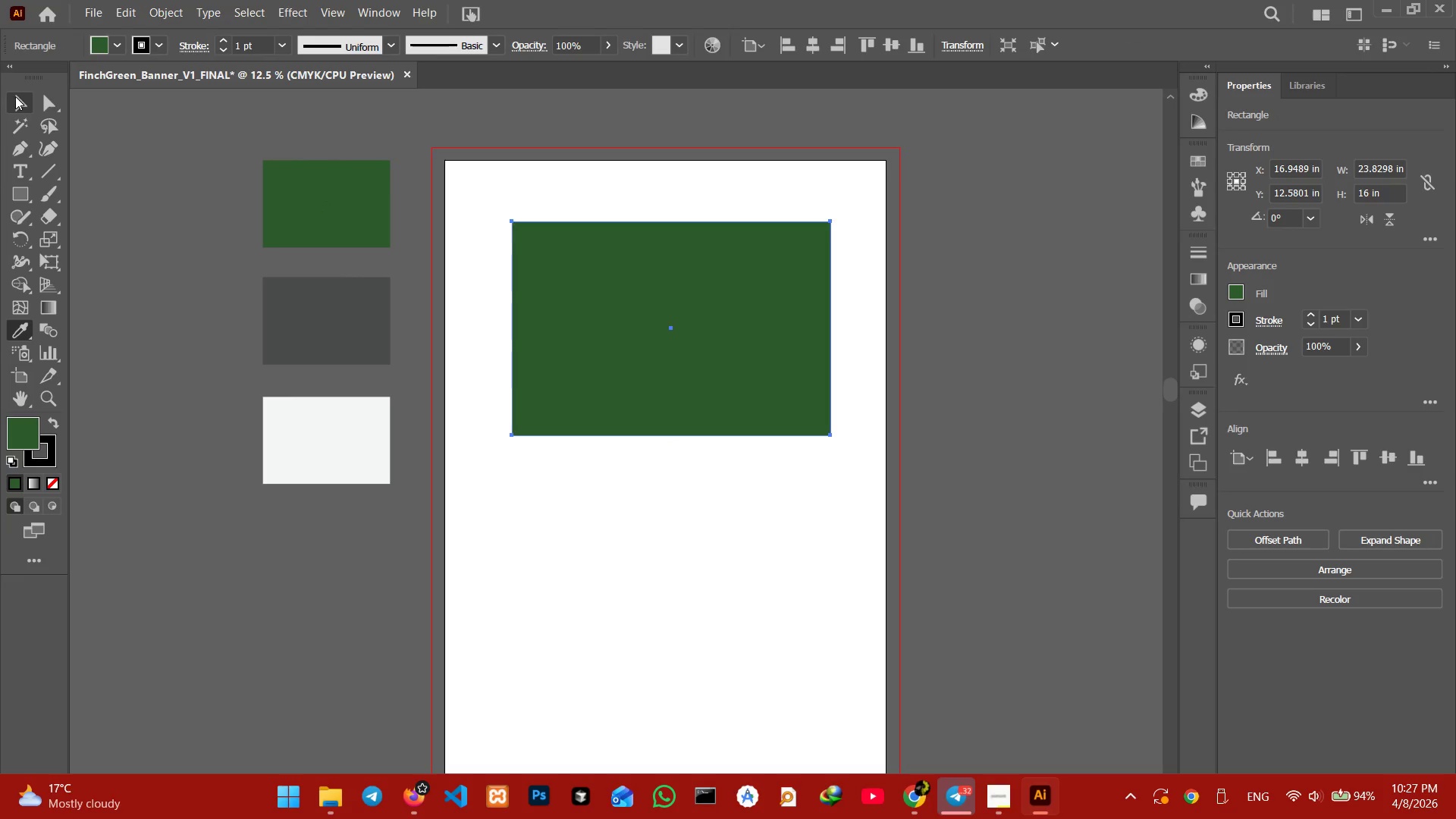 
left_click([25, 99])
 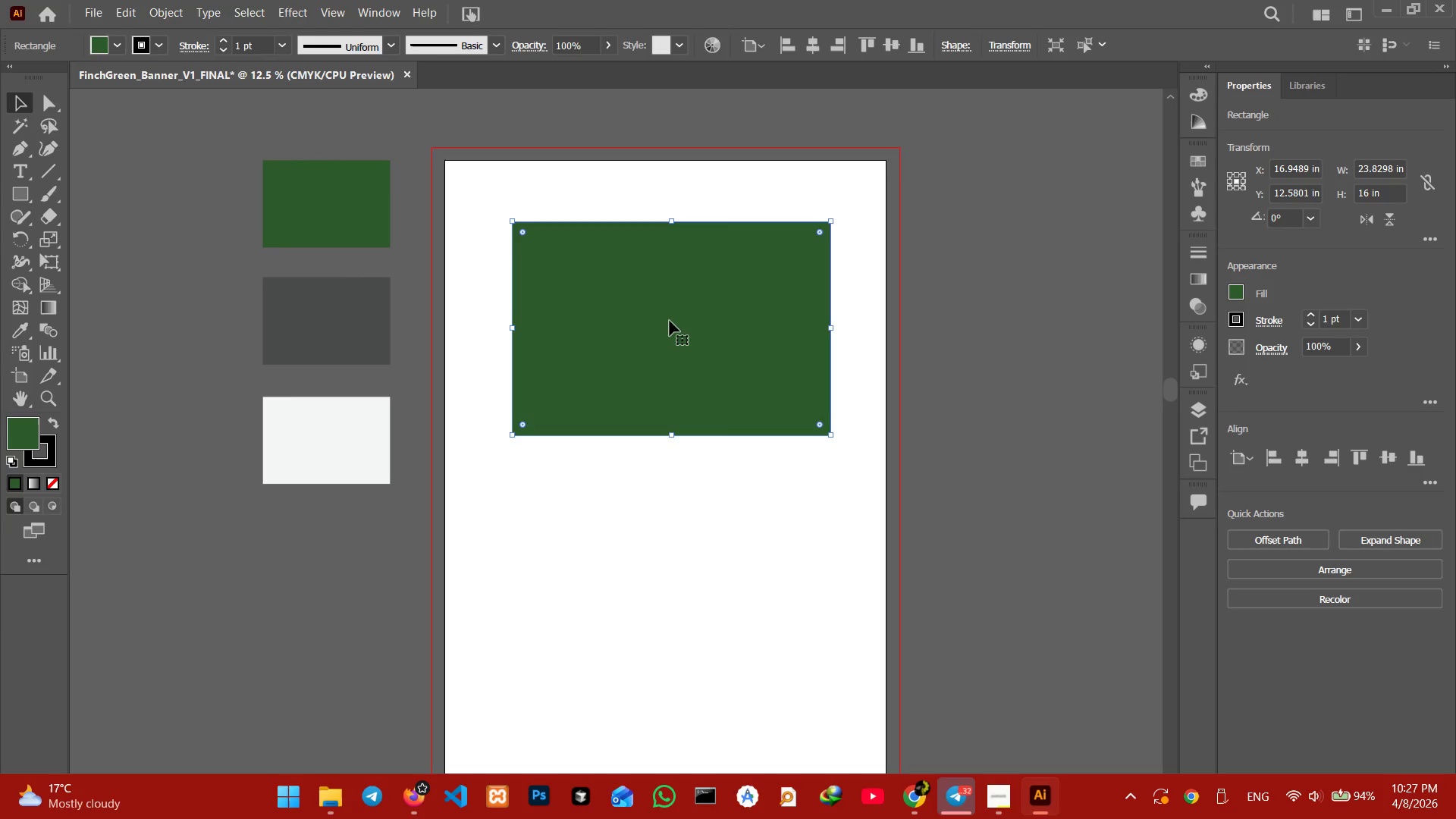 
left_click_drag(start_coordinate=[670, 324], to_coordinate=[667, 419])
 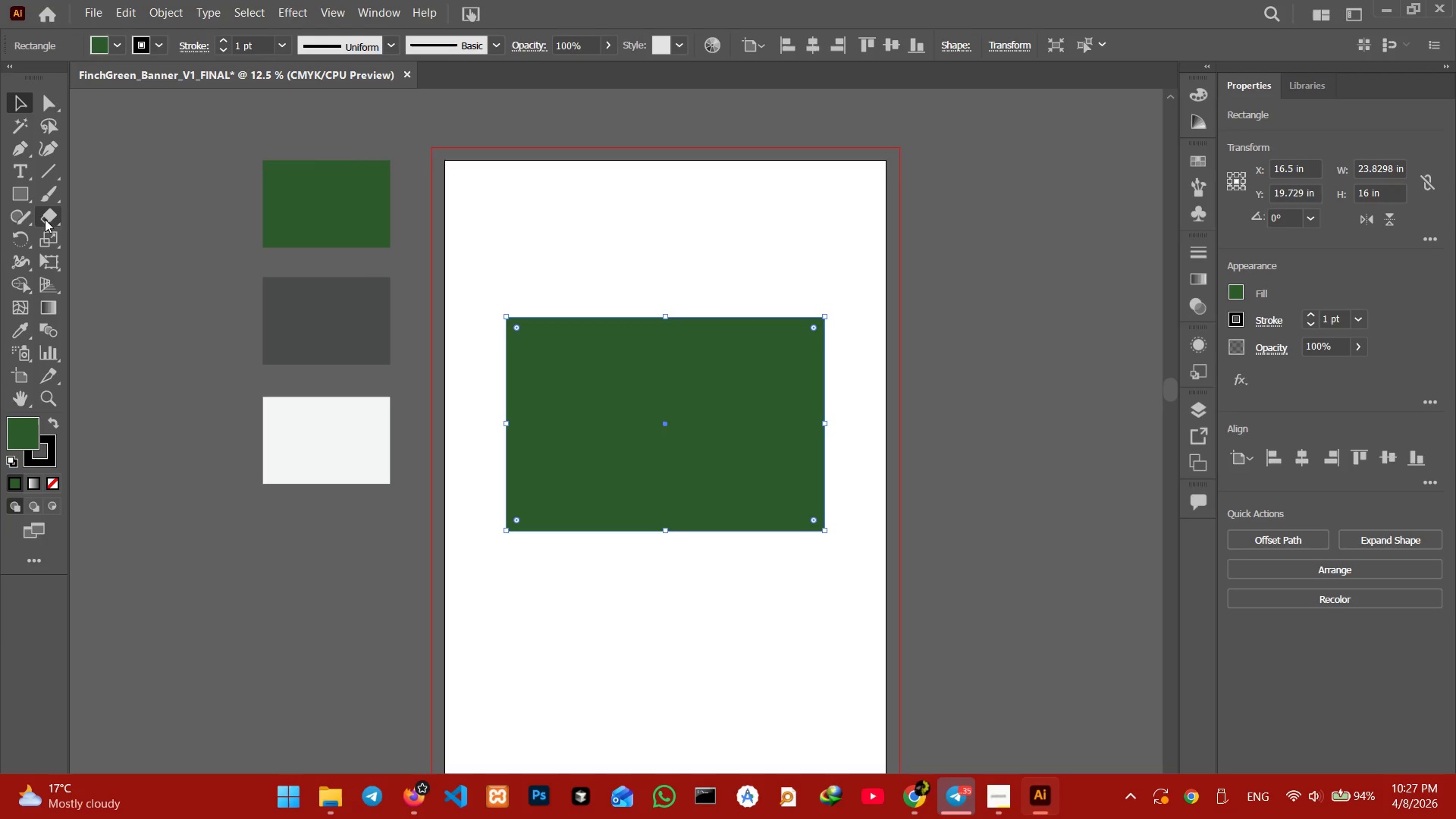 
right_click([17, 196])
 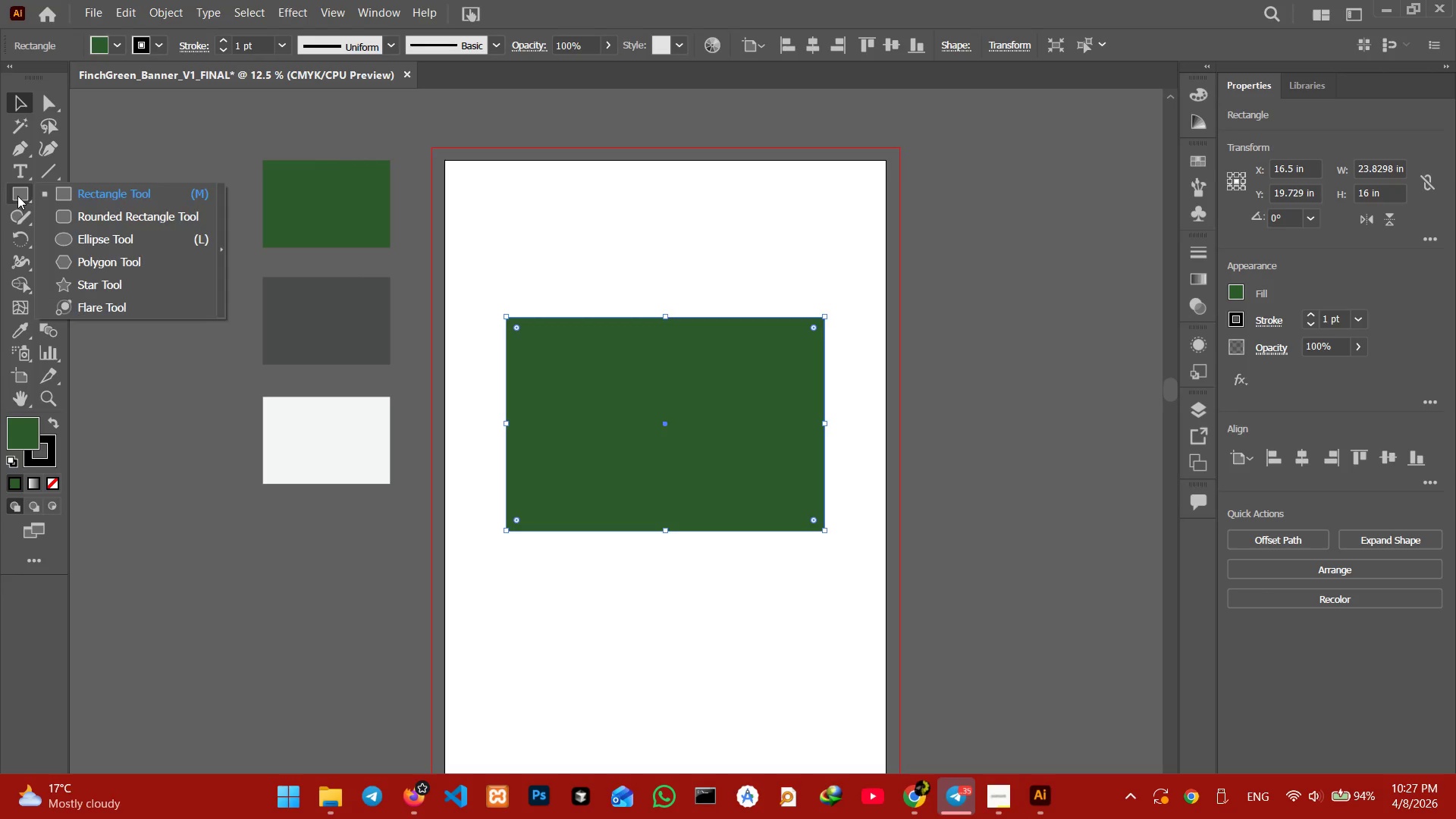 
left_click([17, 196])
 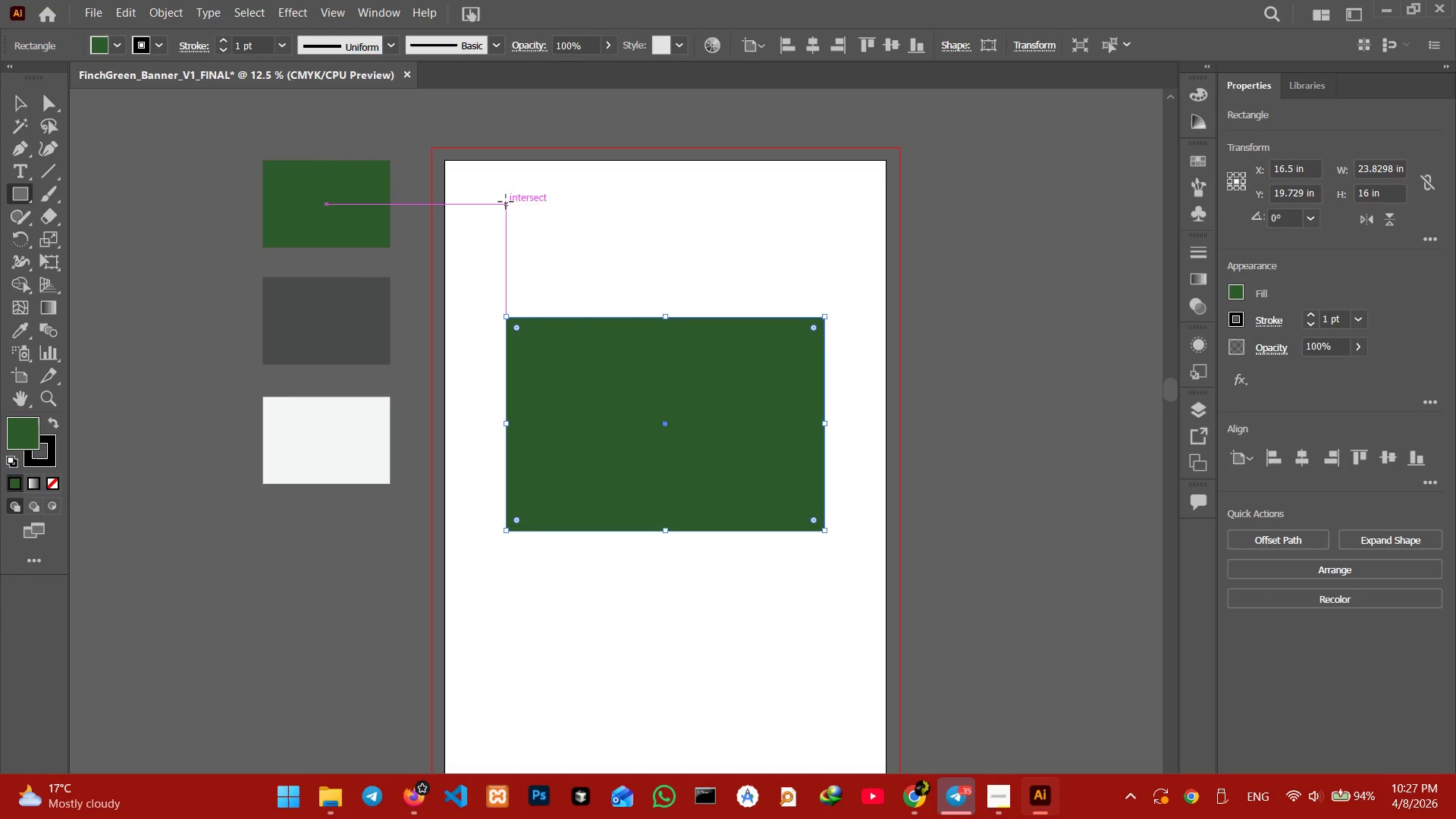 
hold_key(key=ShiftLeft, duration=3.8)
left_click_drag(start_coordinate=[505, 196], to_coordinate=[824, 383])
 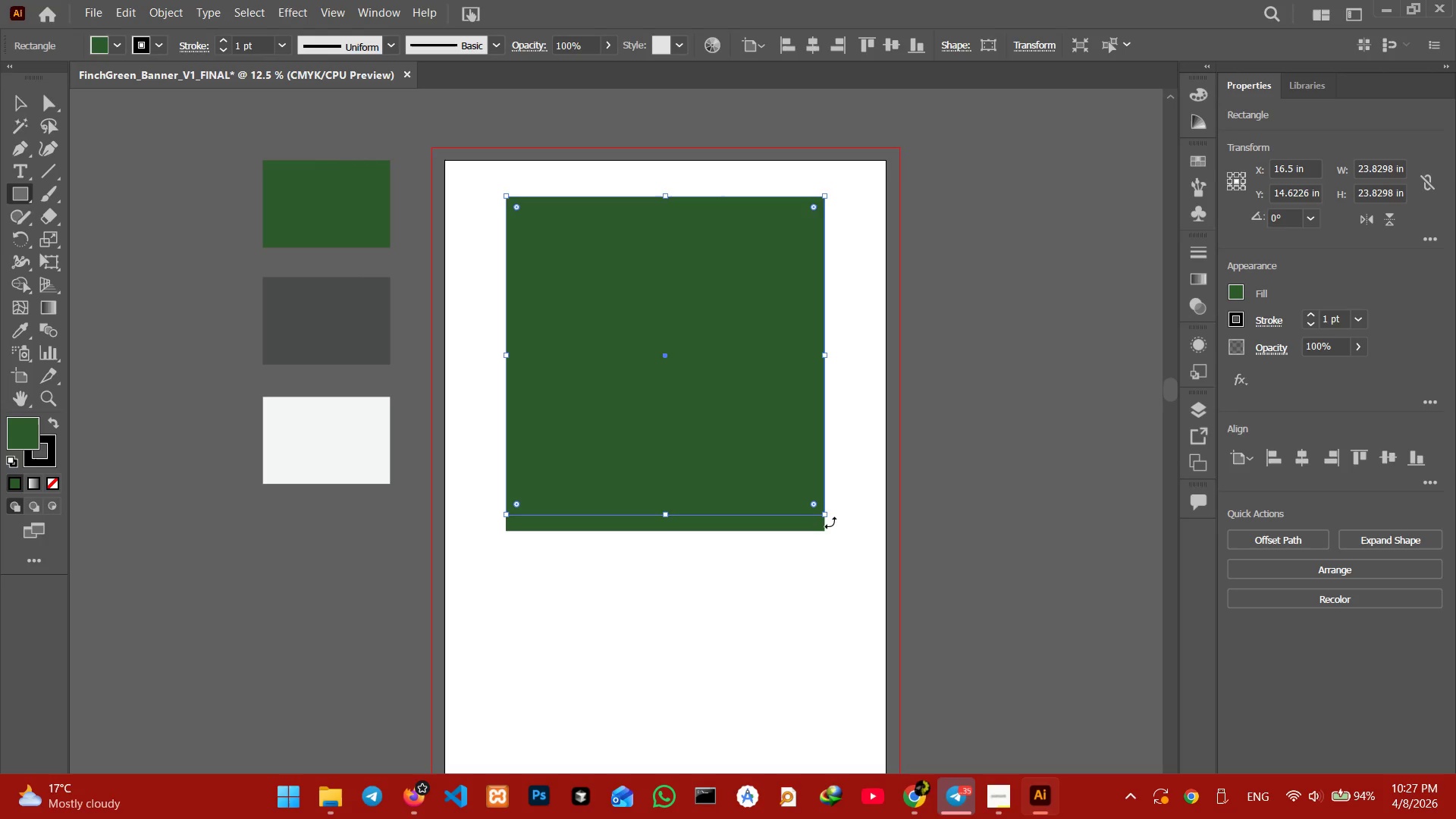 
left_click_drag(start_coordinate=[830, 522], to_coordinate=[672, 582])
 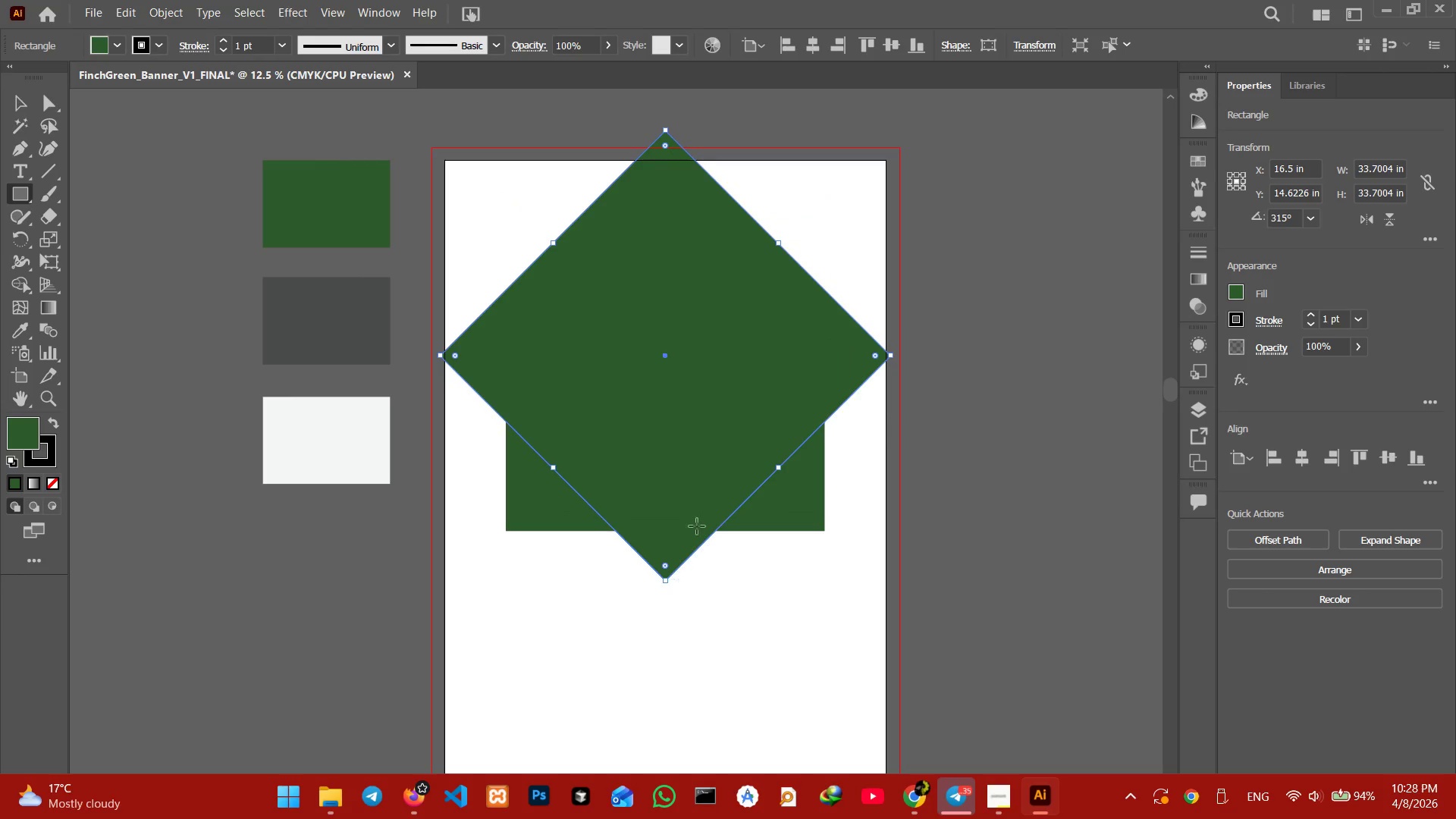 
hold_key(key=ShiftLeft, duration=0.92)
 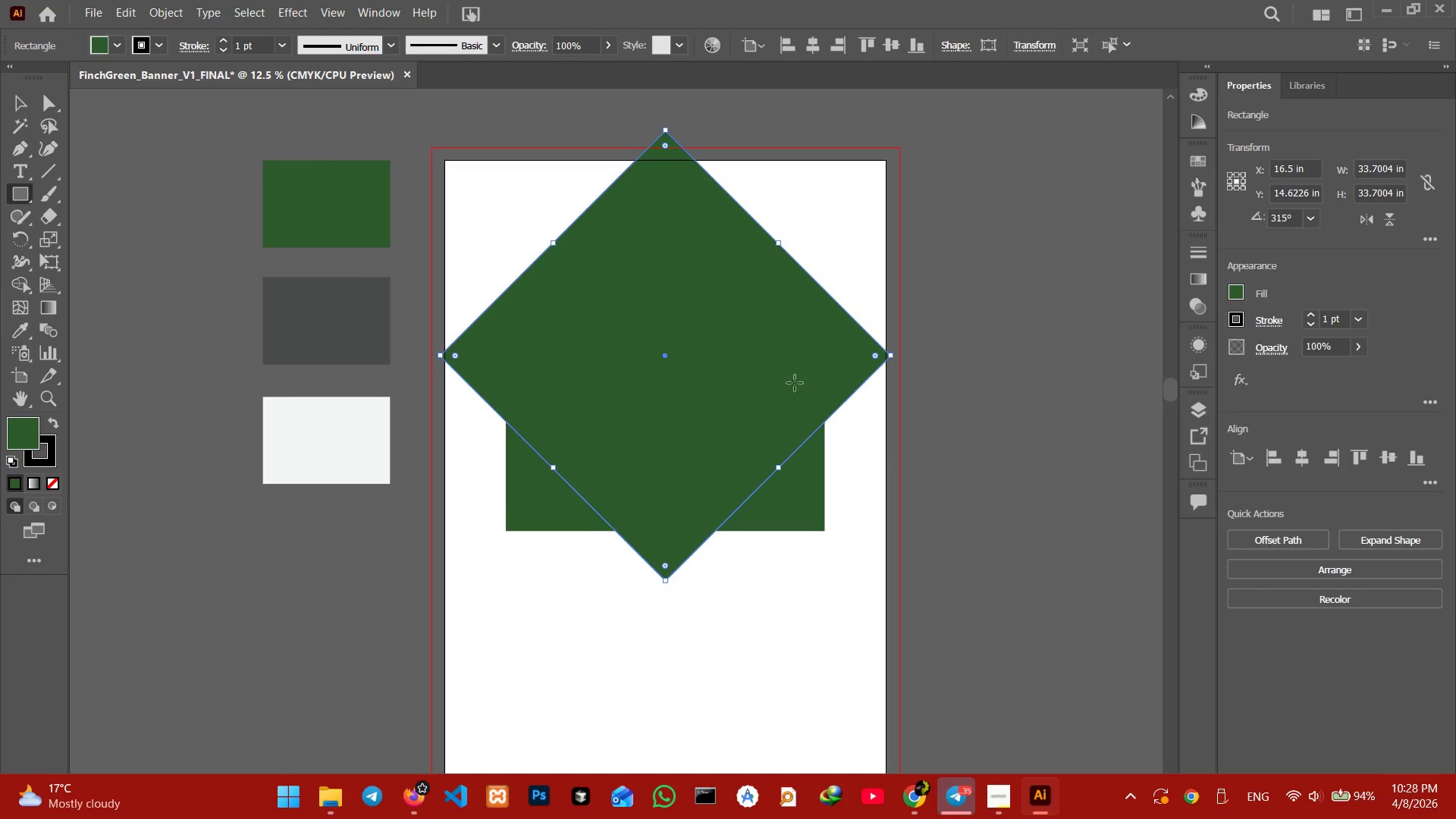 
left_click([19, 103])
 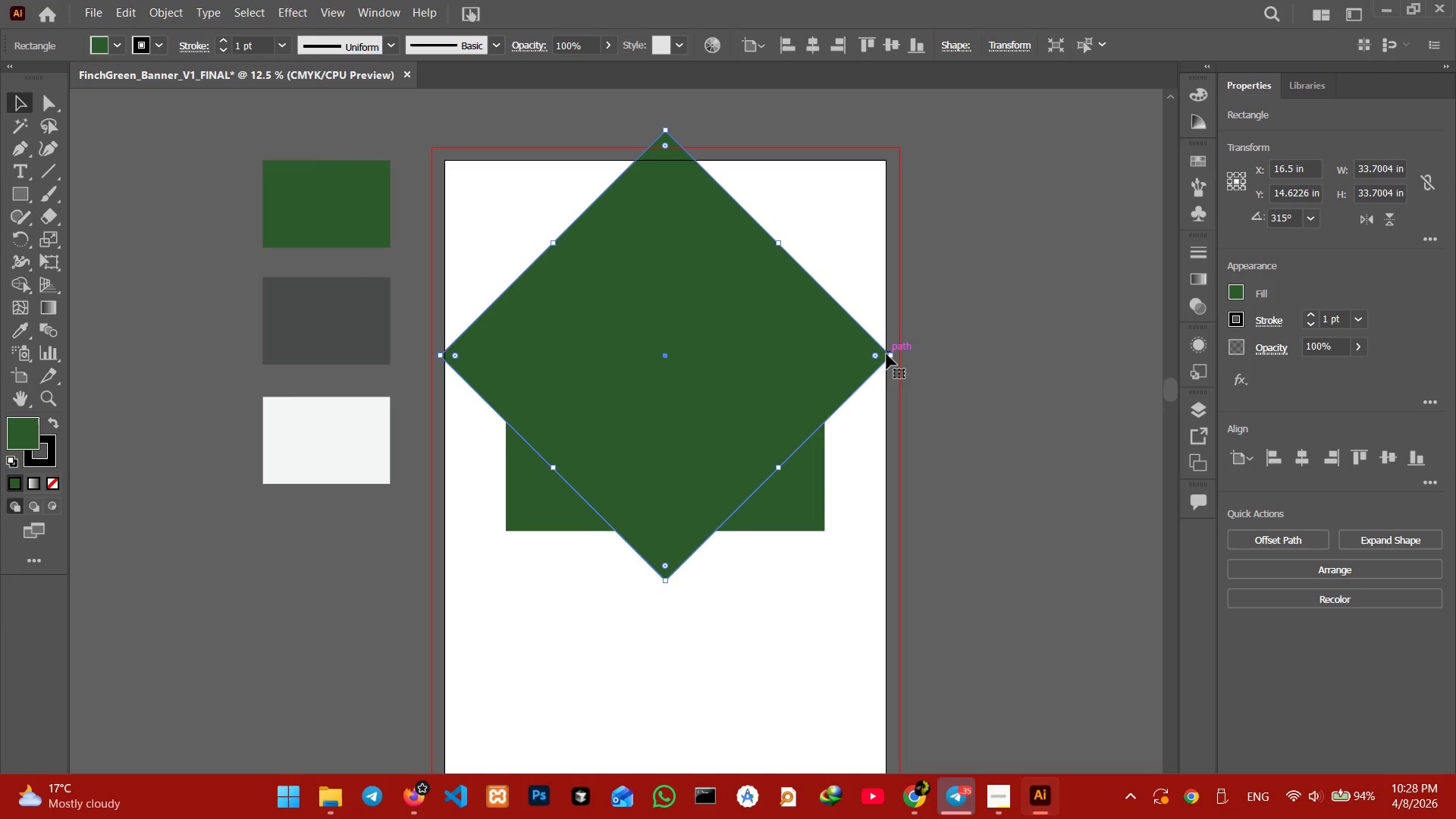 
left_click_drag(start_coordinate=[893, 353], to_coordinate=[817, 341])
 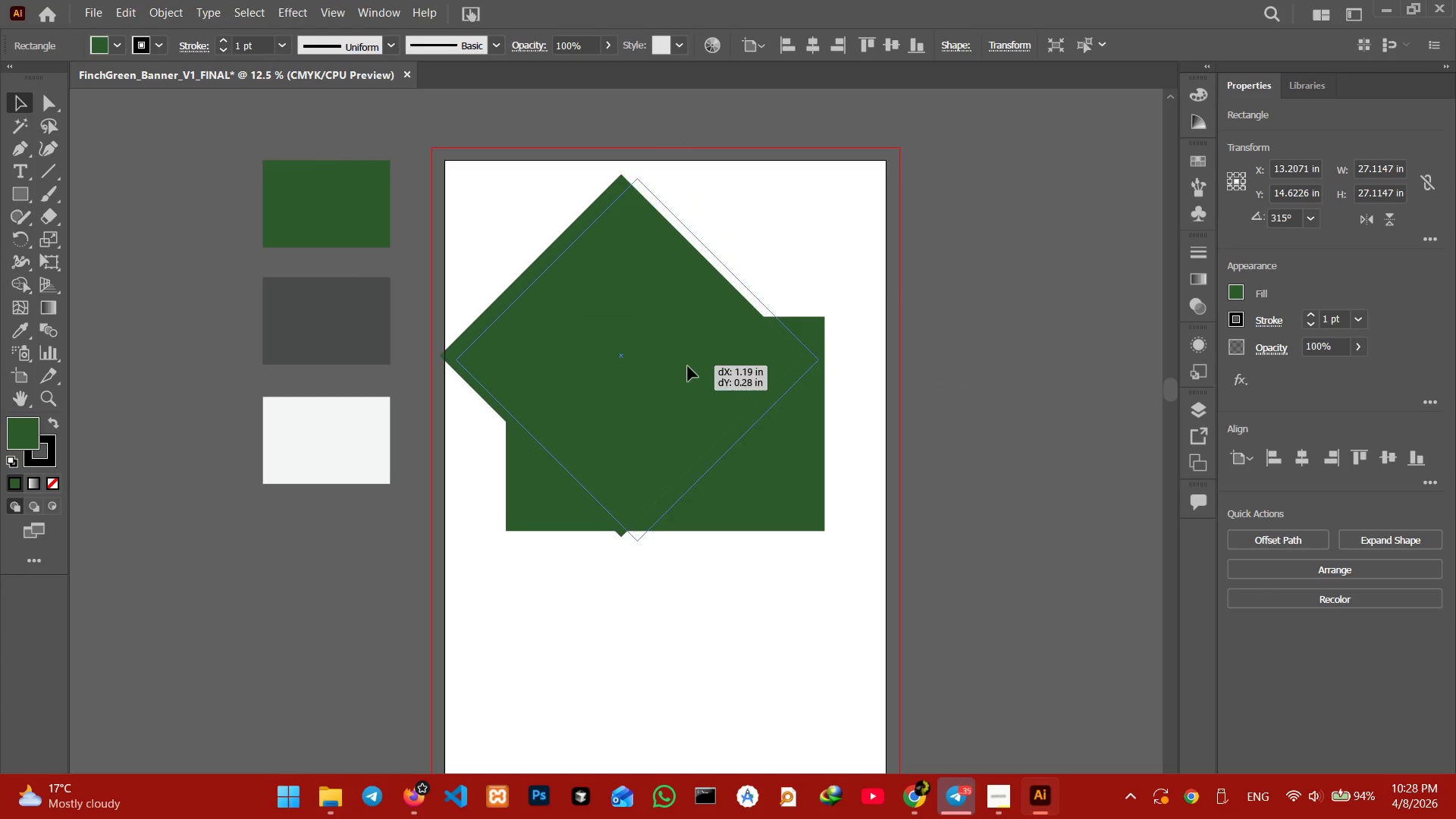 
hold_key(key=ShiftLeft, duration=0.98)
 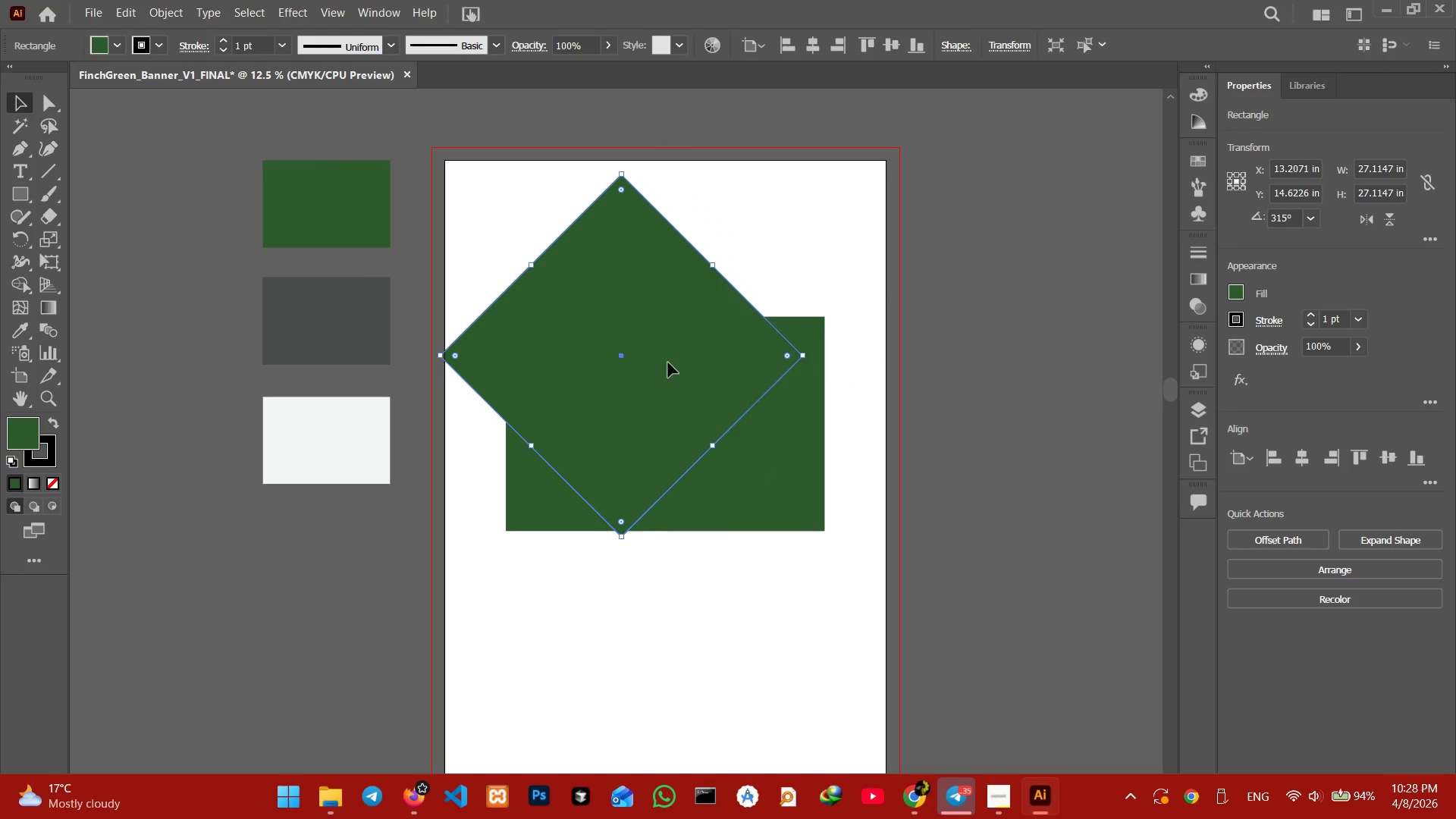 
left_click_drag(start_coordinate=[668, 362], to_coordinate=[706, 364])
 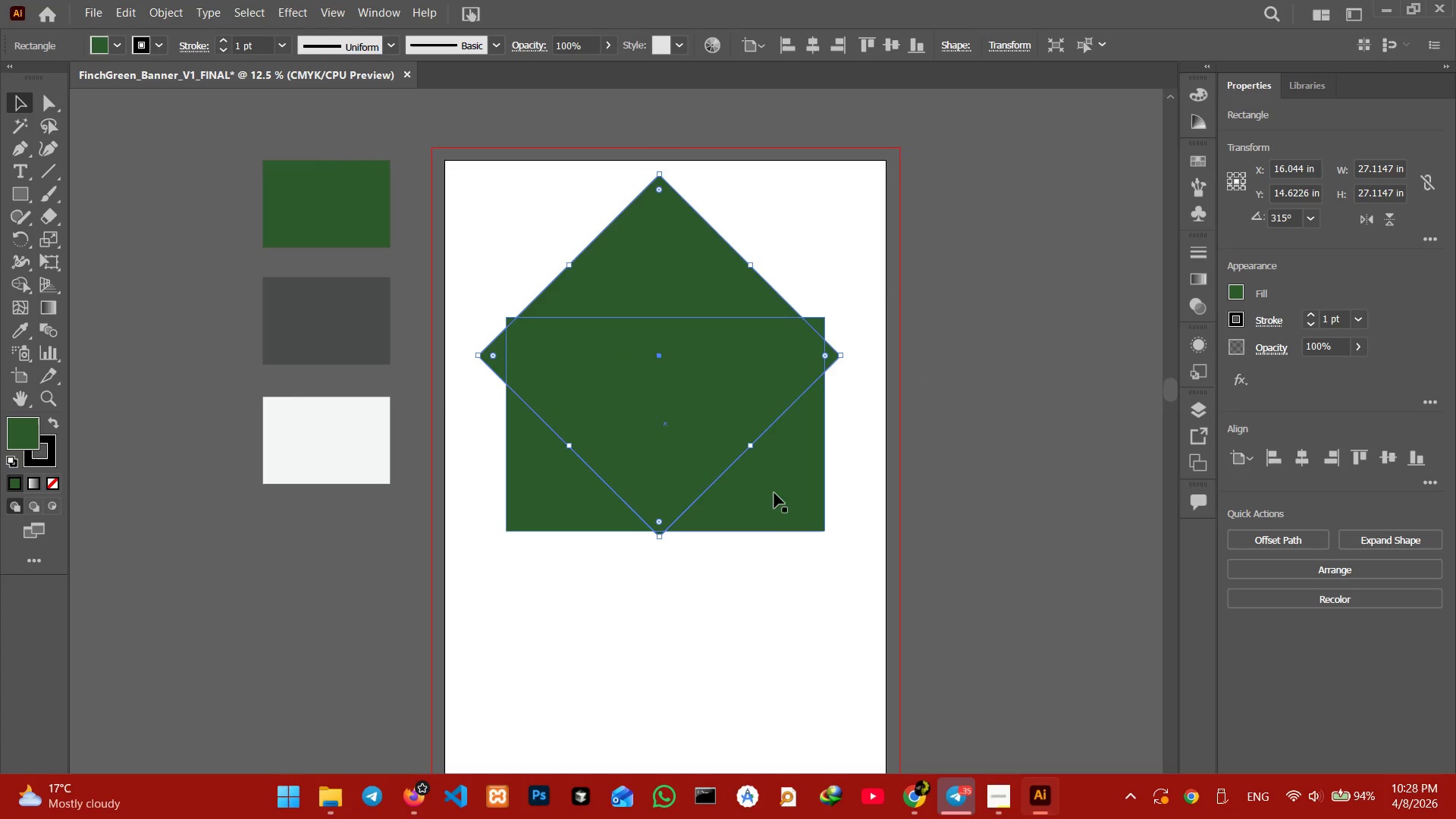 
hold_key(key=ShiftLeft, duration=0.44)
 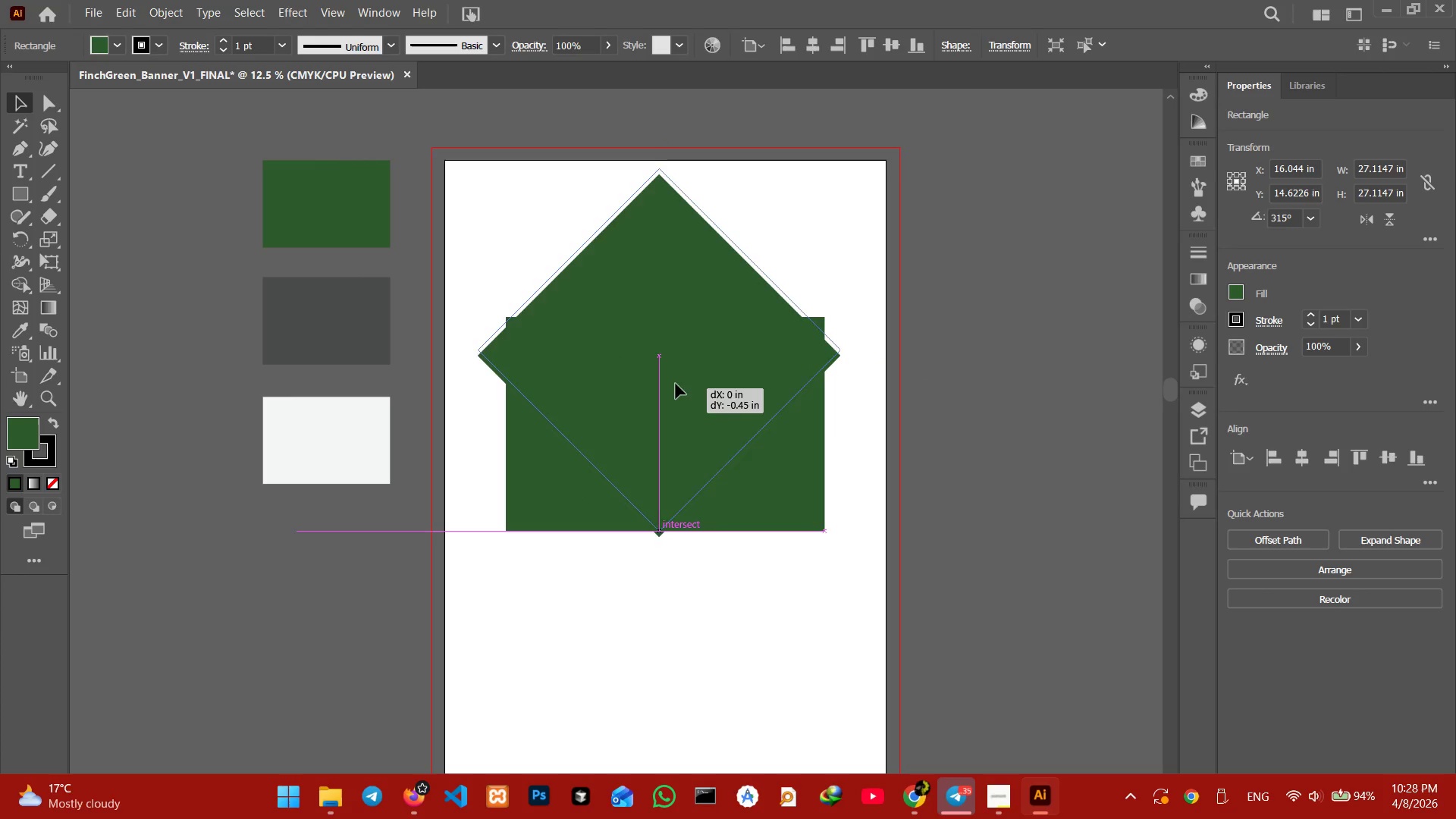 
left_click_drag(start_coordinate=[676, 394], to_coordinate=[676, 372])
 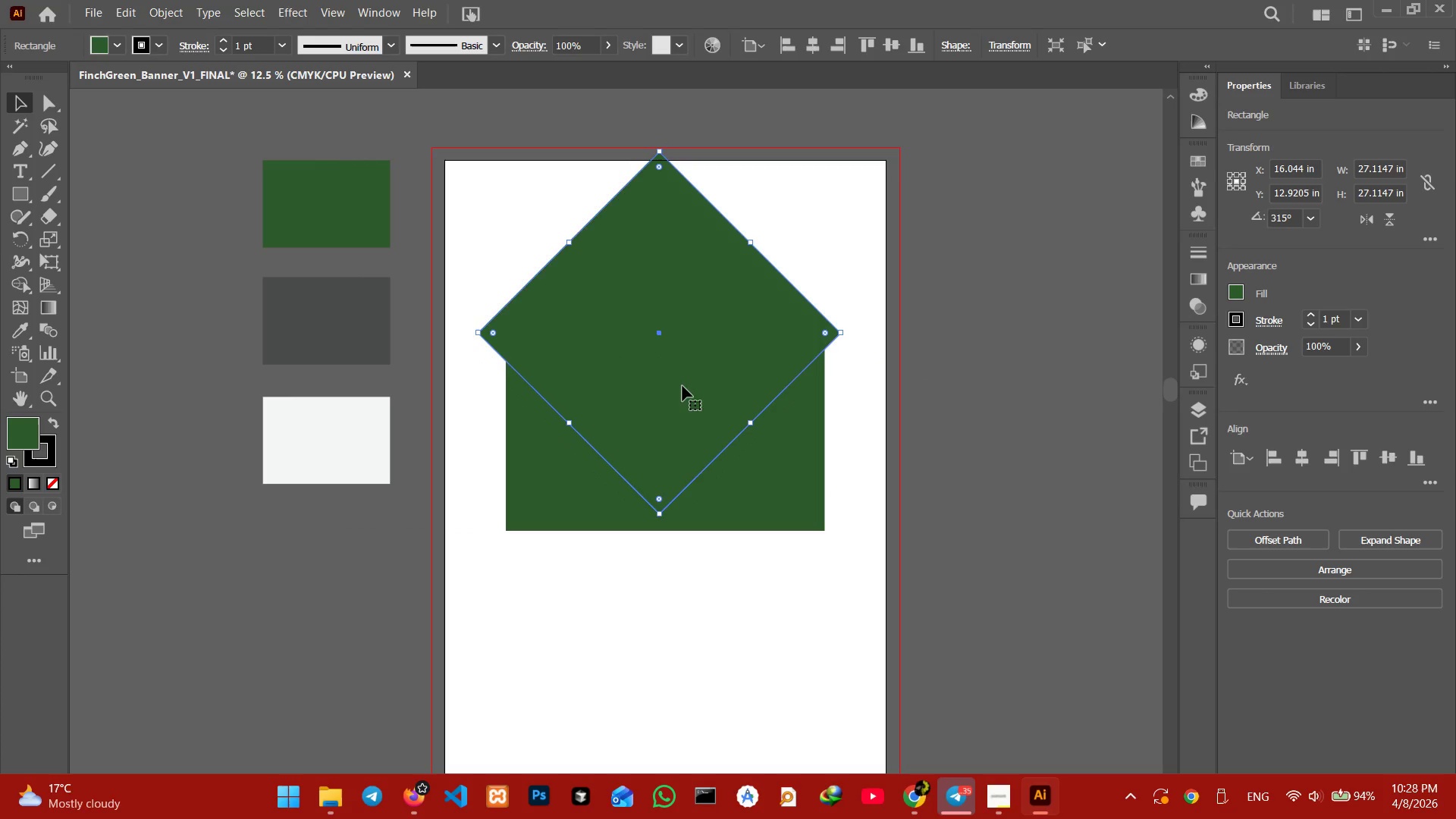 
hold_key(key=ShiftLeft, duration=0.73)
left_click([761, 489])
 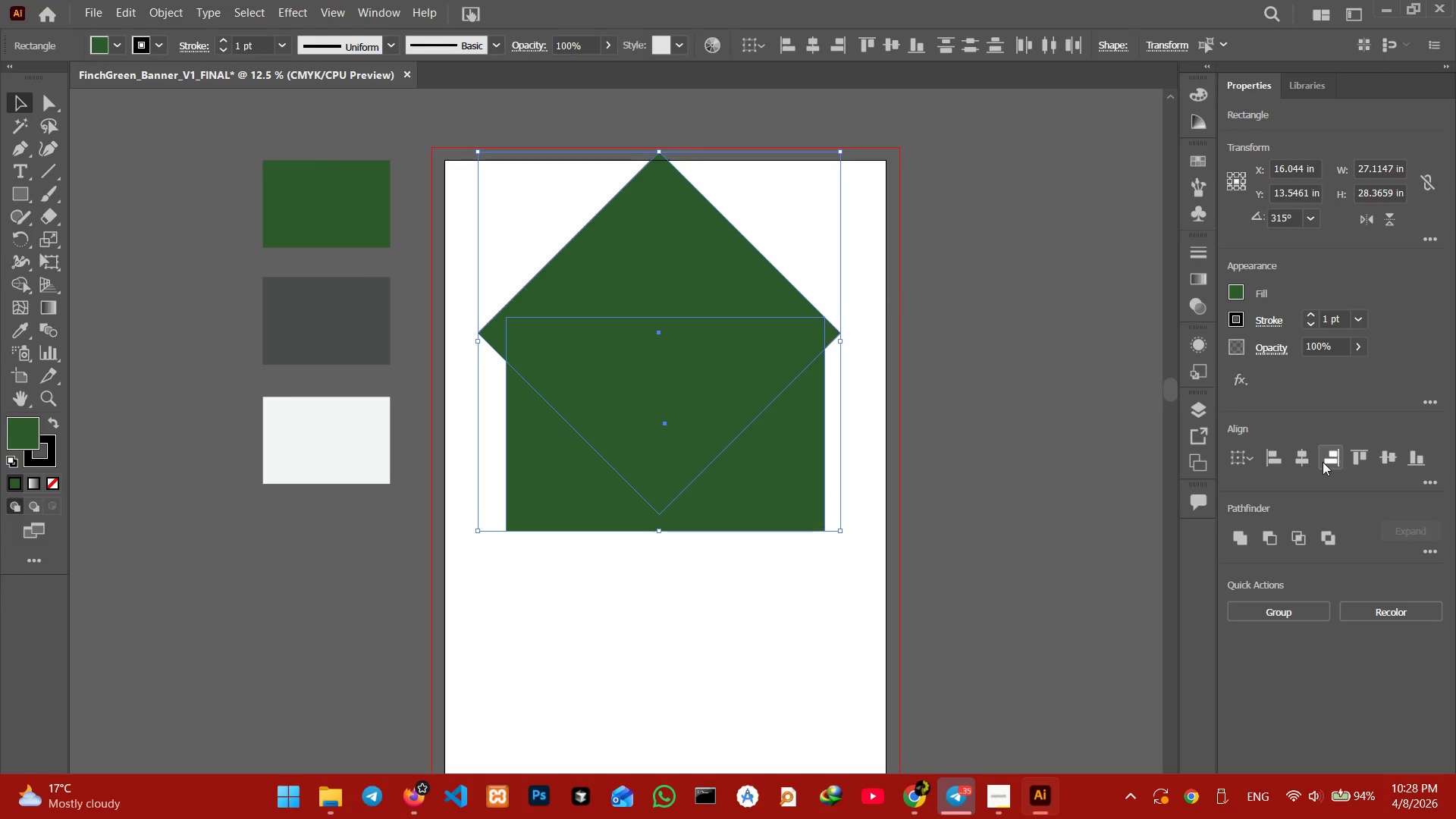 
left_click([1294, 455])
 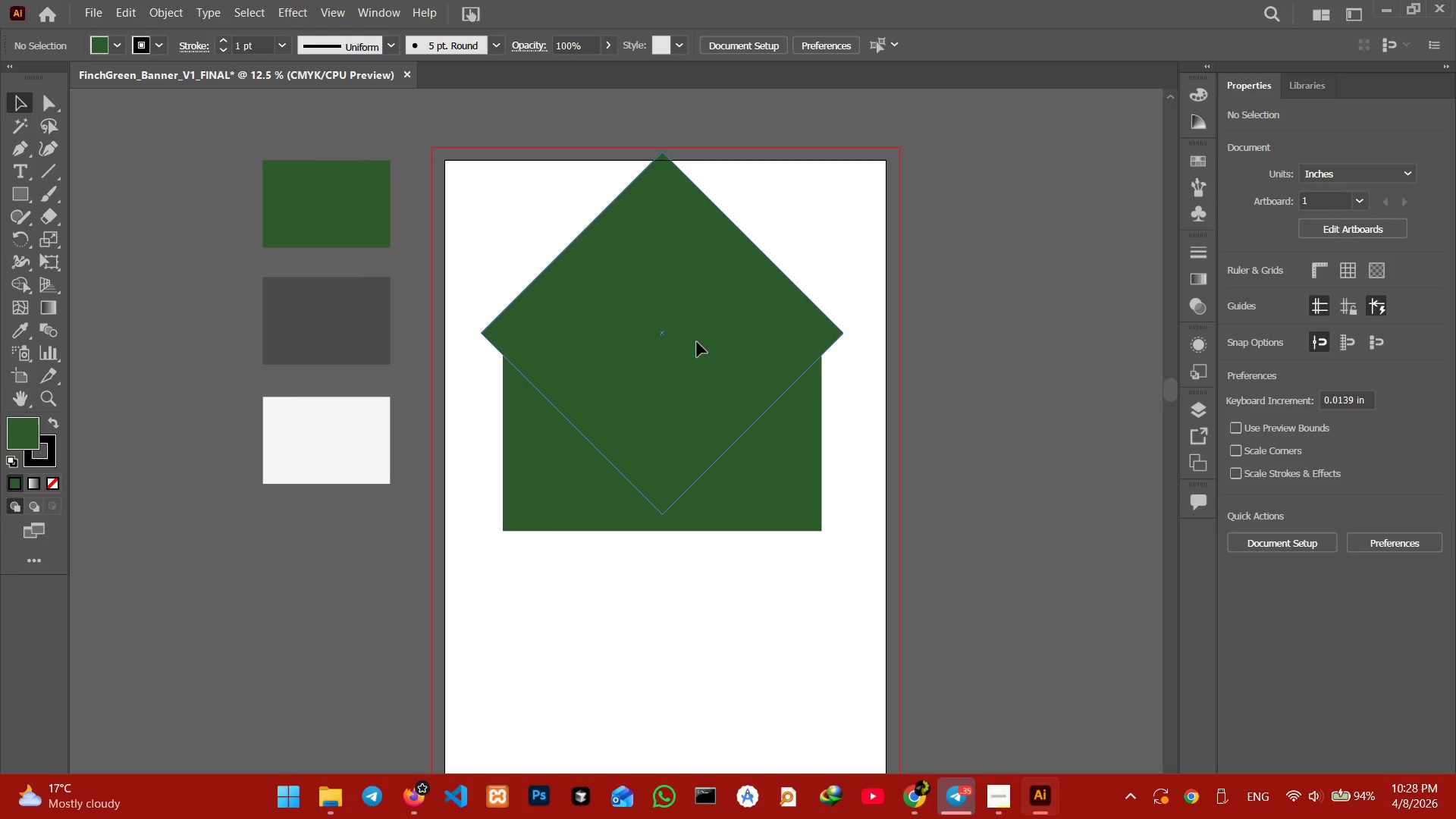 
wait(5.33)
 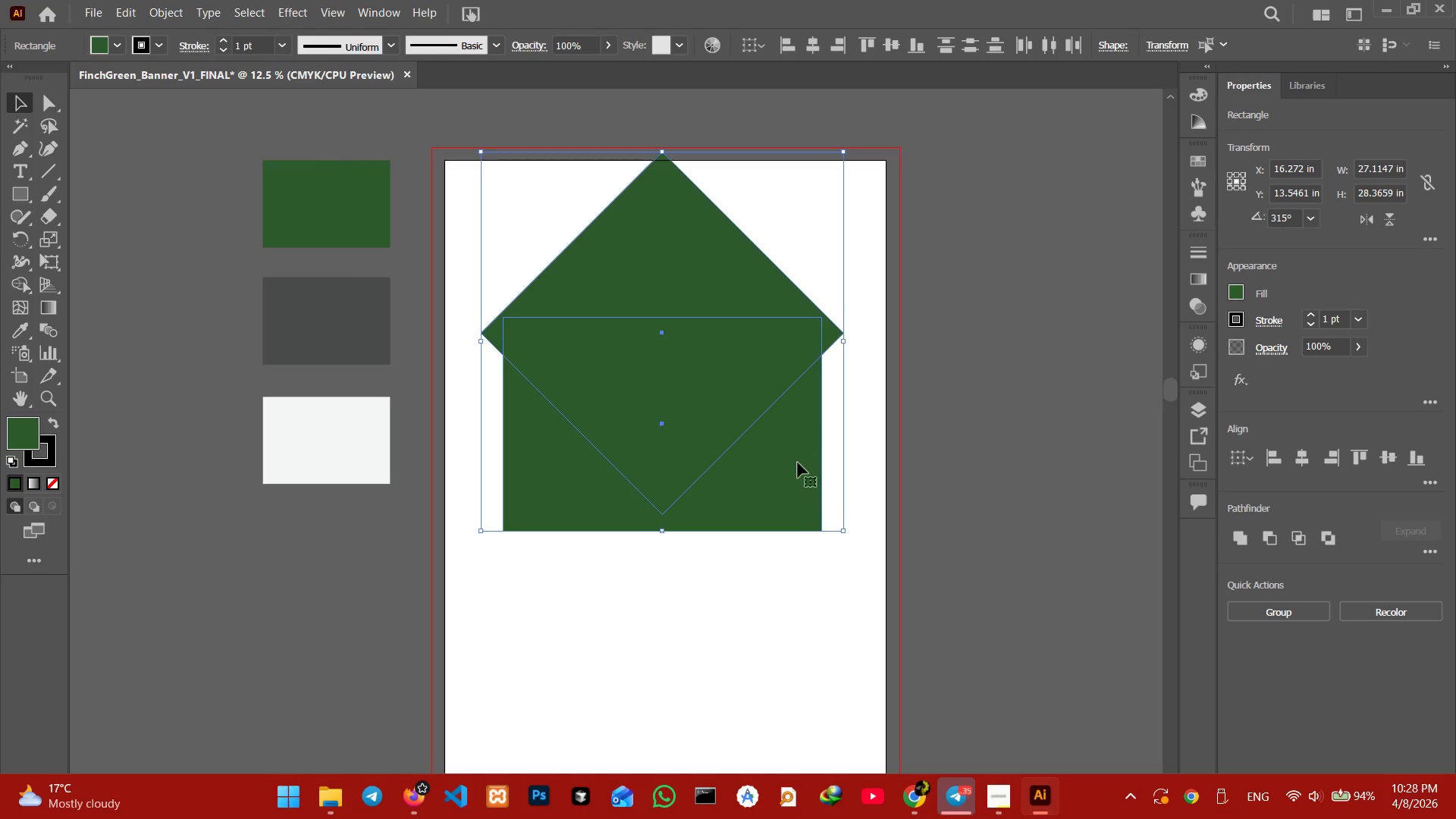 
hold_key(key=ShiftLeft, duration=0.77)
left_click([777, 472])
 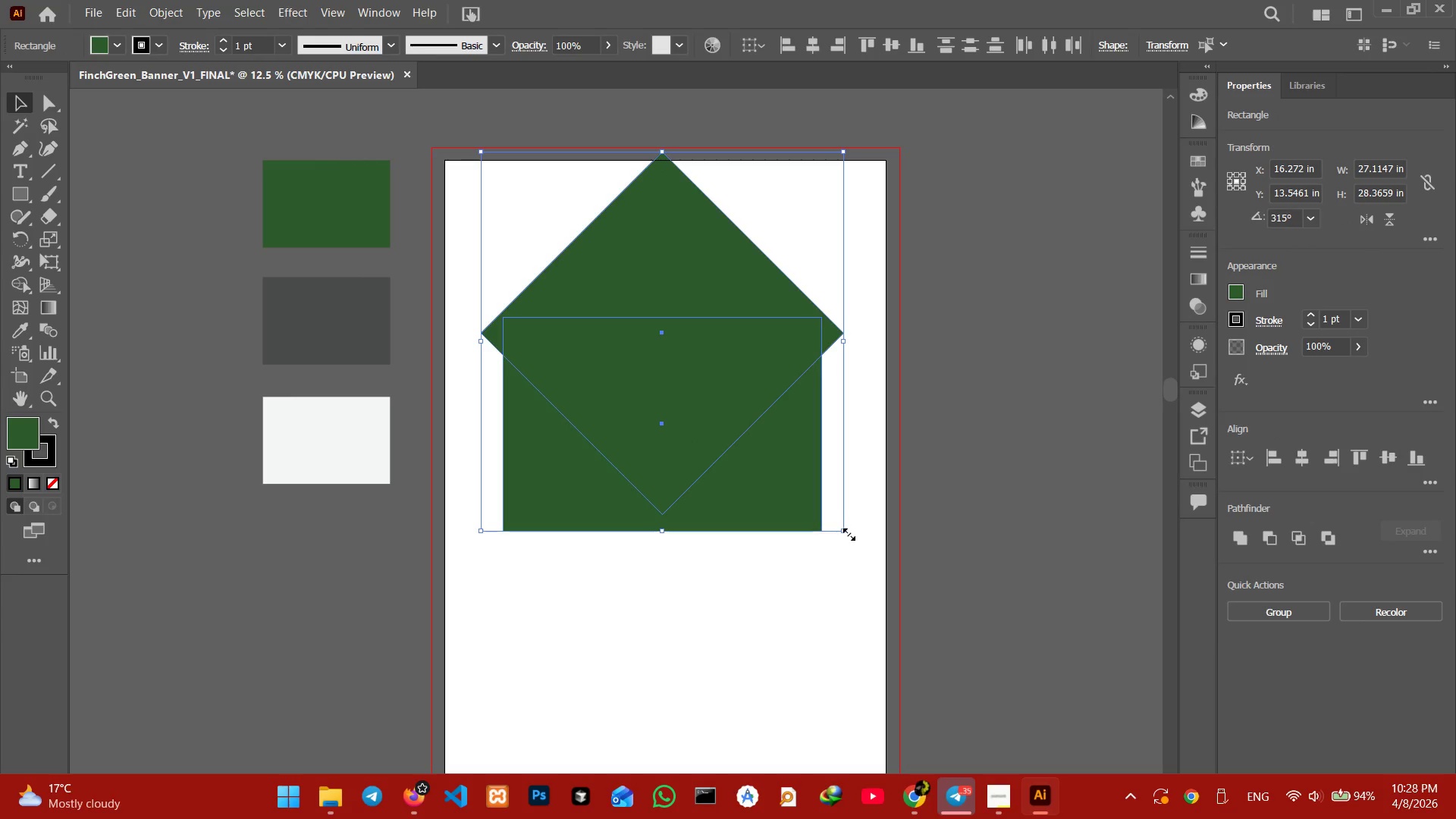 
left_click_drag(start_coordinate=[846, 533], to_coordinate=[805, 448])
 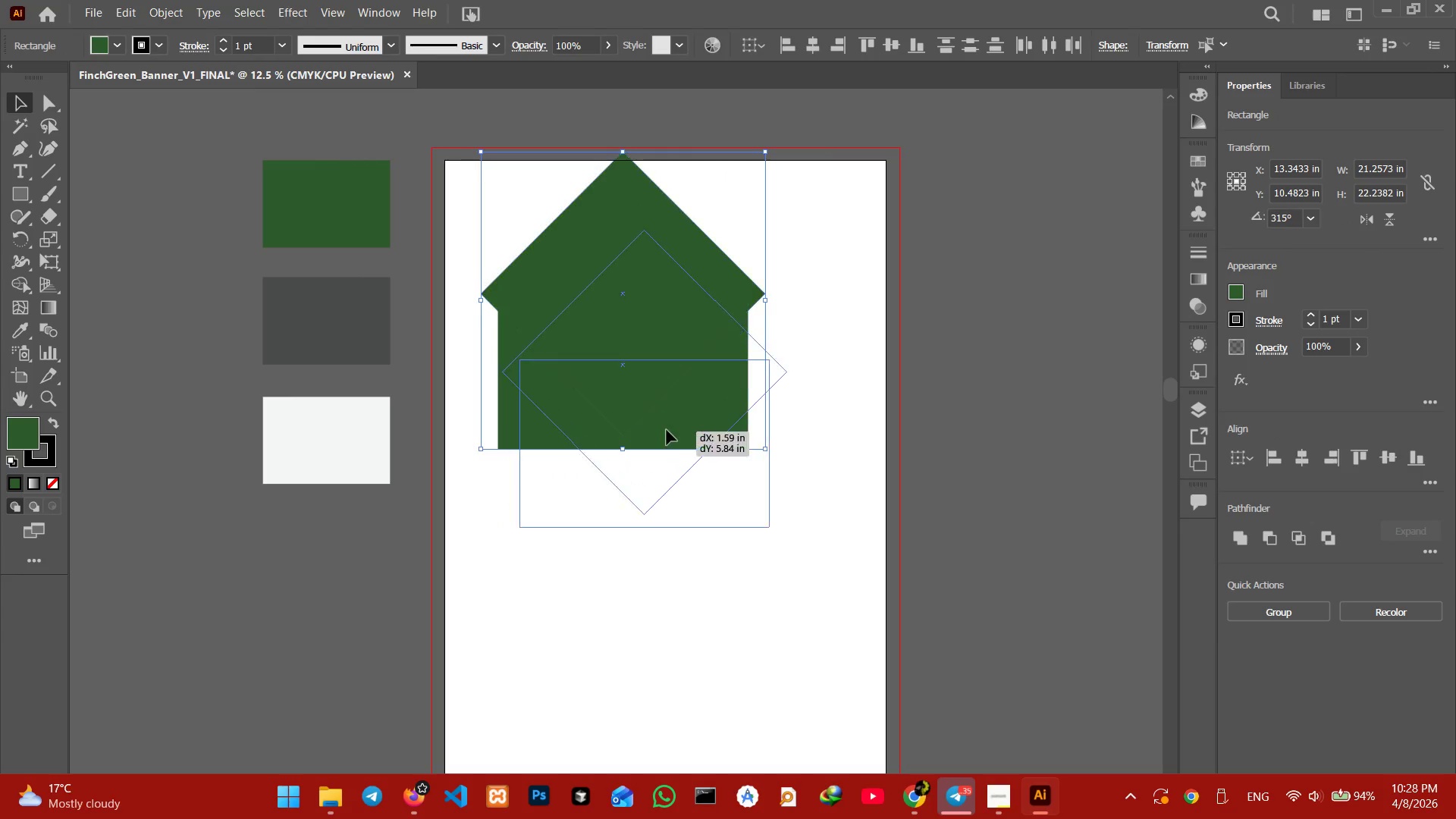 
hold_key(key=ShiftLeft, duration=0.77)
 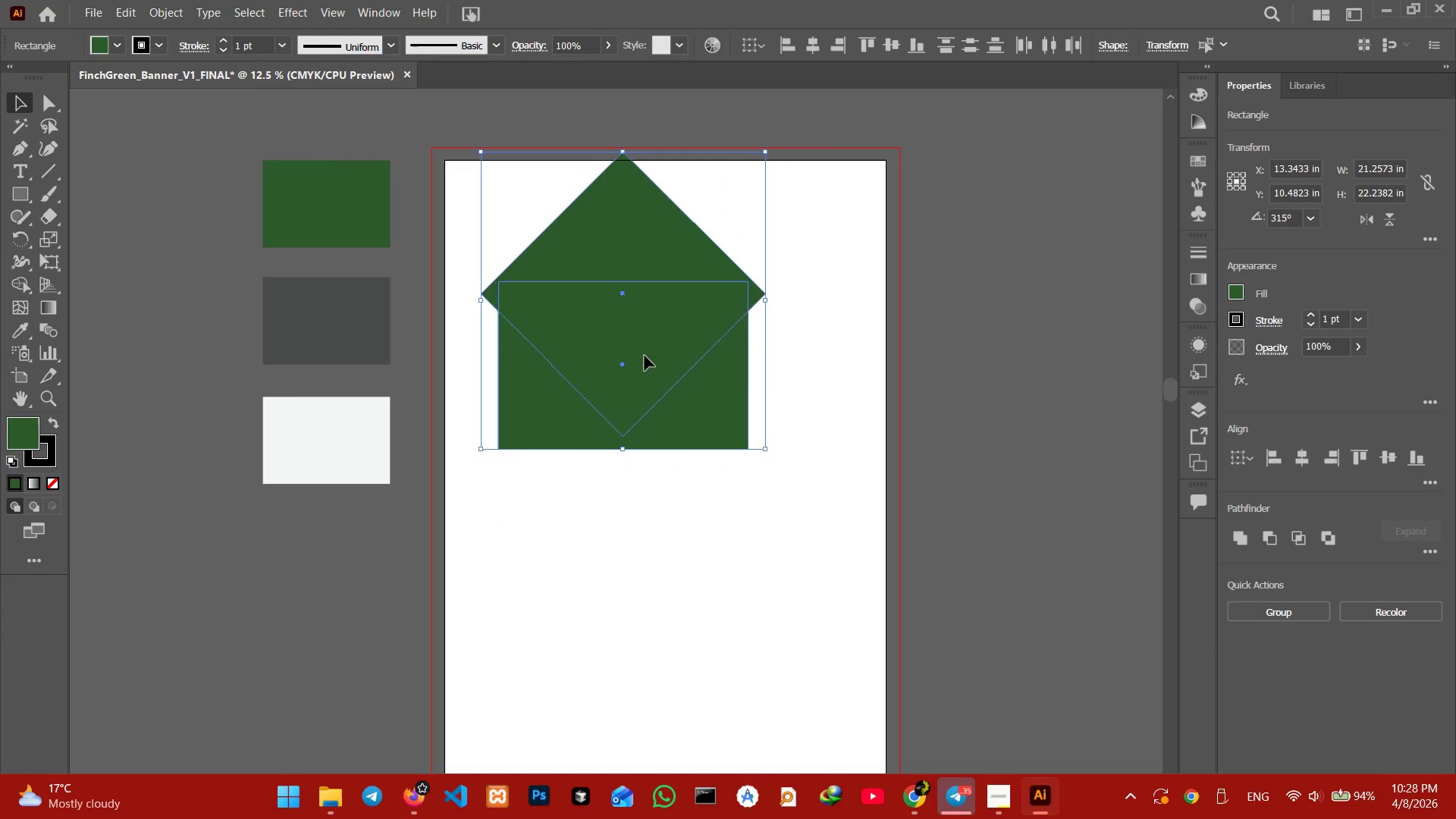 
left_click_drag(start_coordinate=[645, 353], to_coordinate=[689, 399])
 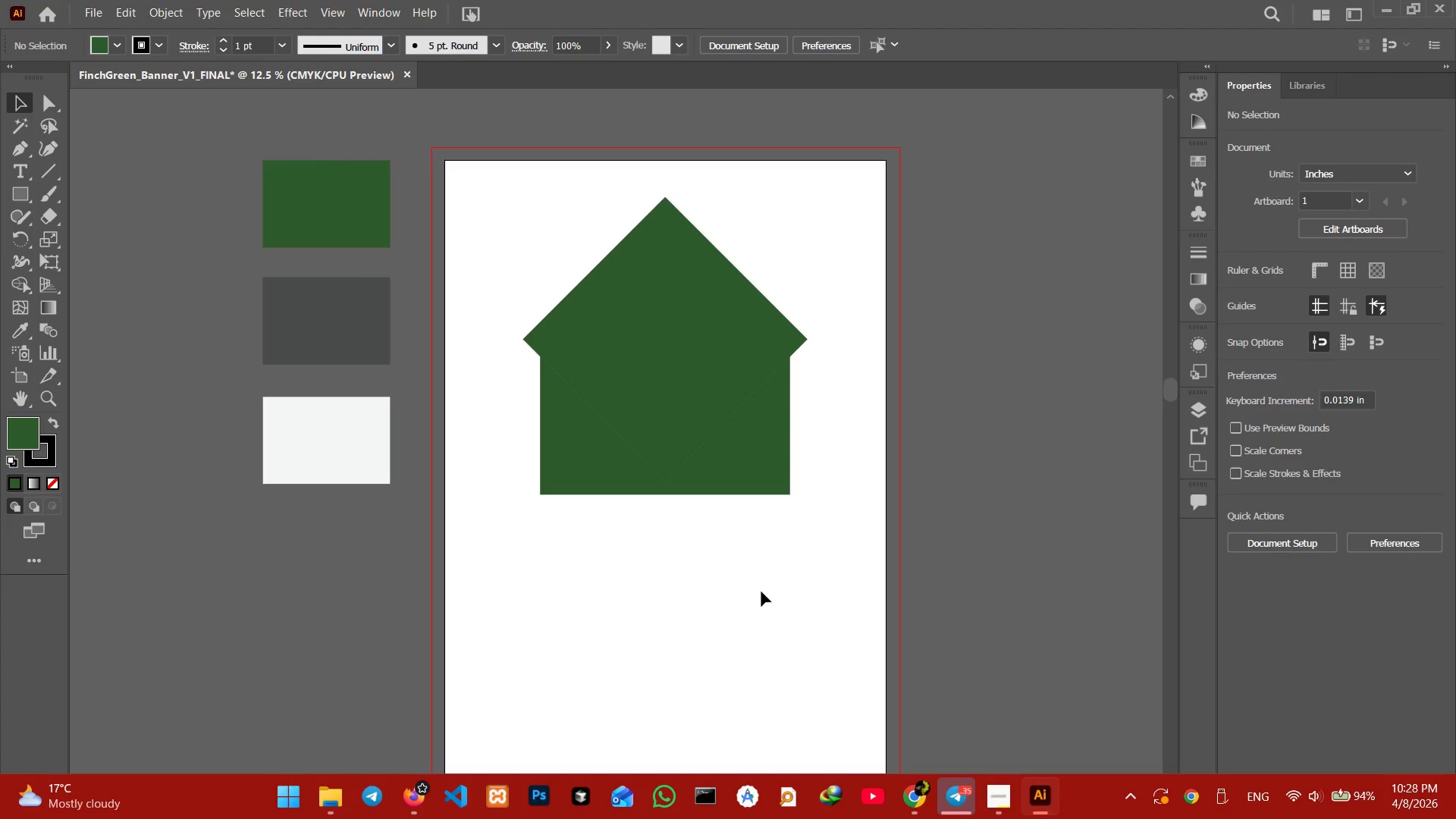 
left_click([671, 372])
 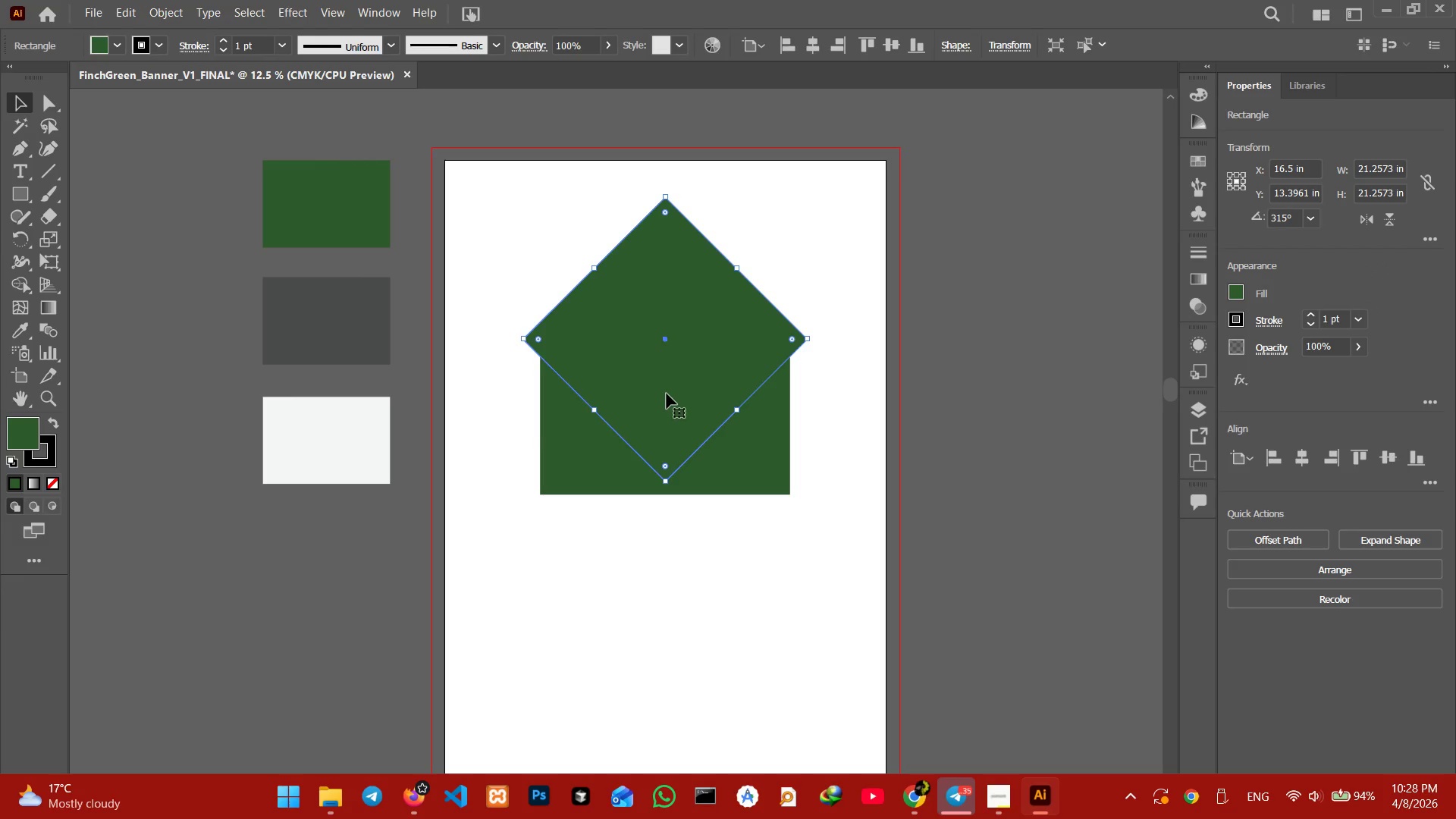 
left_click_drag(start_coordinate=[667, 394], to_coordinate=[666, 384])
 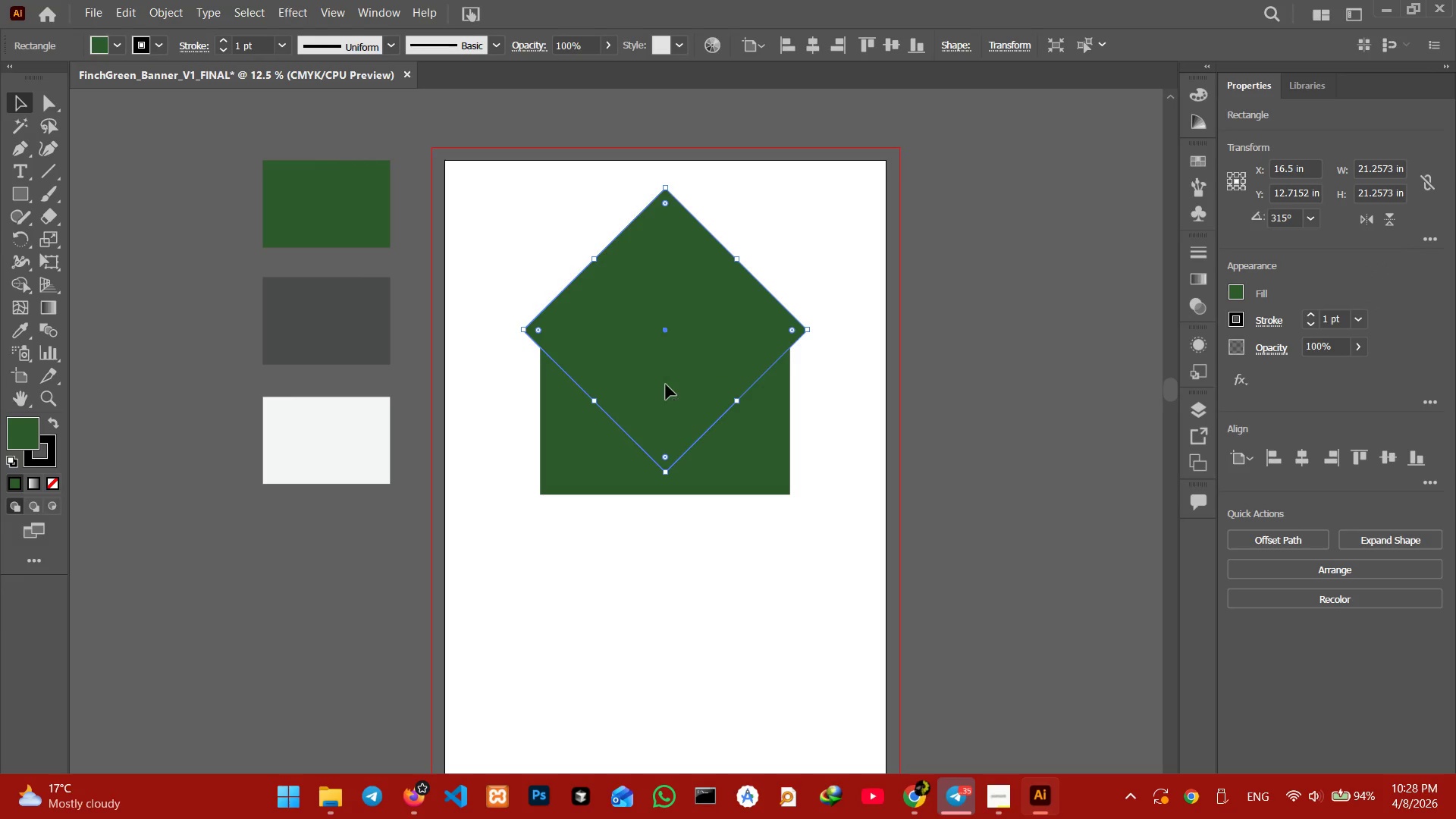 
left_click_drag(start_coordinate=[666, 384], to_coordinate=[668, 372])
 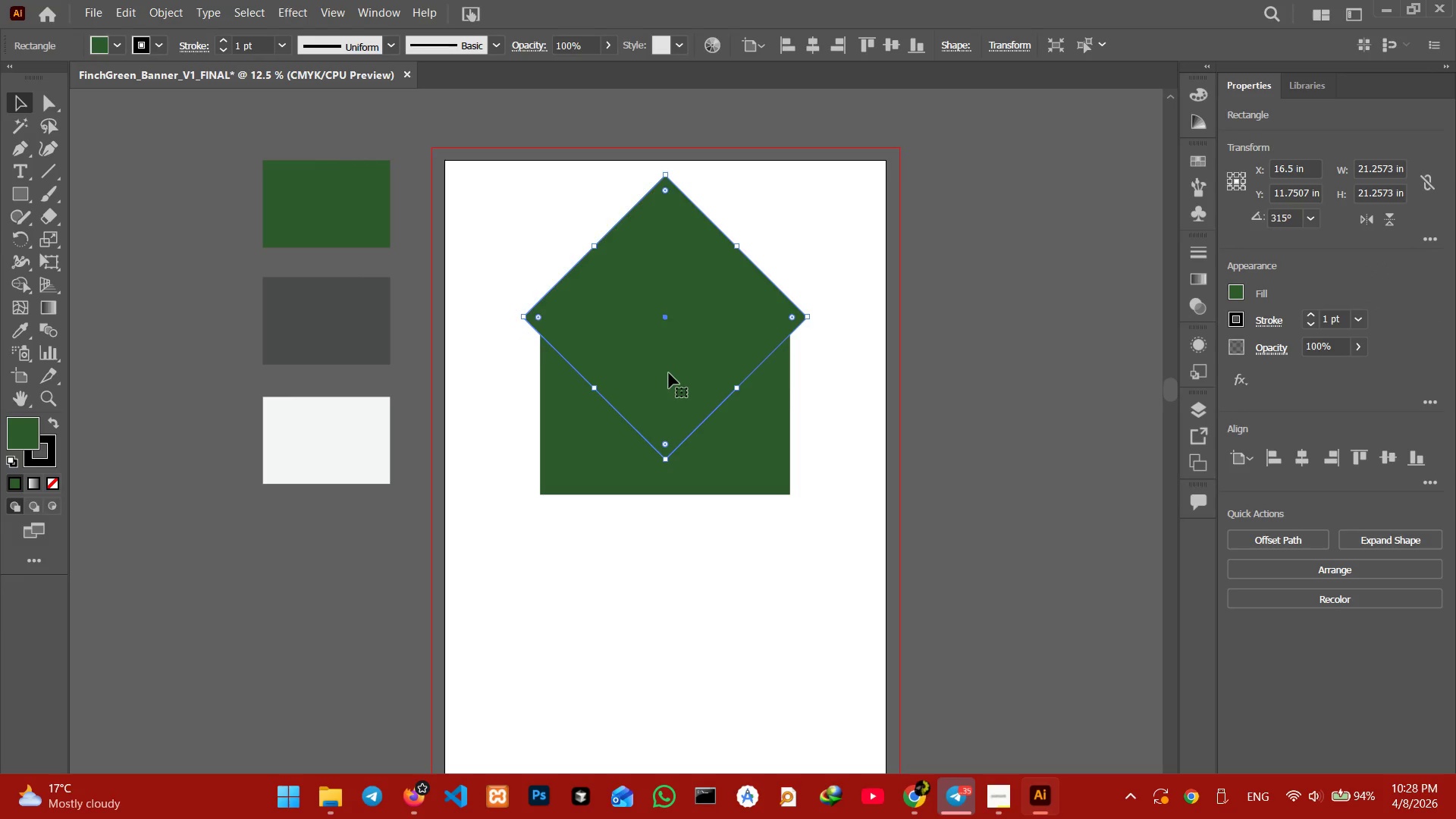 
left_click_drag(start_coordinate=[669, 373], to_coordinate=[669, 360])
 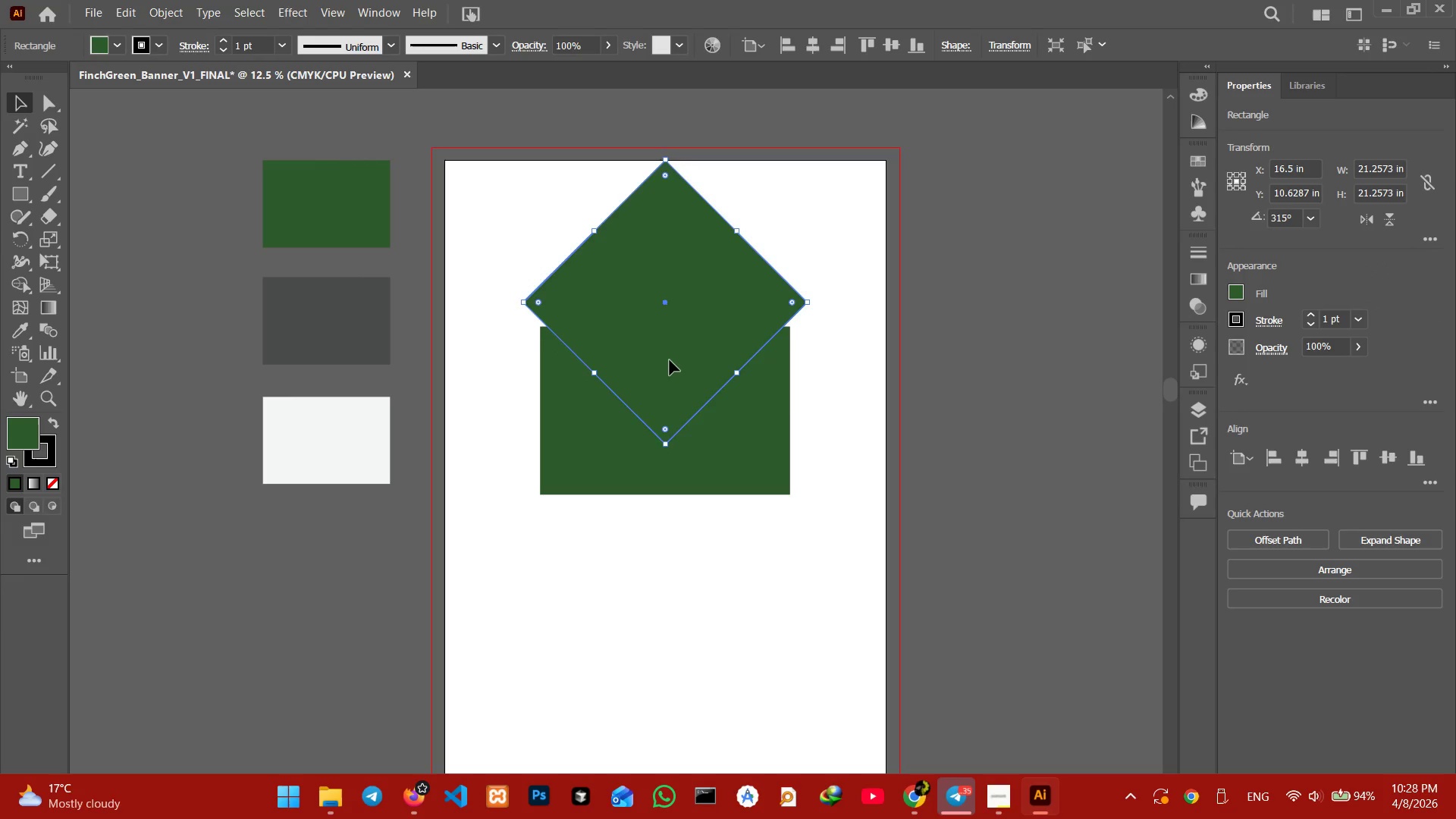 
left_click_drag(start_coordinate=[670, 360], to_coordinate=[666, 376])
 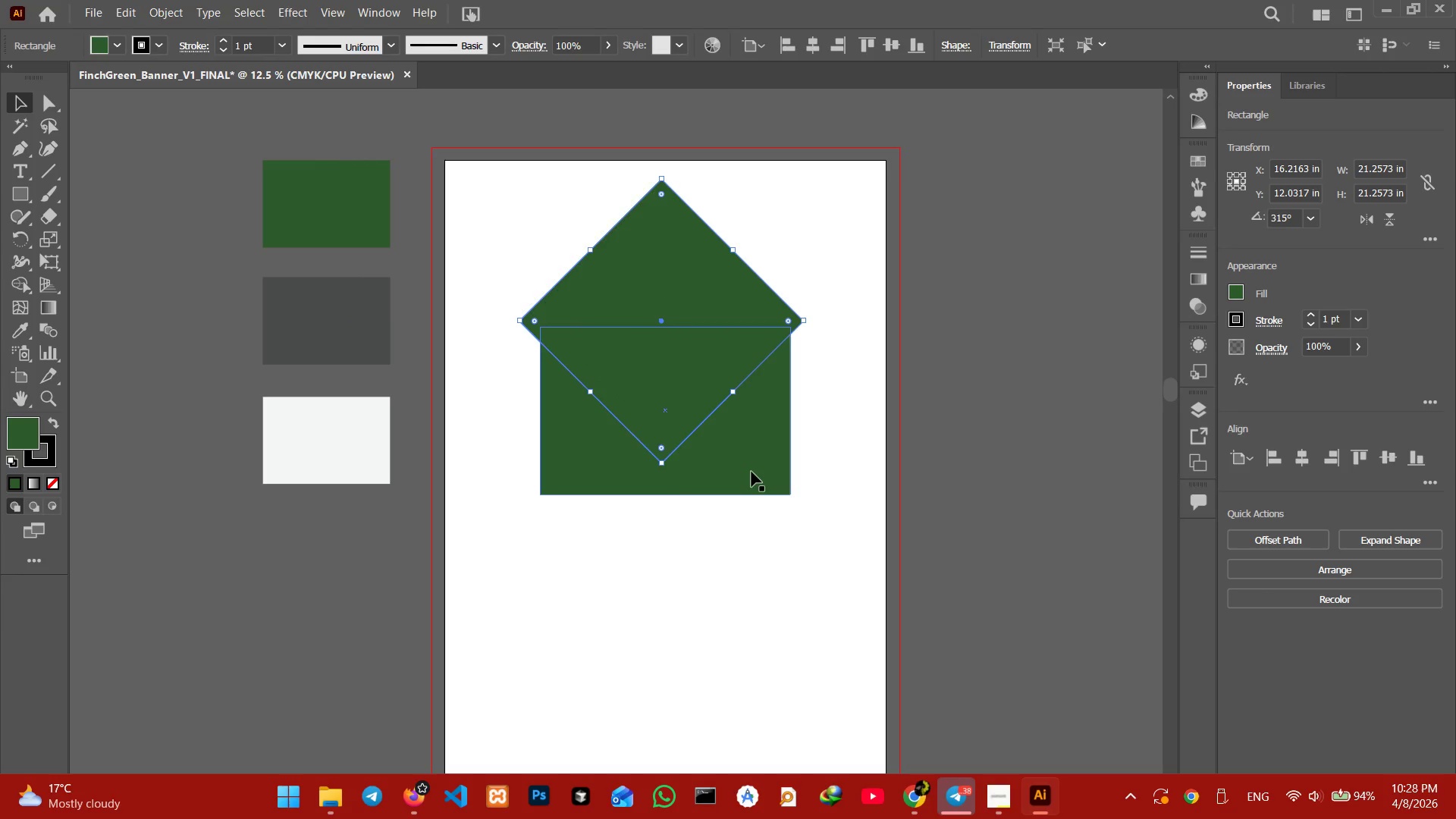 
hold_key(key=ShiftLeft, duration=2.08)
left_click([750, 472])
 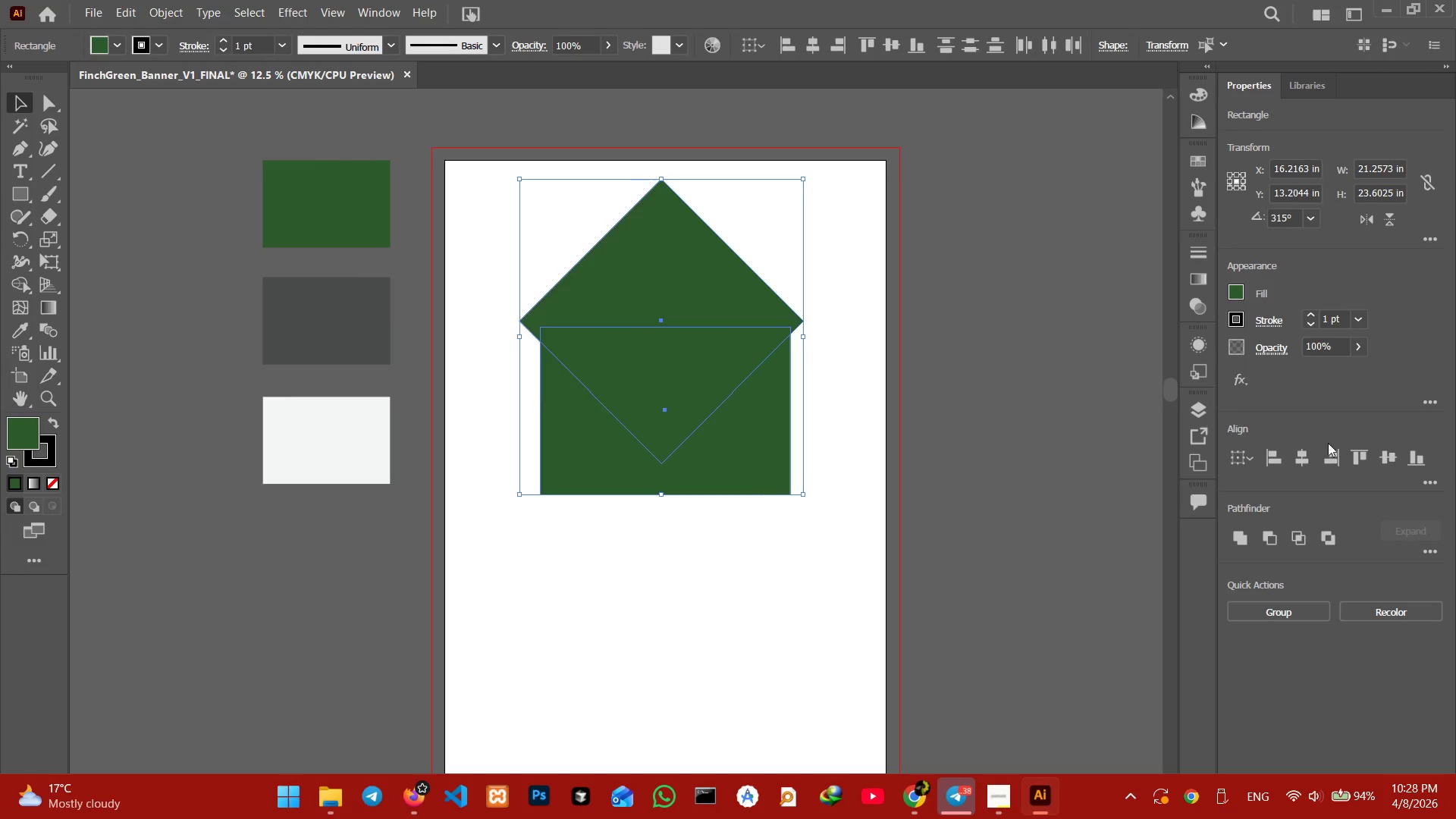 
left_click([1305, 455])
 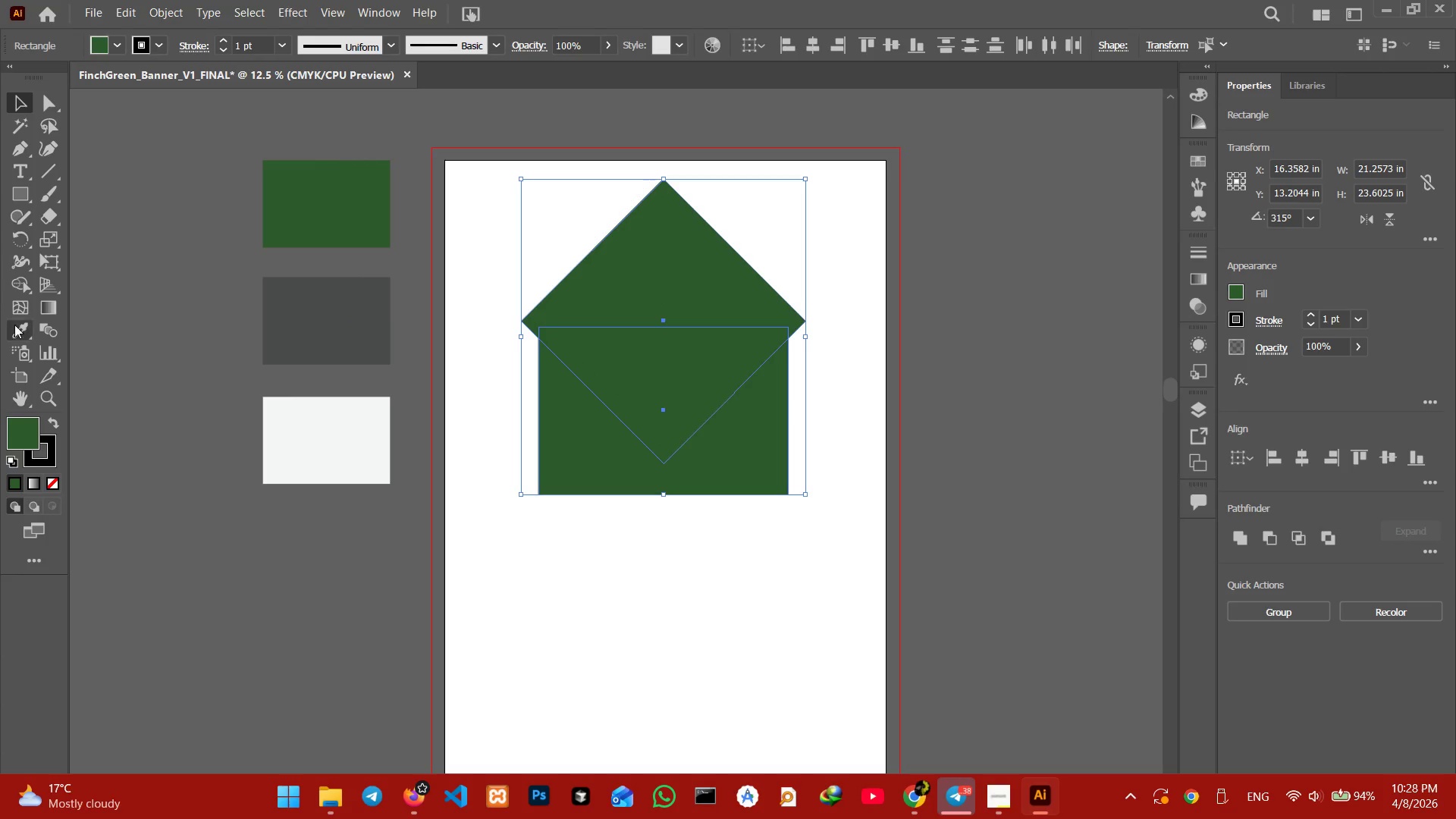 
left_click([19, 281])
 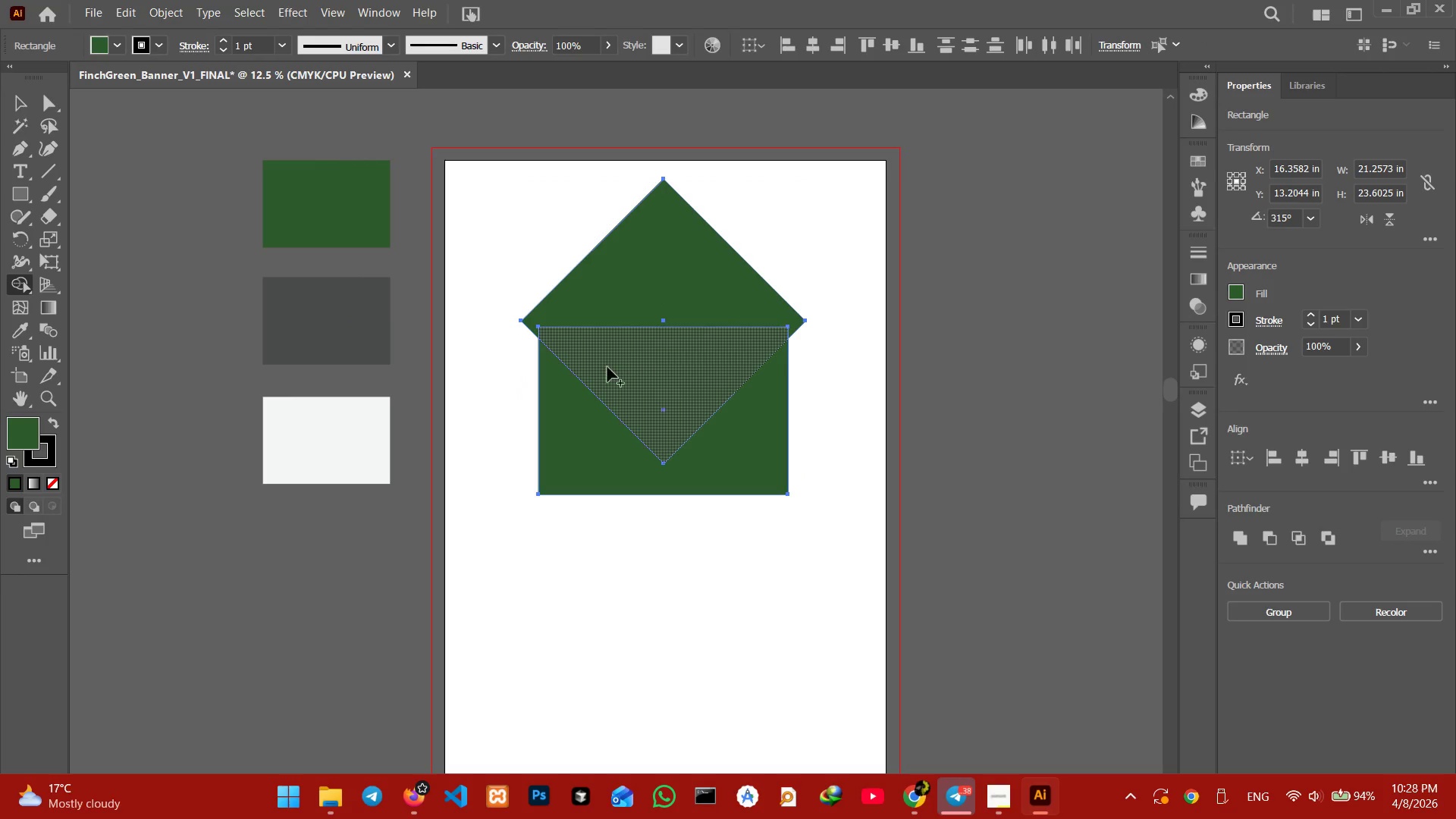 
left_click_drag(start_coordinate=[611, 364], to_coordinate=[595, 431])
 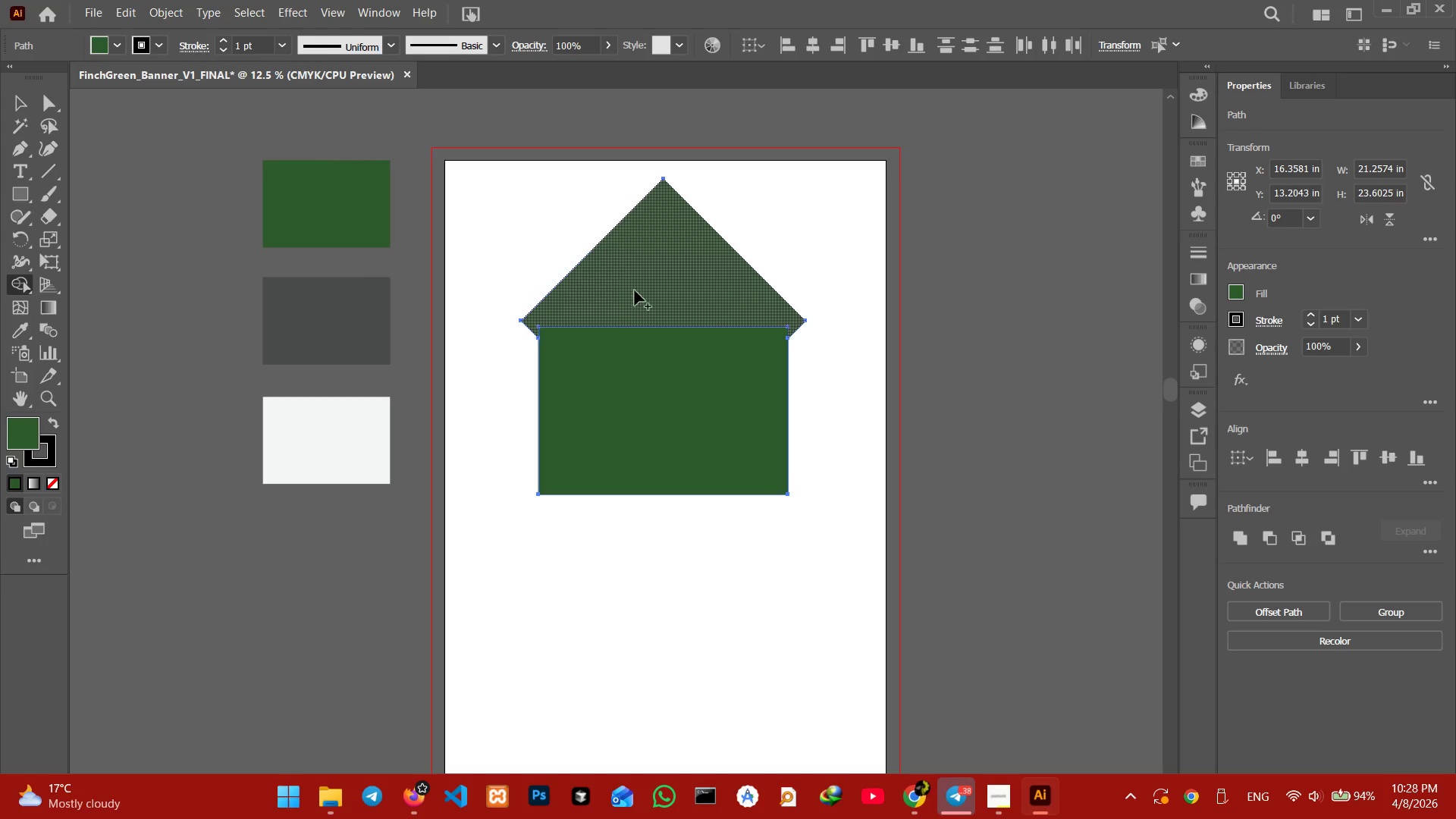 
left_click([635, 290])
 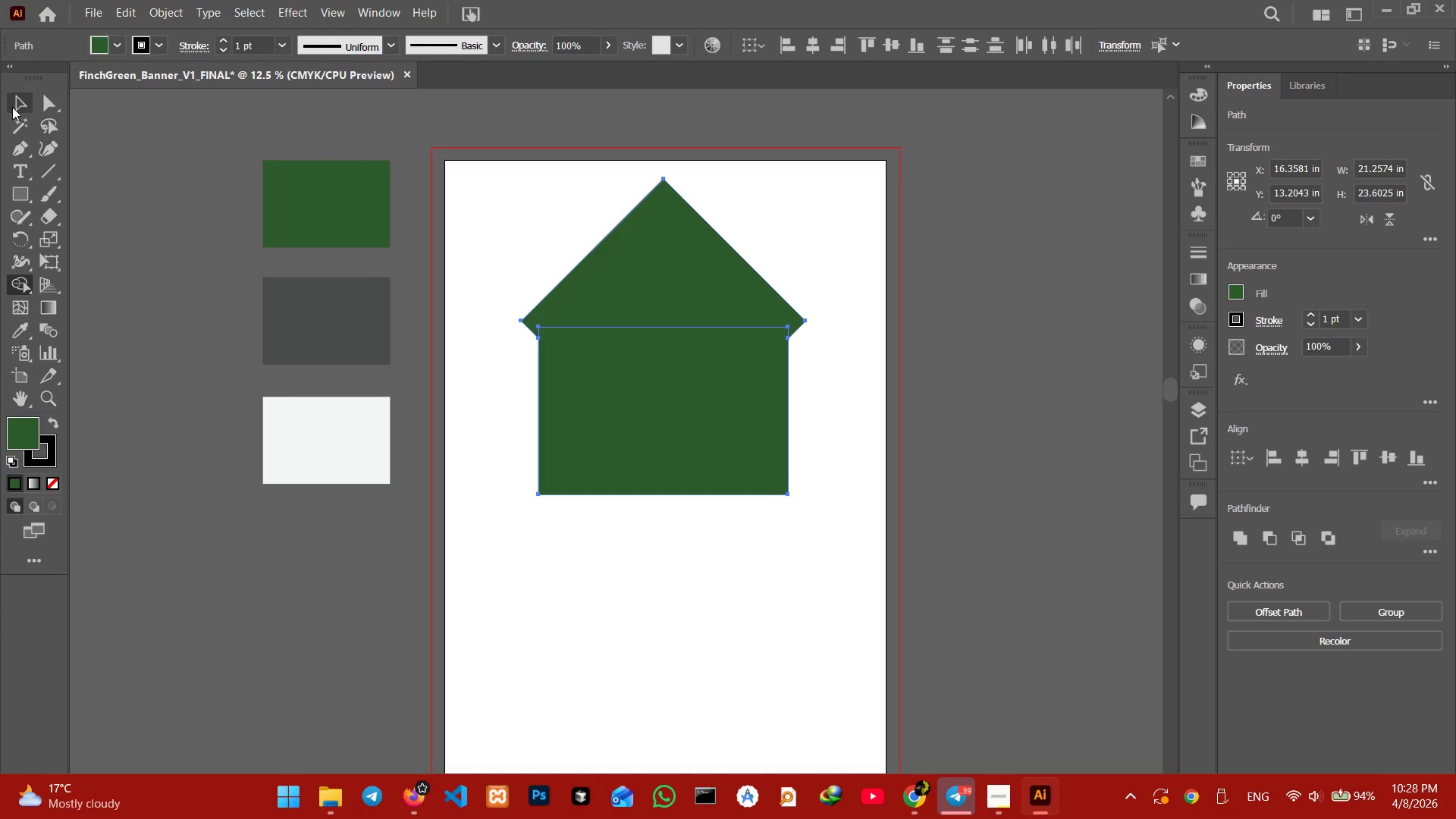 
left_click([14, 102])
 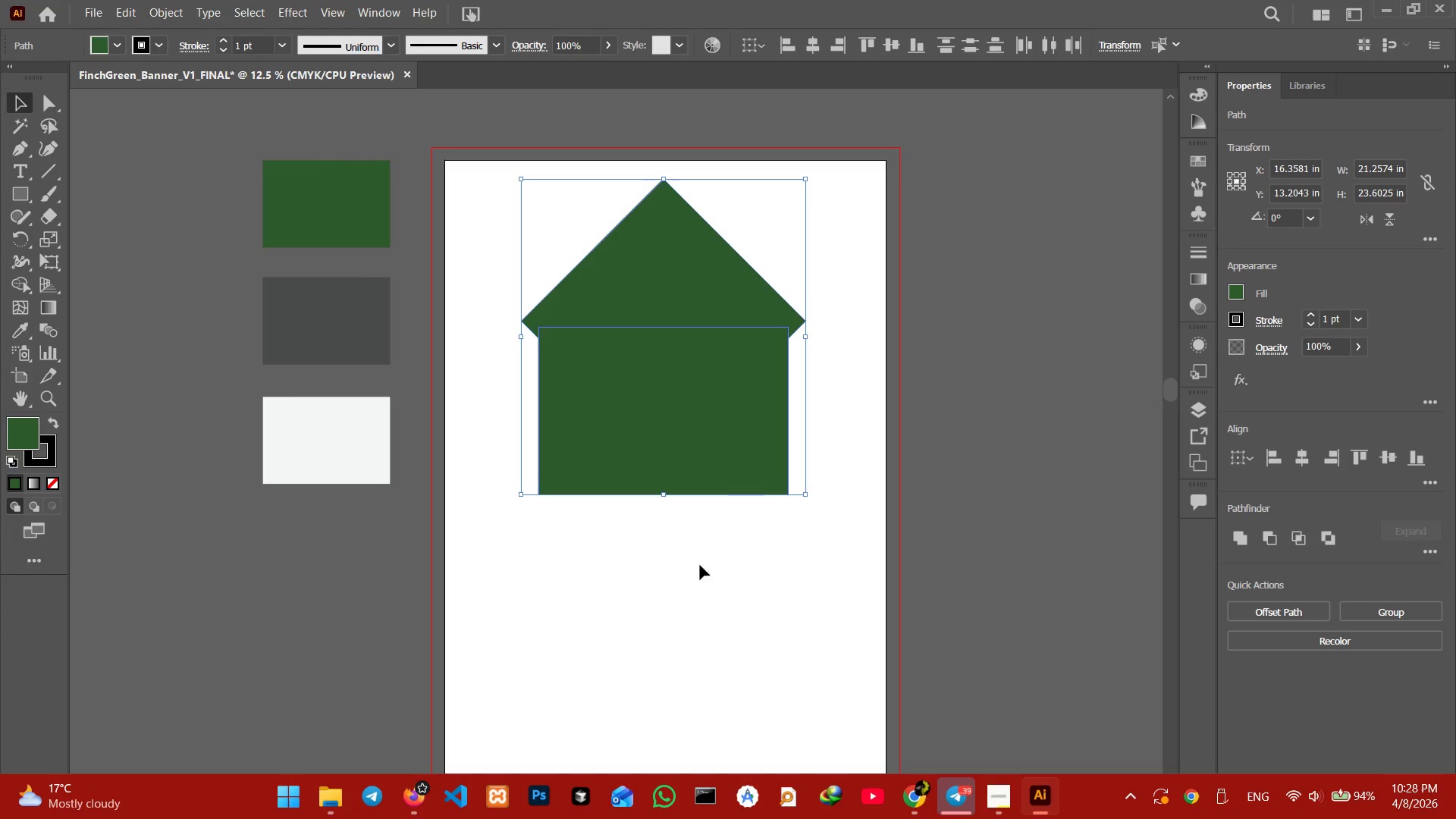 
left_click([697, 583])
 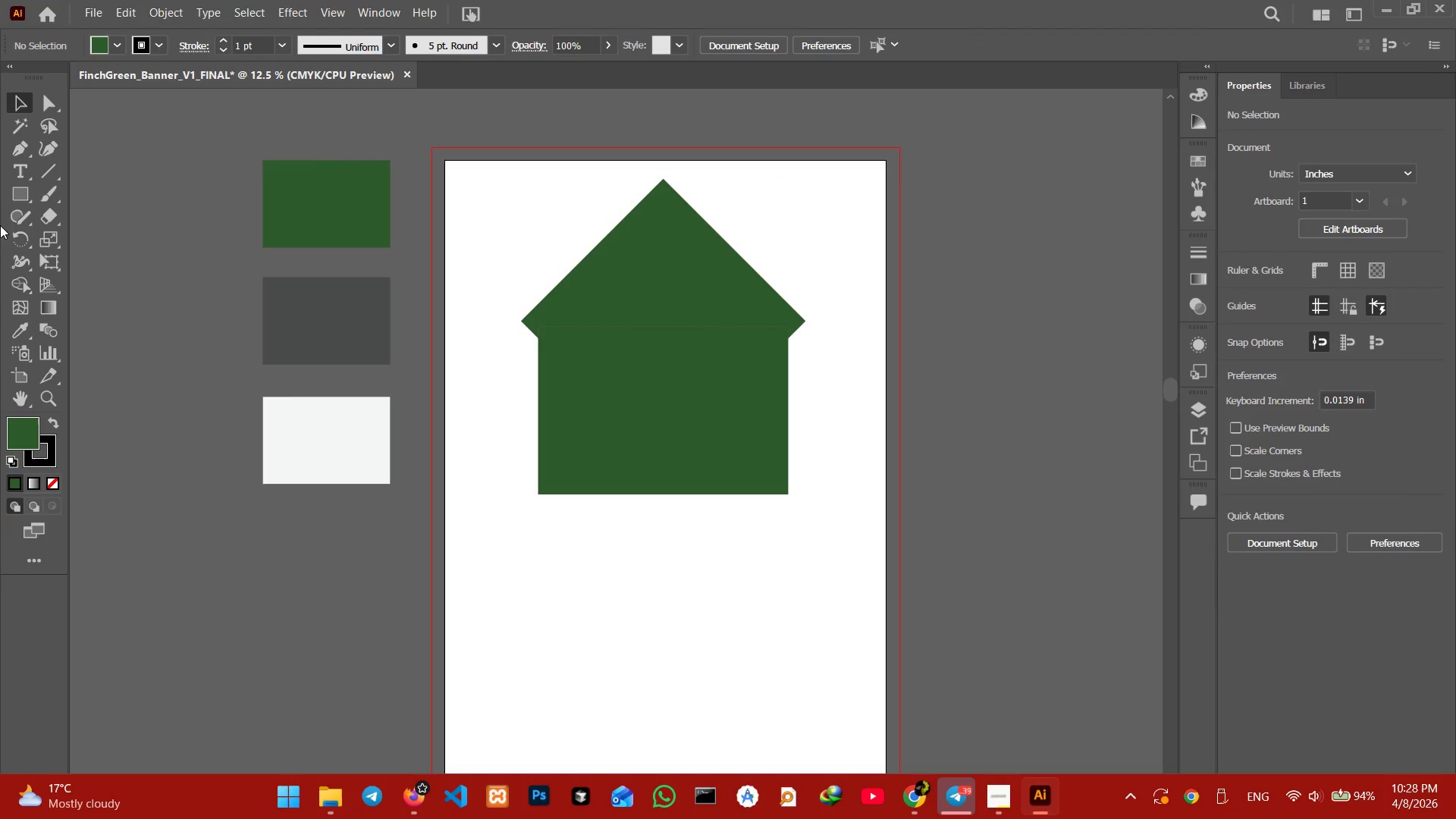 
left_click([25, 191])
 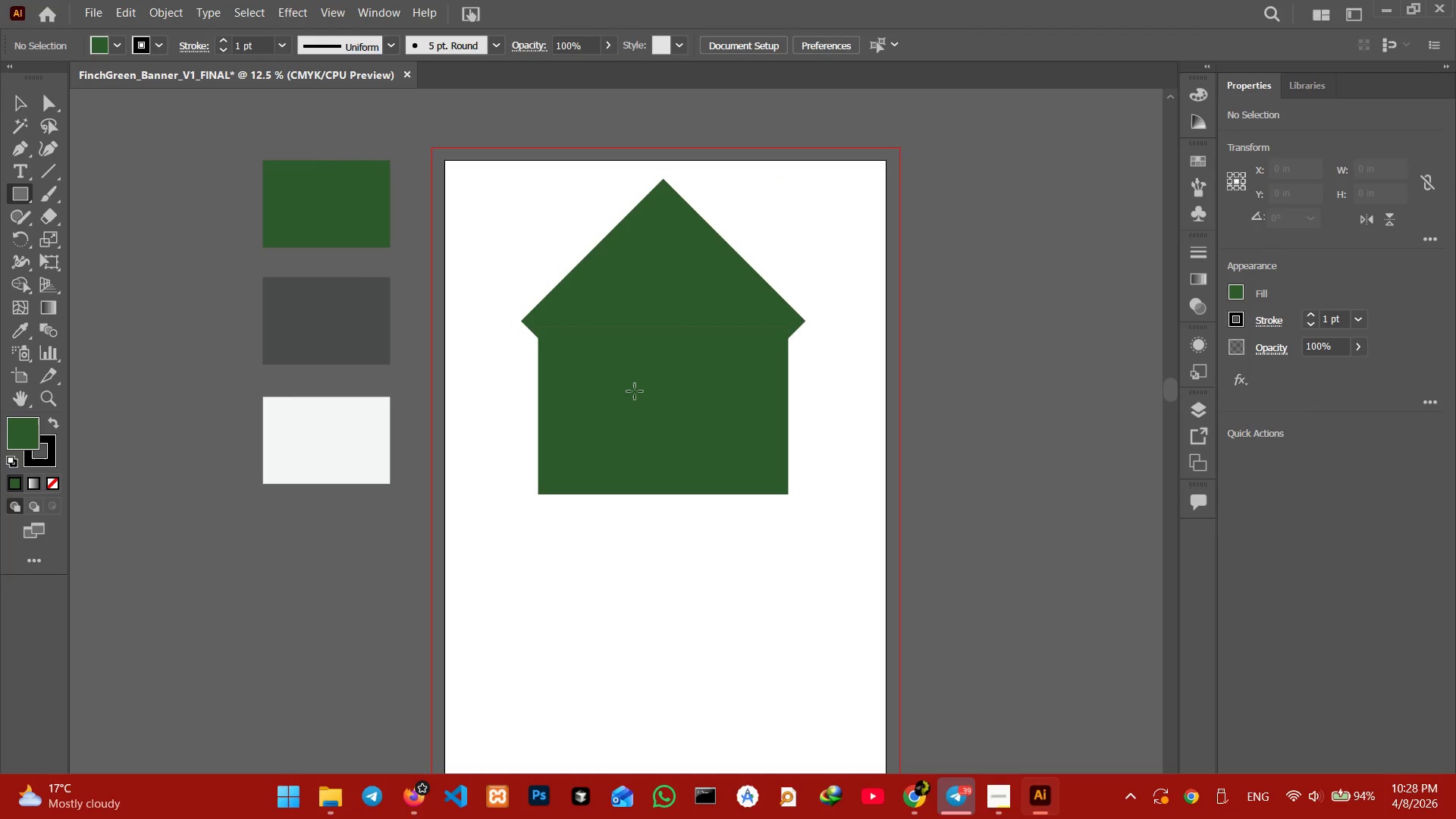 
left_click_drag(start_coordinate=[635, 391], to_coordinate=[709, 493])
 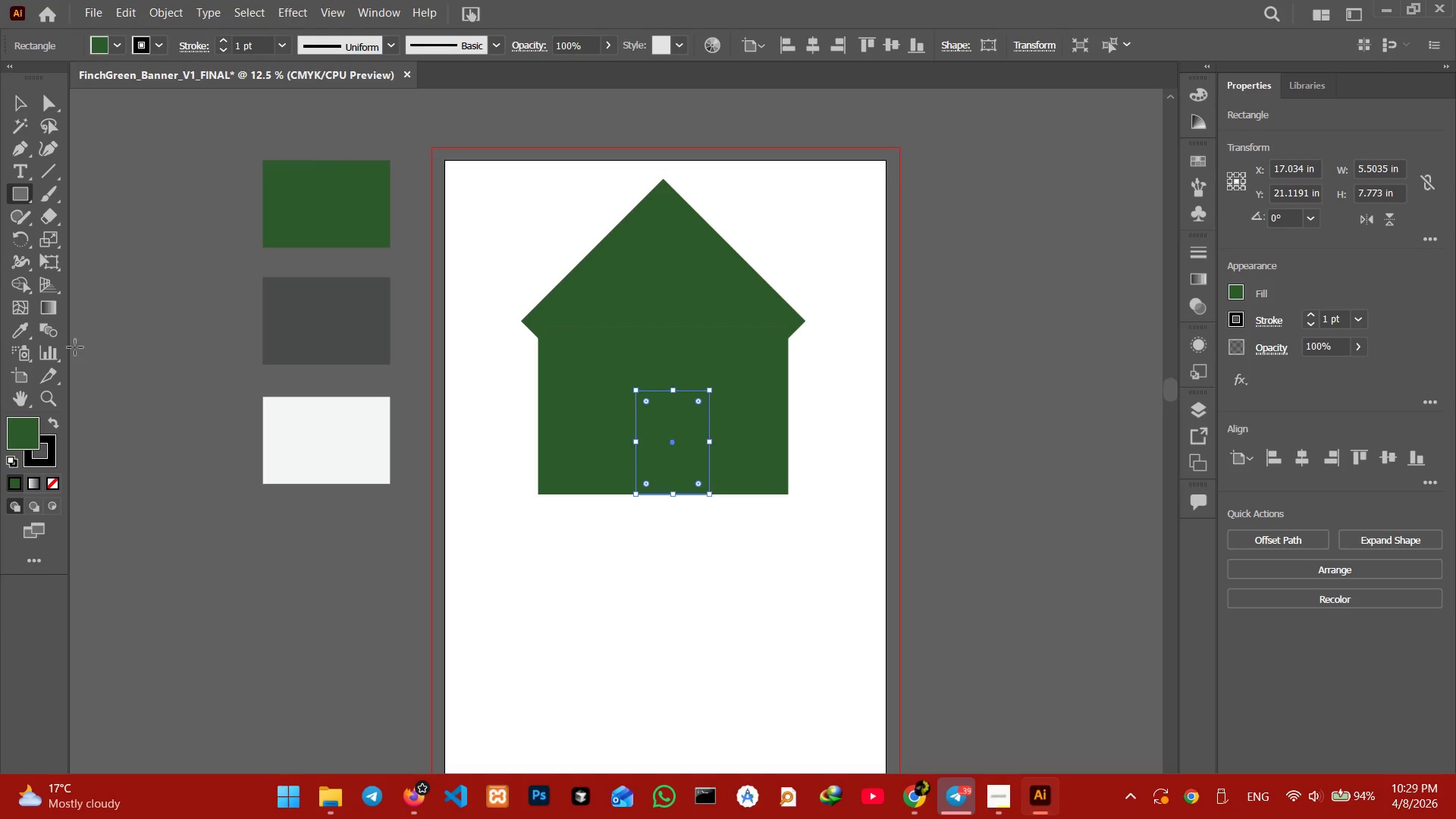 
left_click([11, 329])
 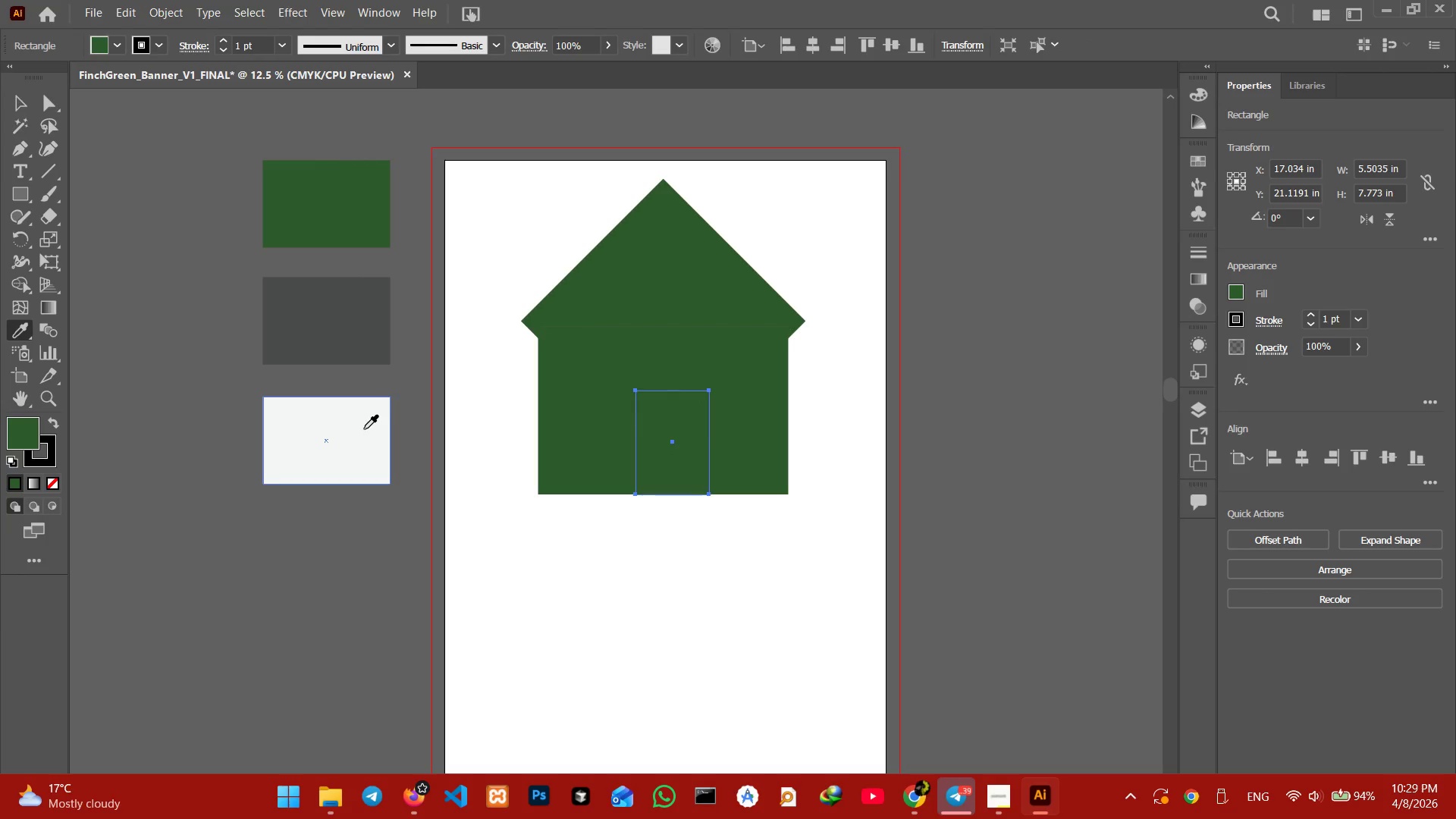 
double_click([364, 429])
 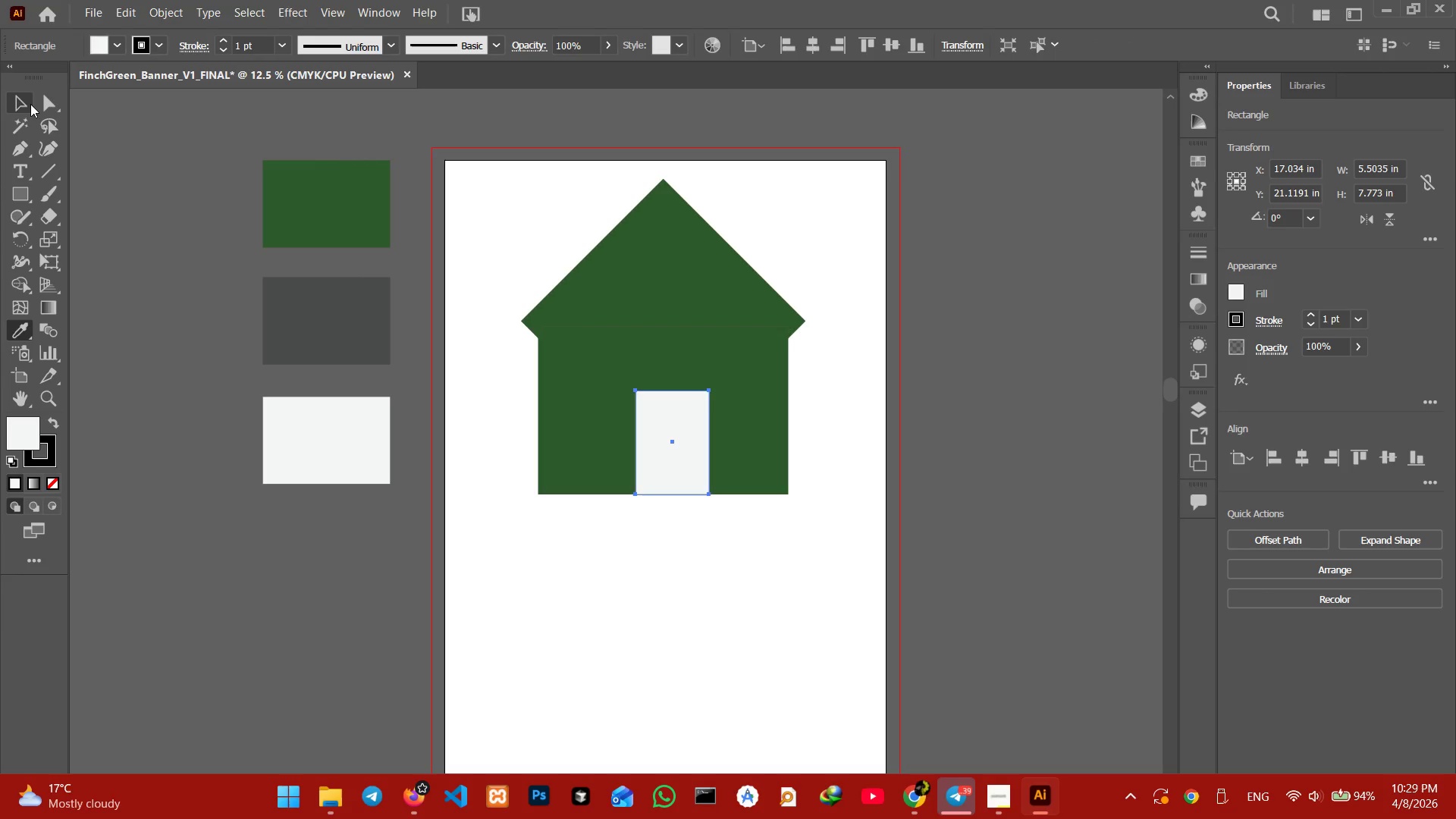 
left_click([29, 104])
 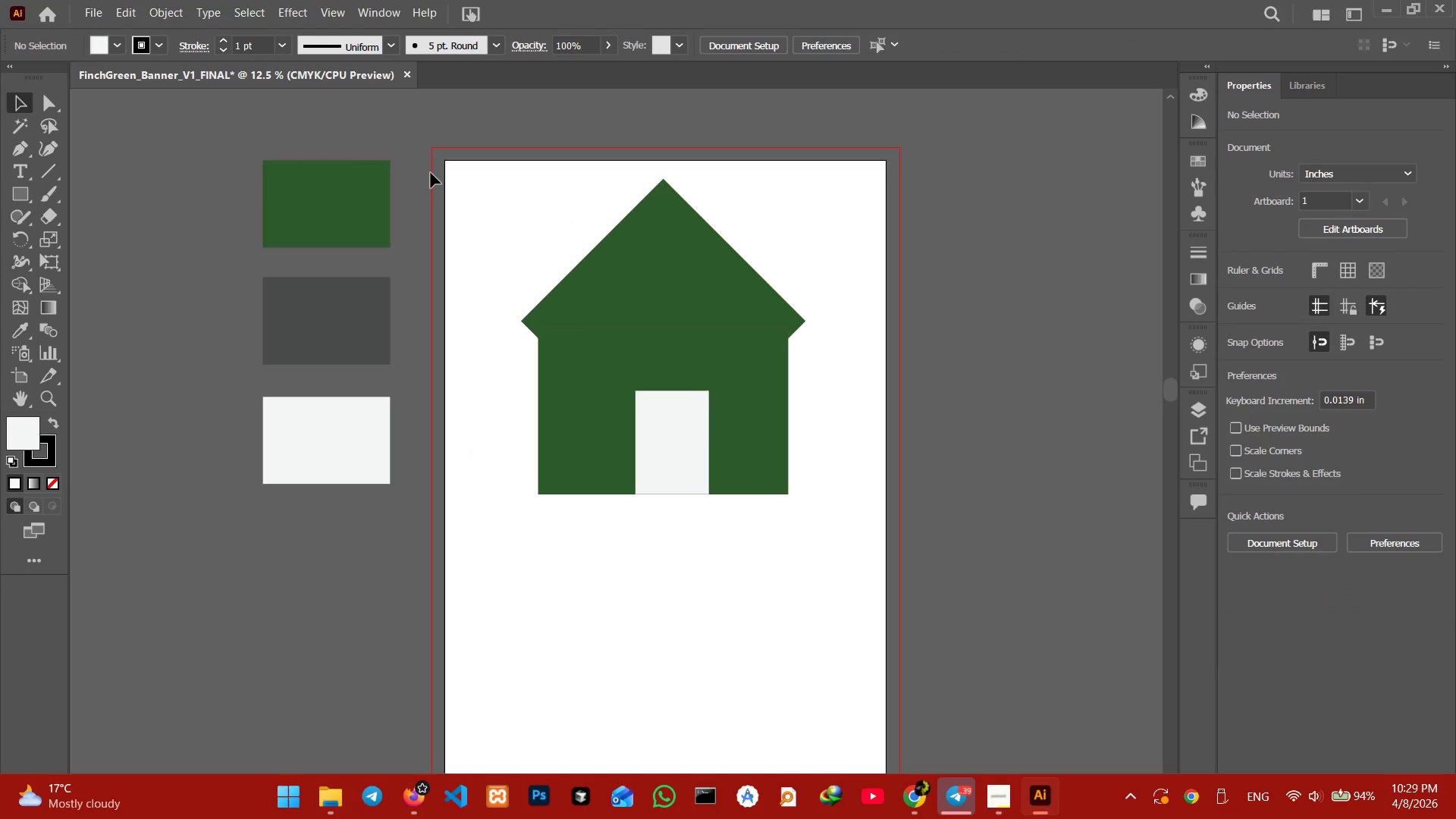 
wait(5.5)
 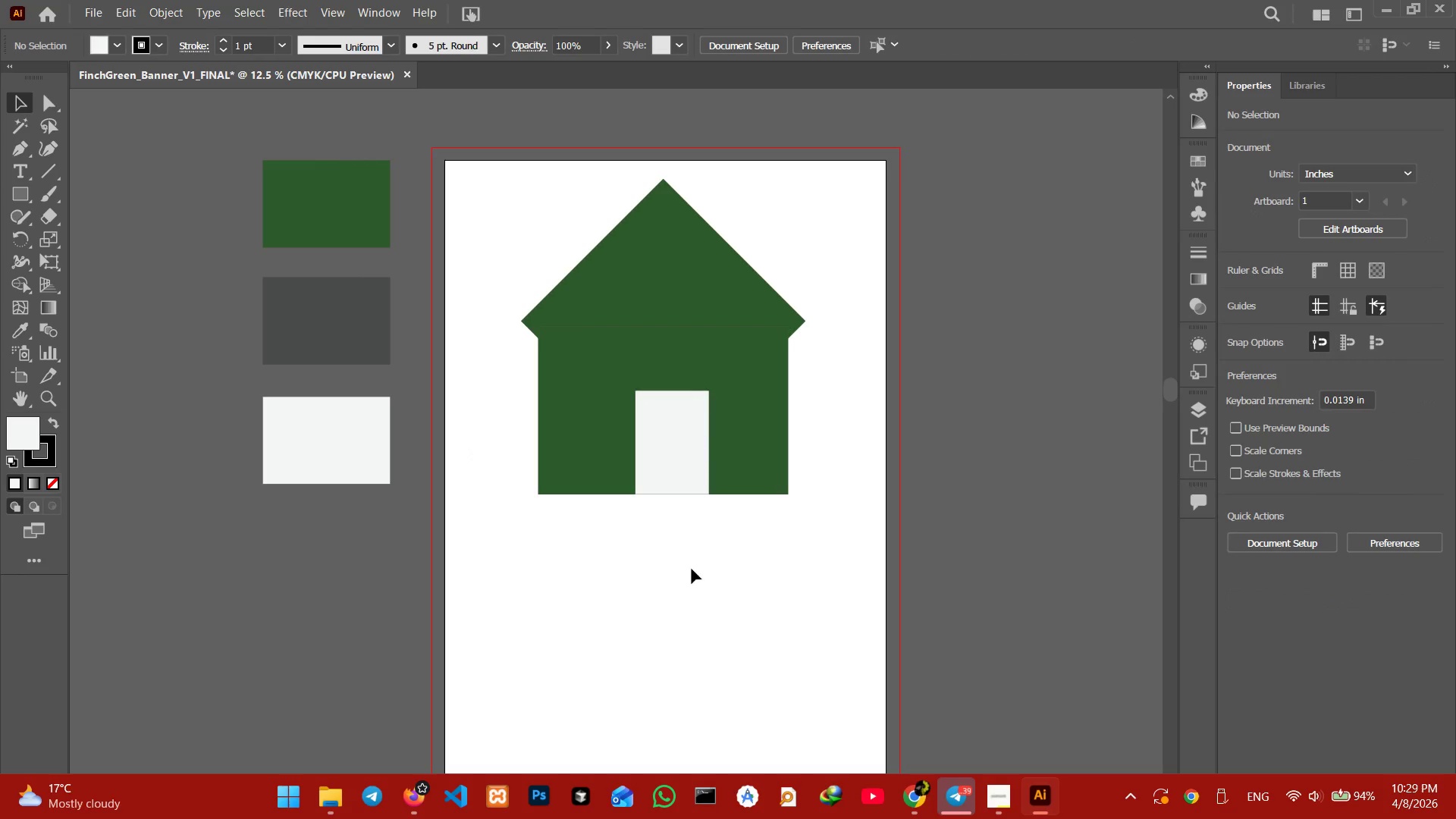 
left_click_drag(start_coordinate=[525, 221], to_coordinate=[753, 549])
 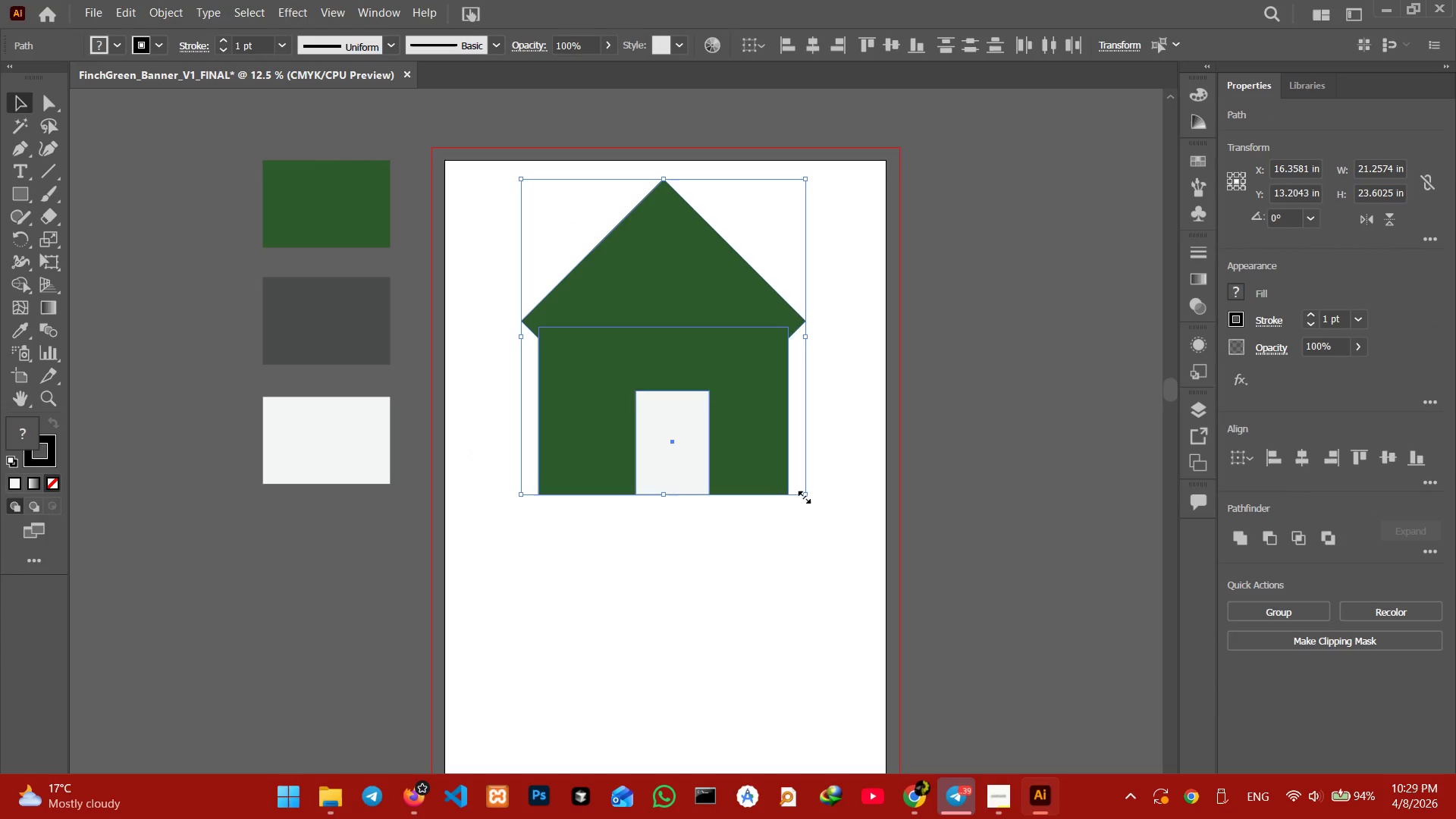 
left_click_drag(start_coordinate=[802, 495], to_coordinate=[755, 433])
 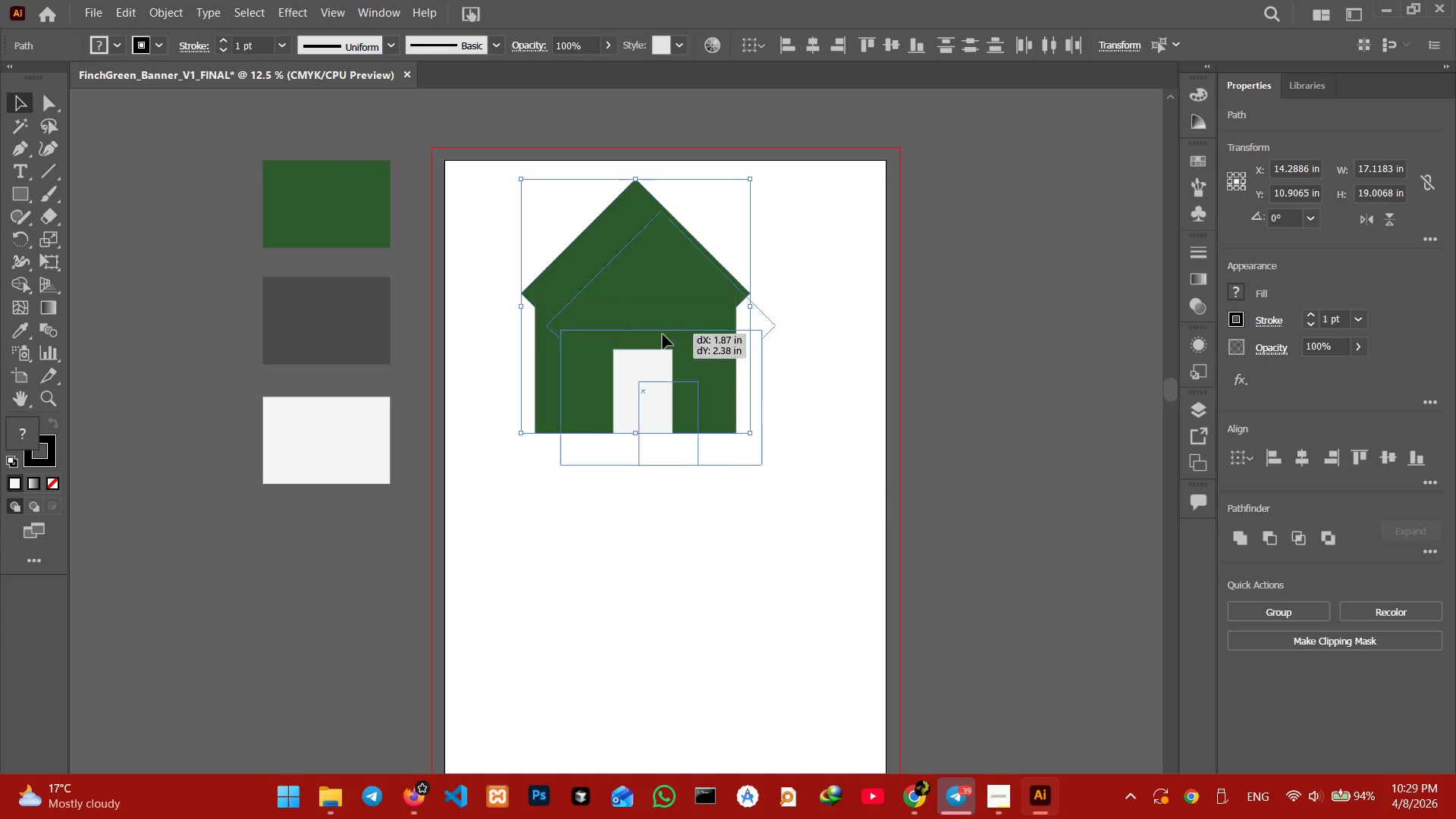 
hold_key(key=ShiftLeft, duration=1.42)
 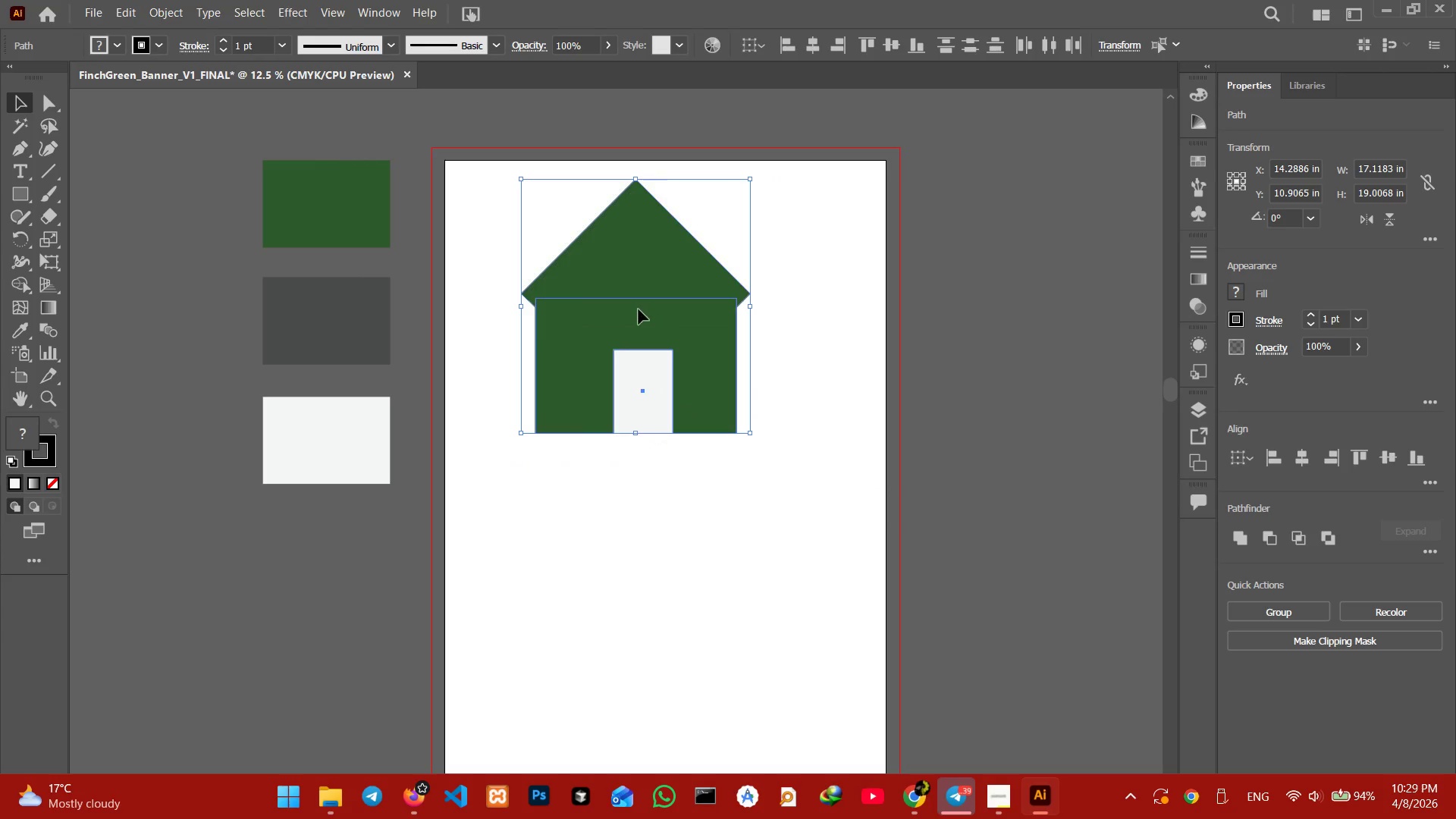 
left_click_drag(start_coordinate=[638, 302], to_coordinate=[670, 342])
 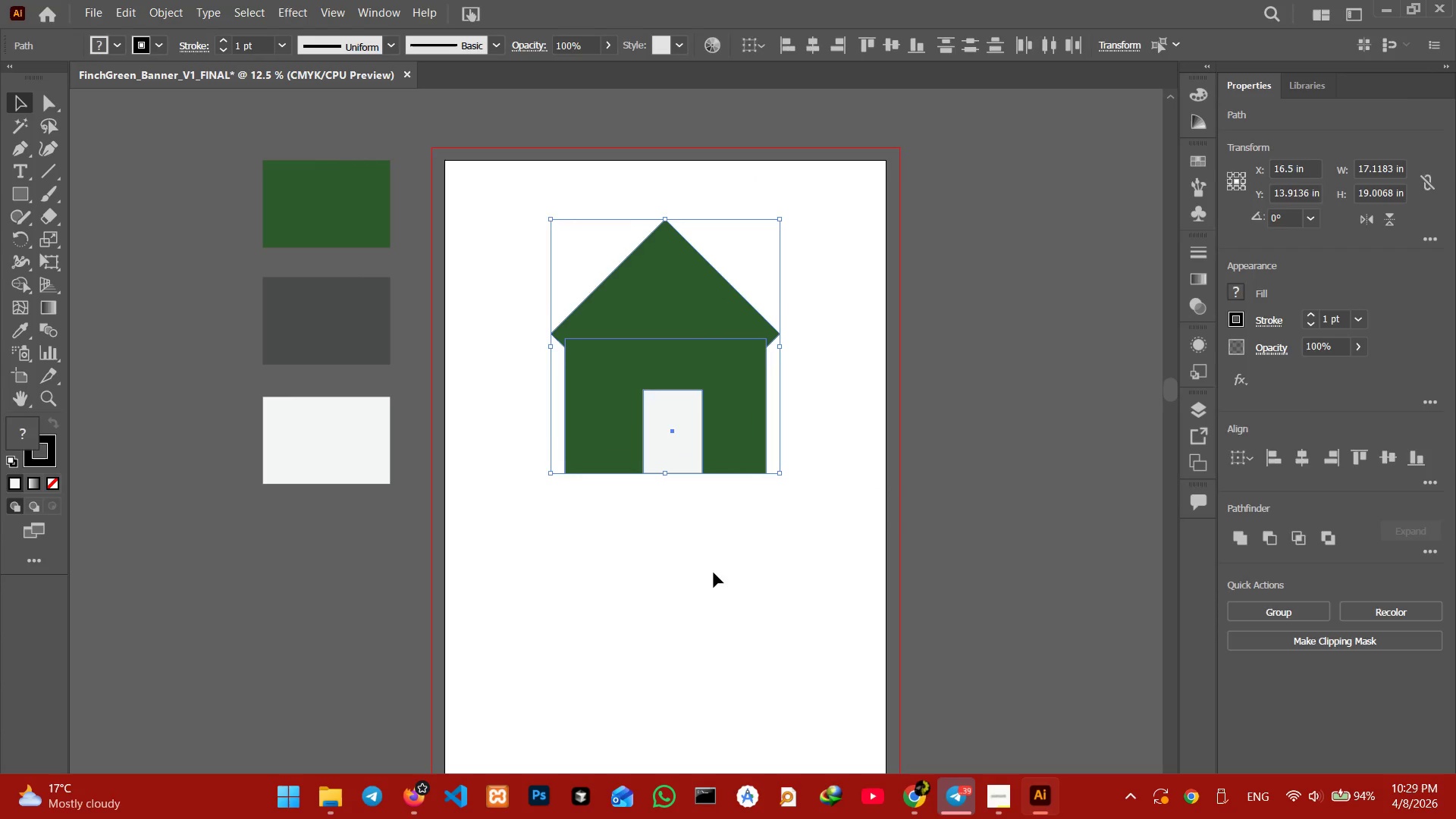 
left_click([714, 573])
 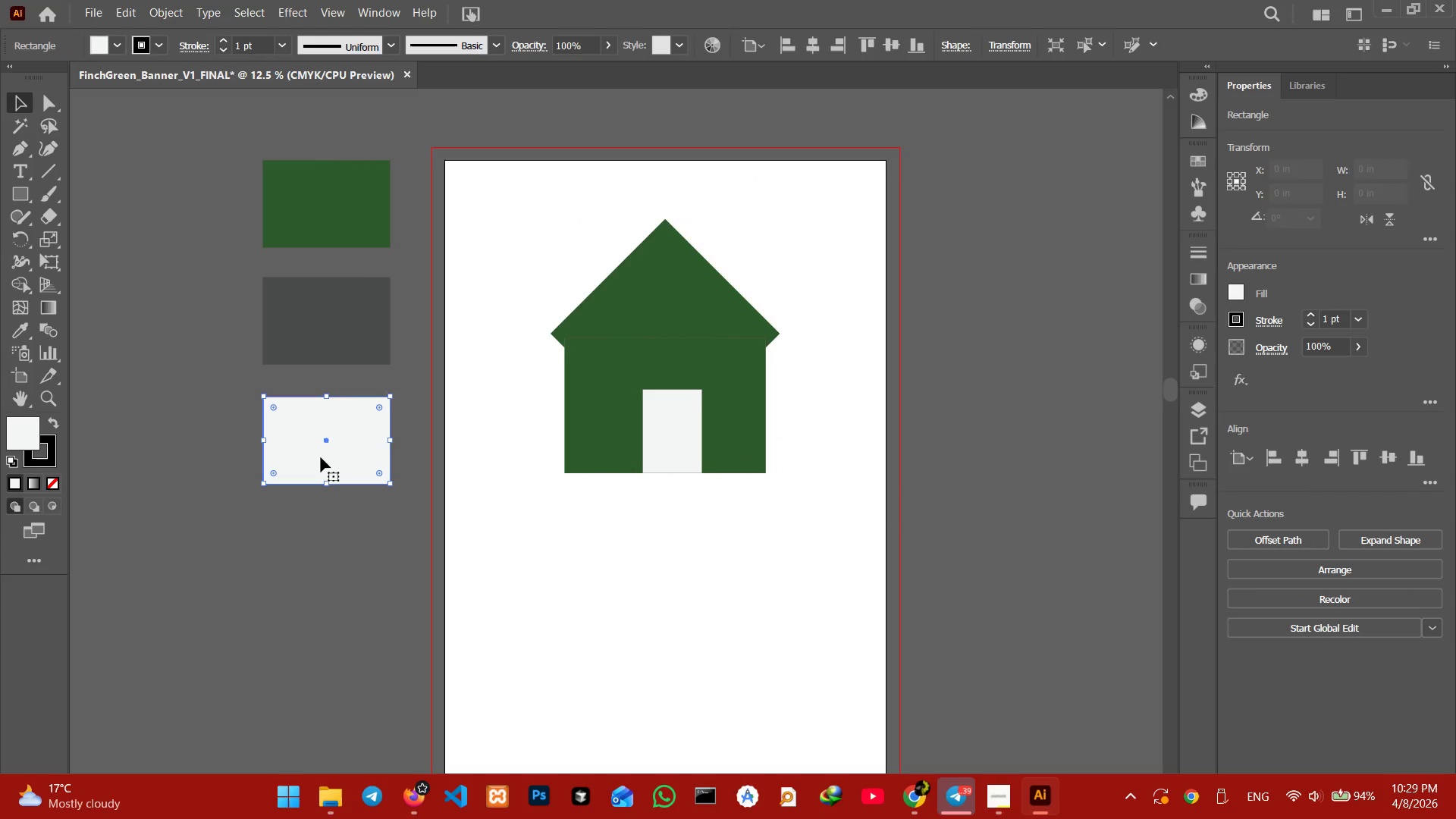 
key(Control+C)
 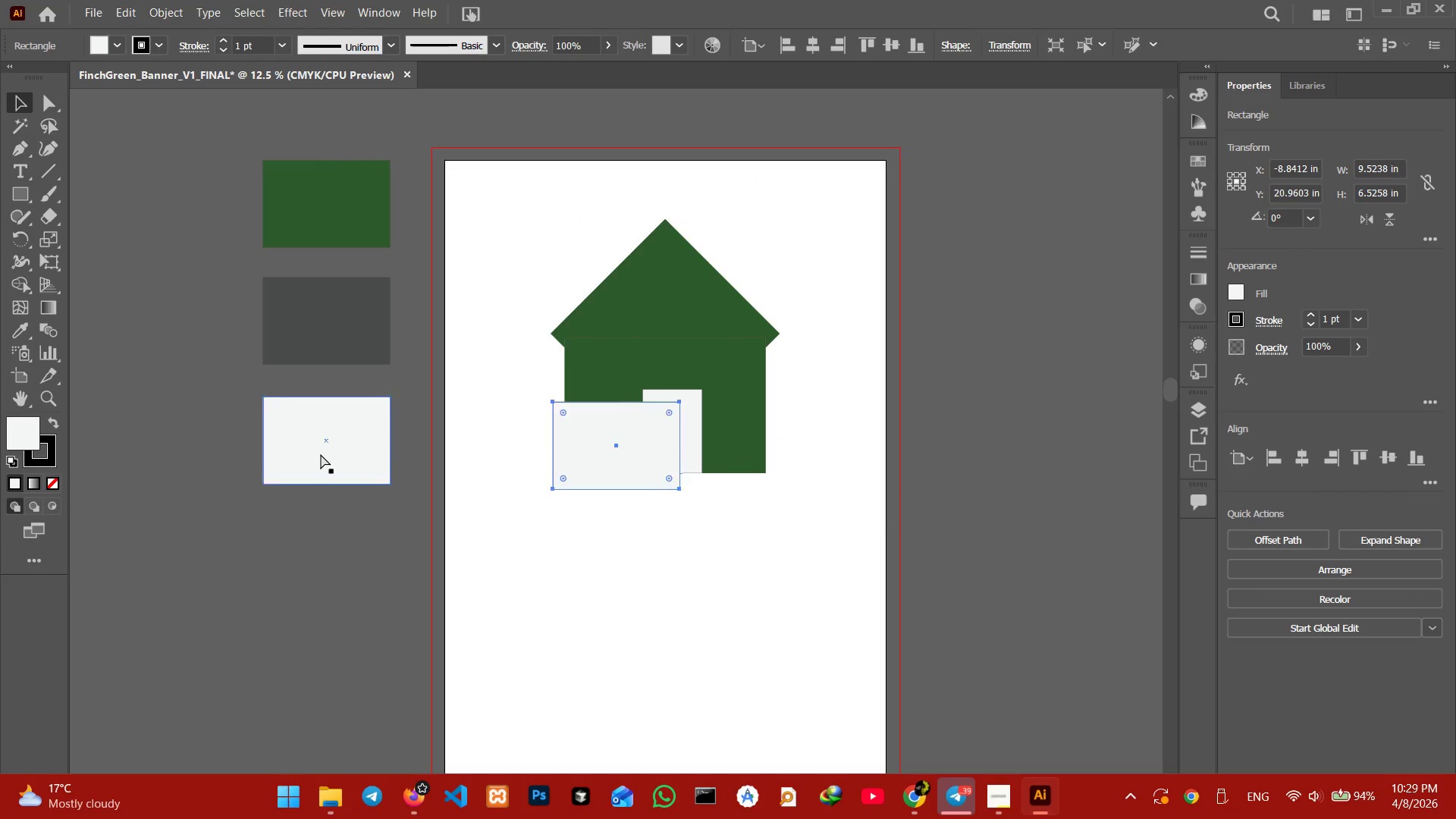 
key(Control+V)
 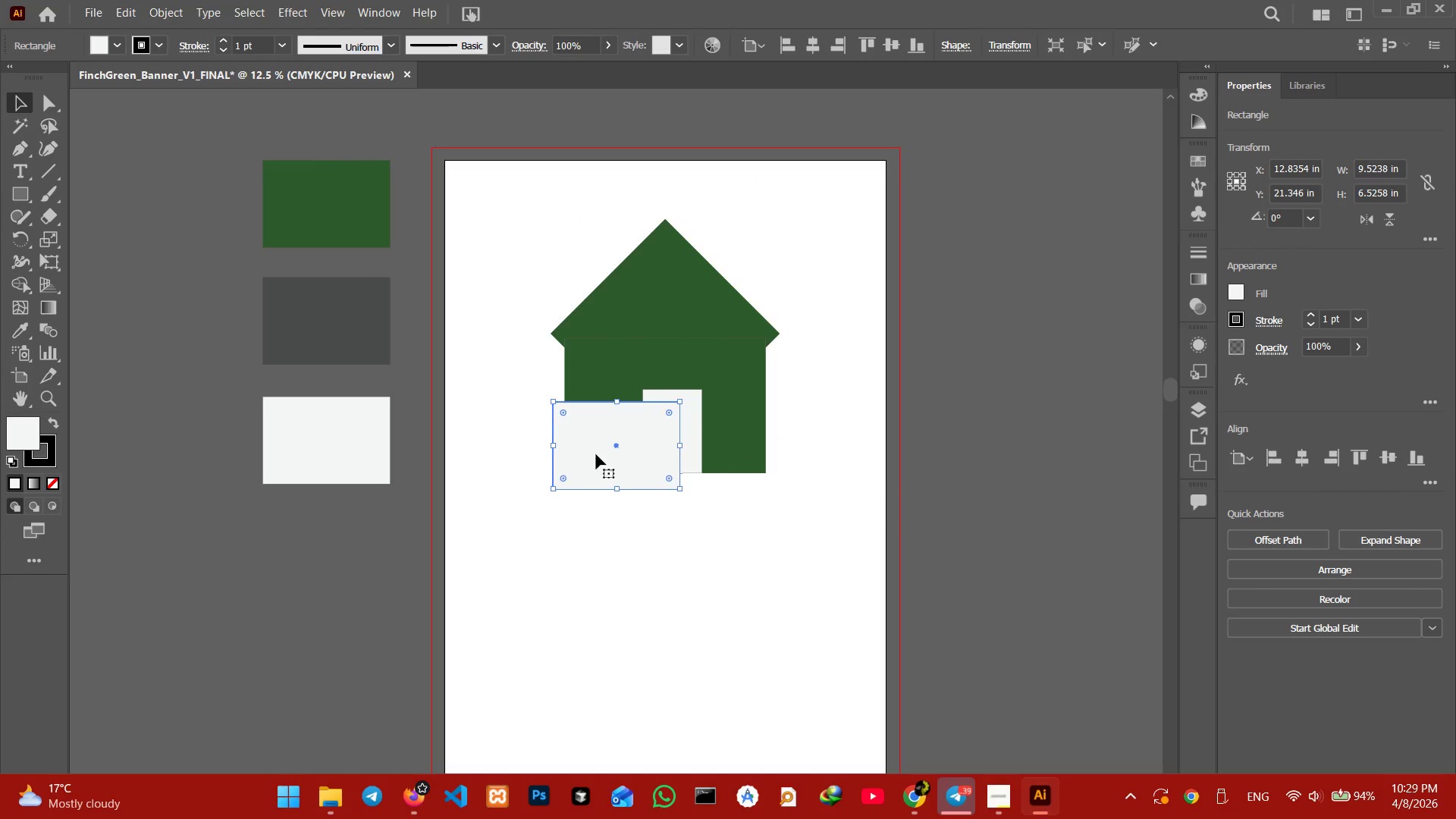 
left_click_drag(start_coordinate=[601, 452], to_coordinate=[636, 563])
 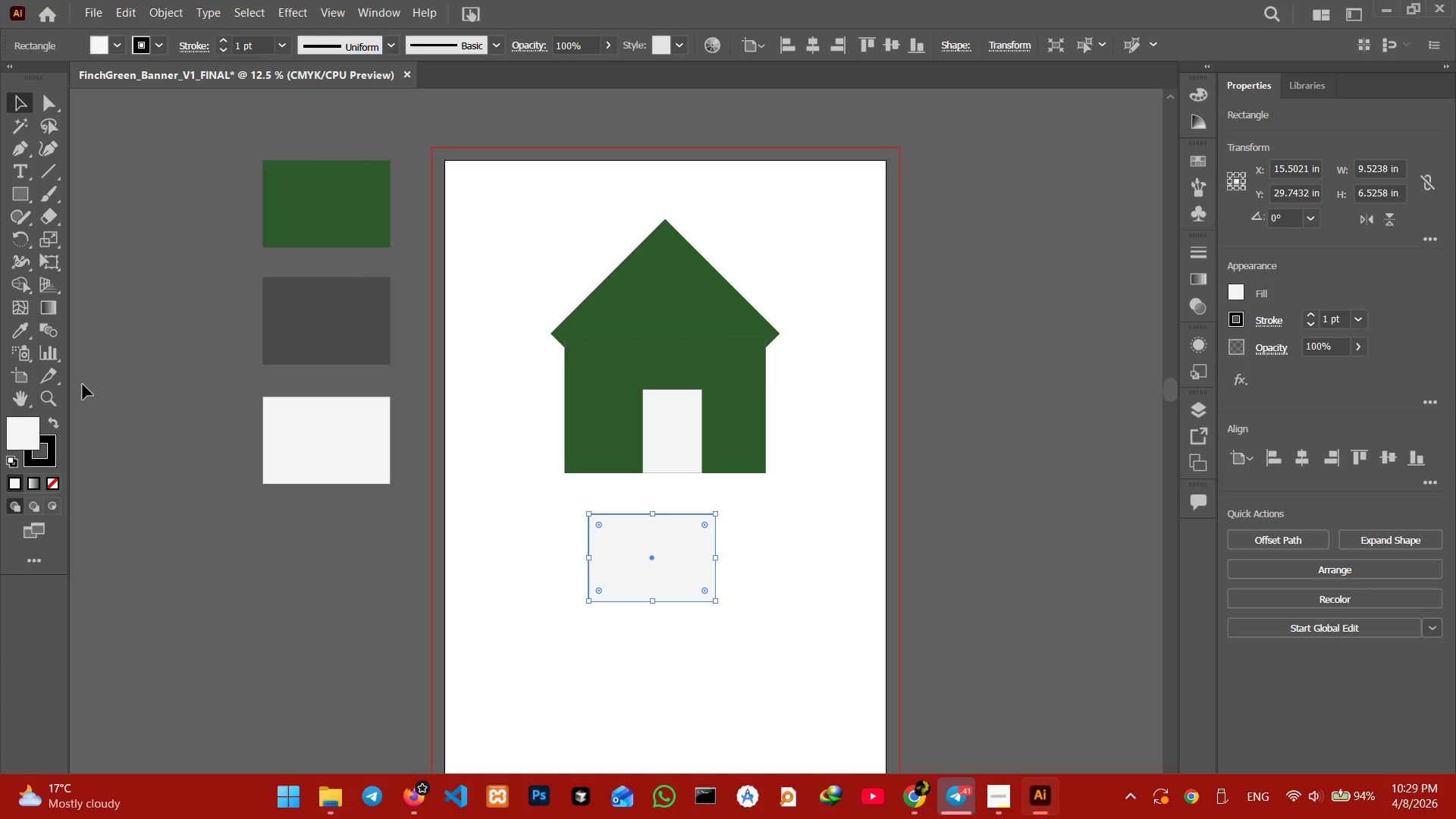 
left_click([52, 438])
 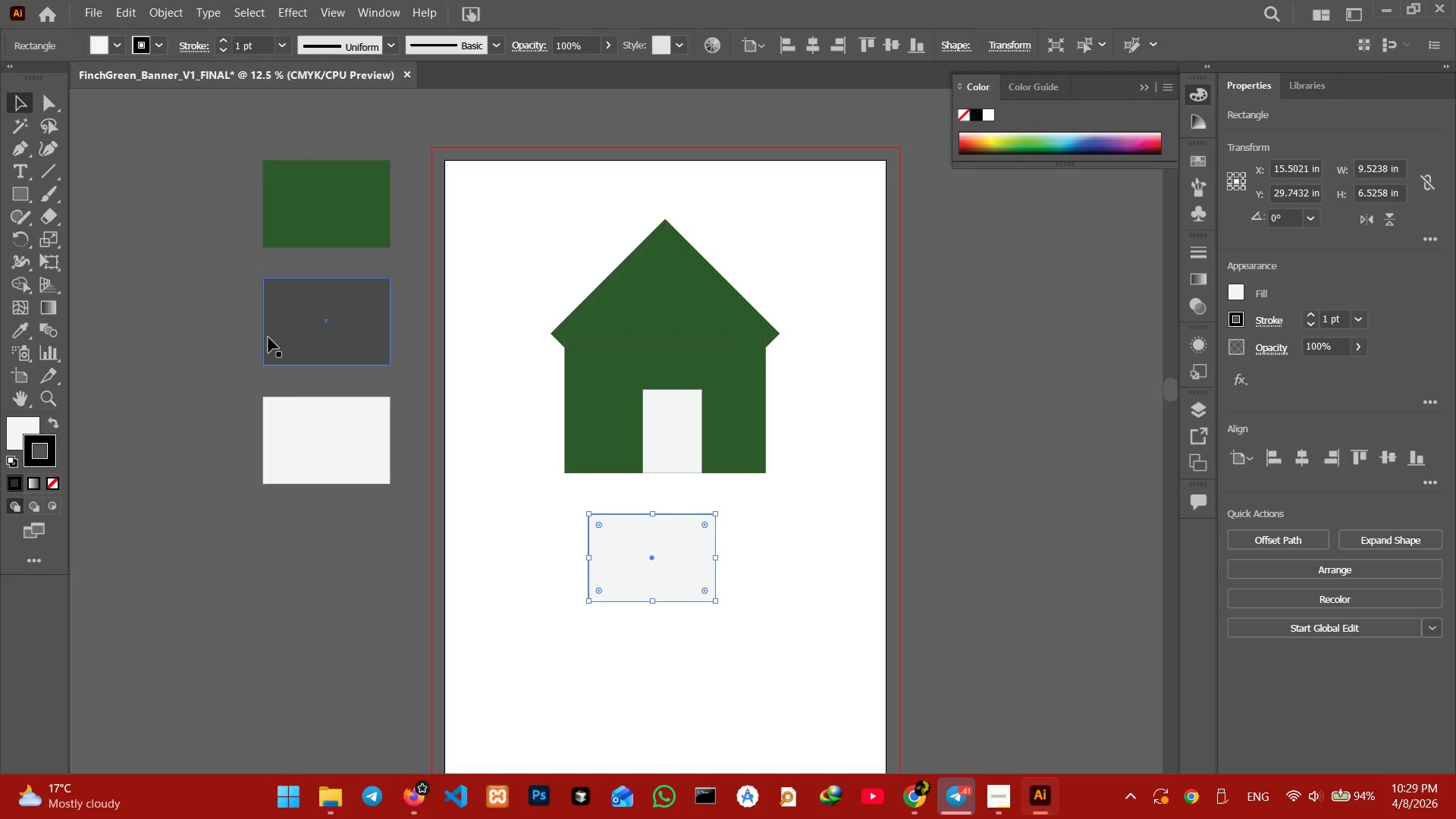 
left_click([290, 329])
 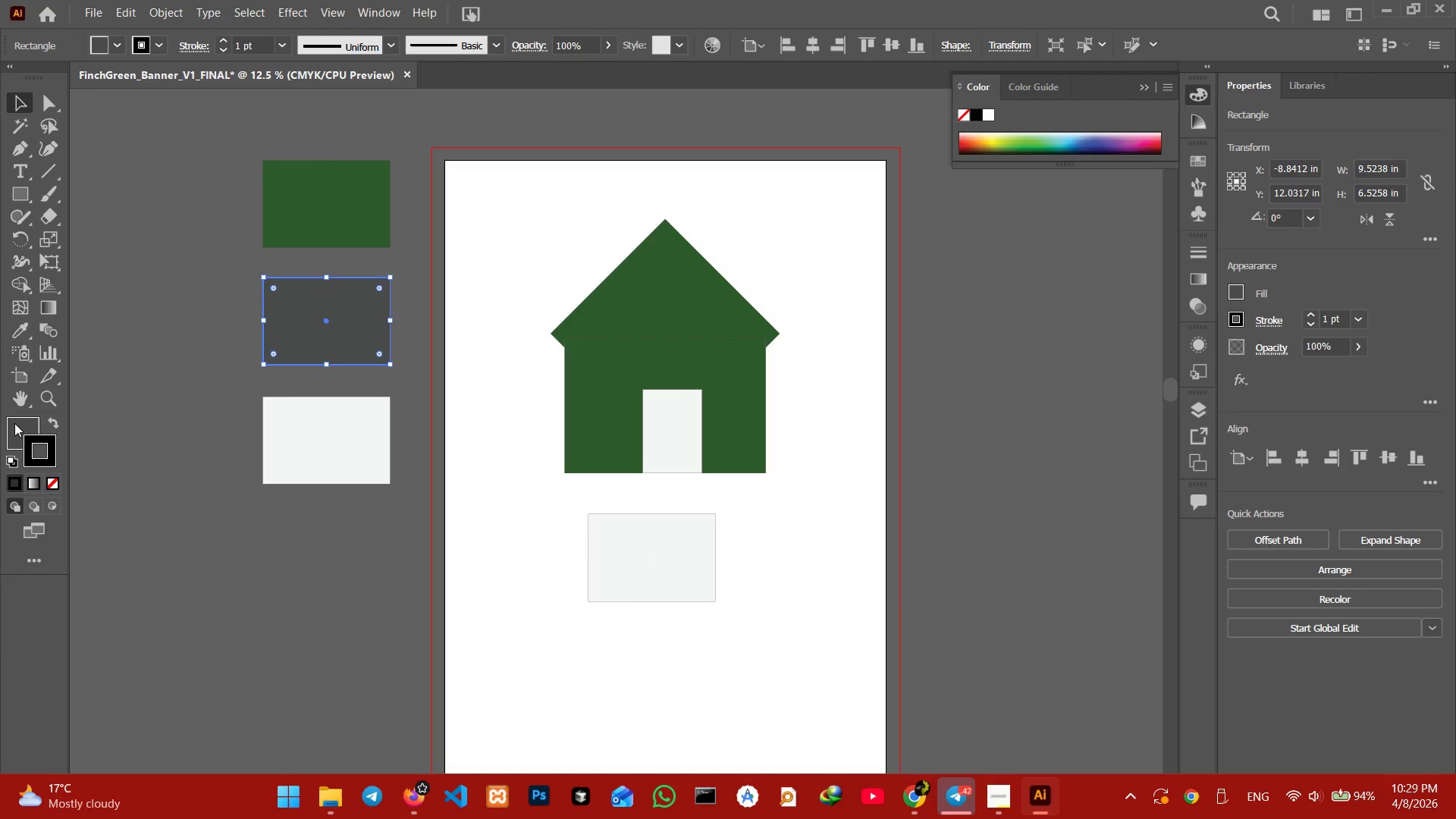 
double_click([14, 423])
 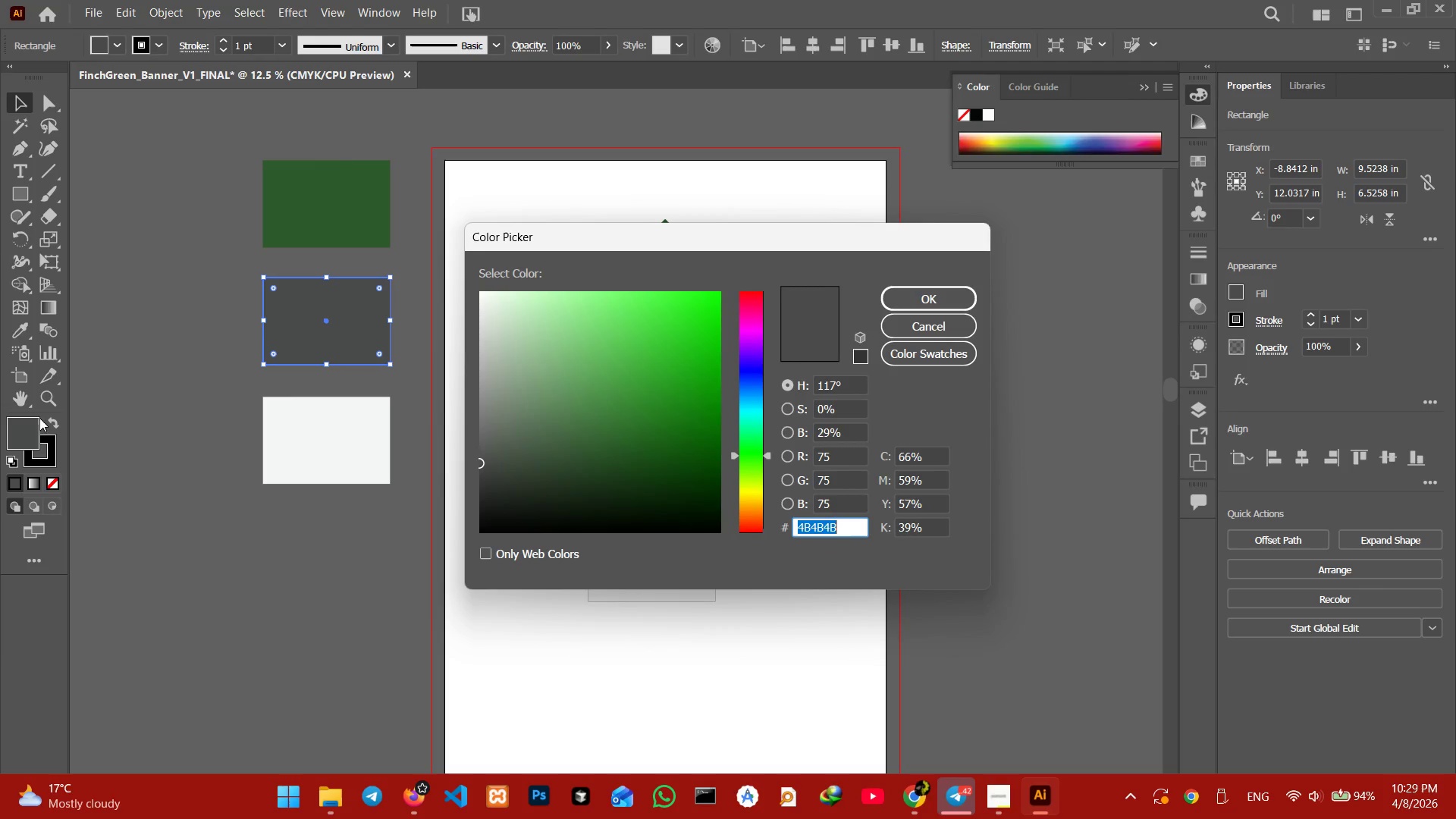 
left_click([27, 425])
 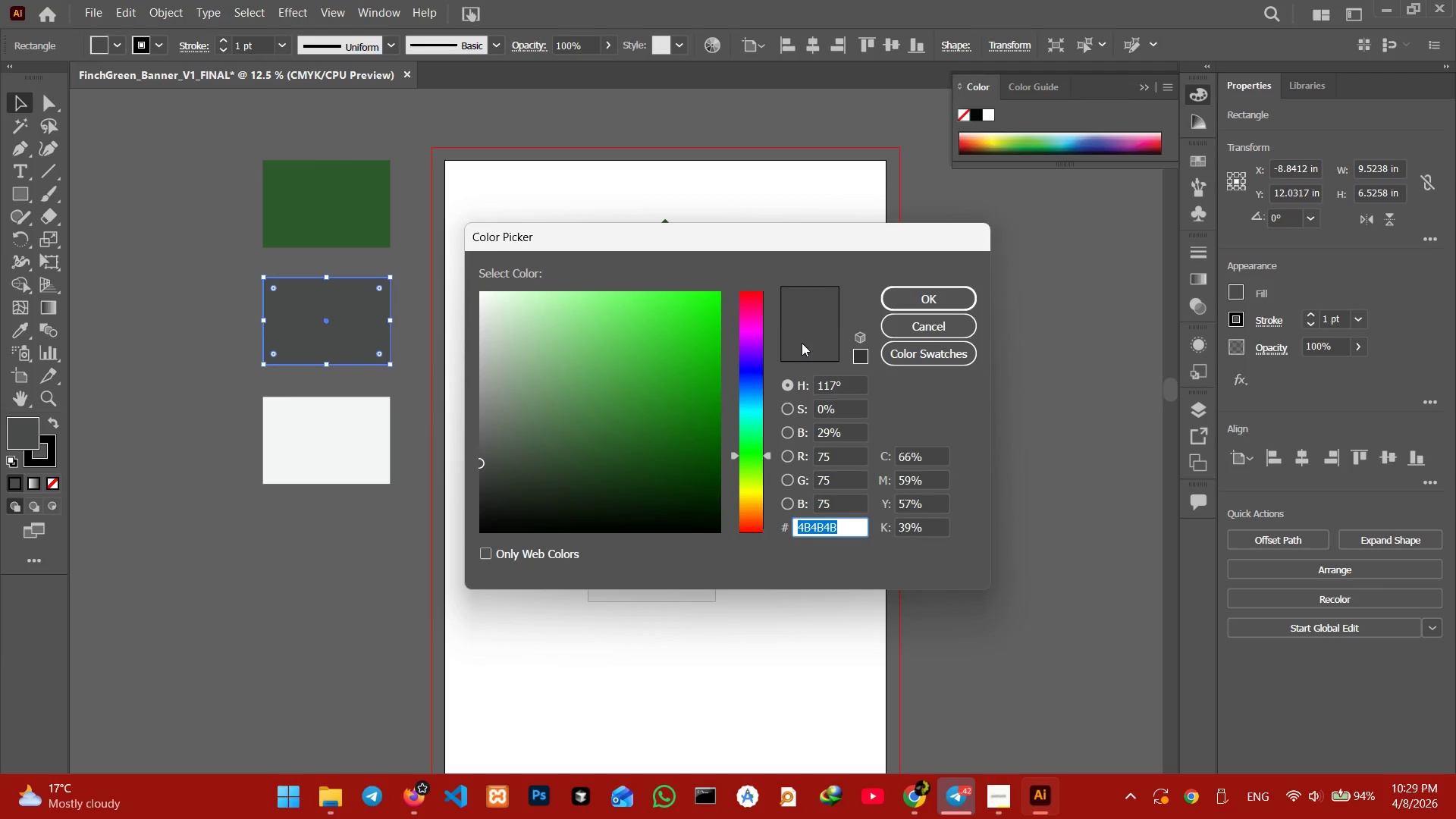 
key(Control+C)
 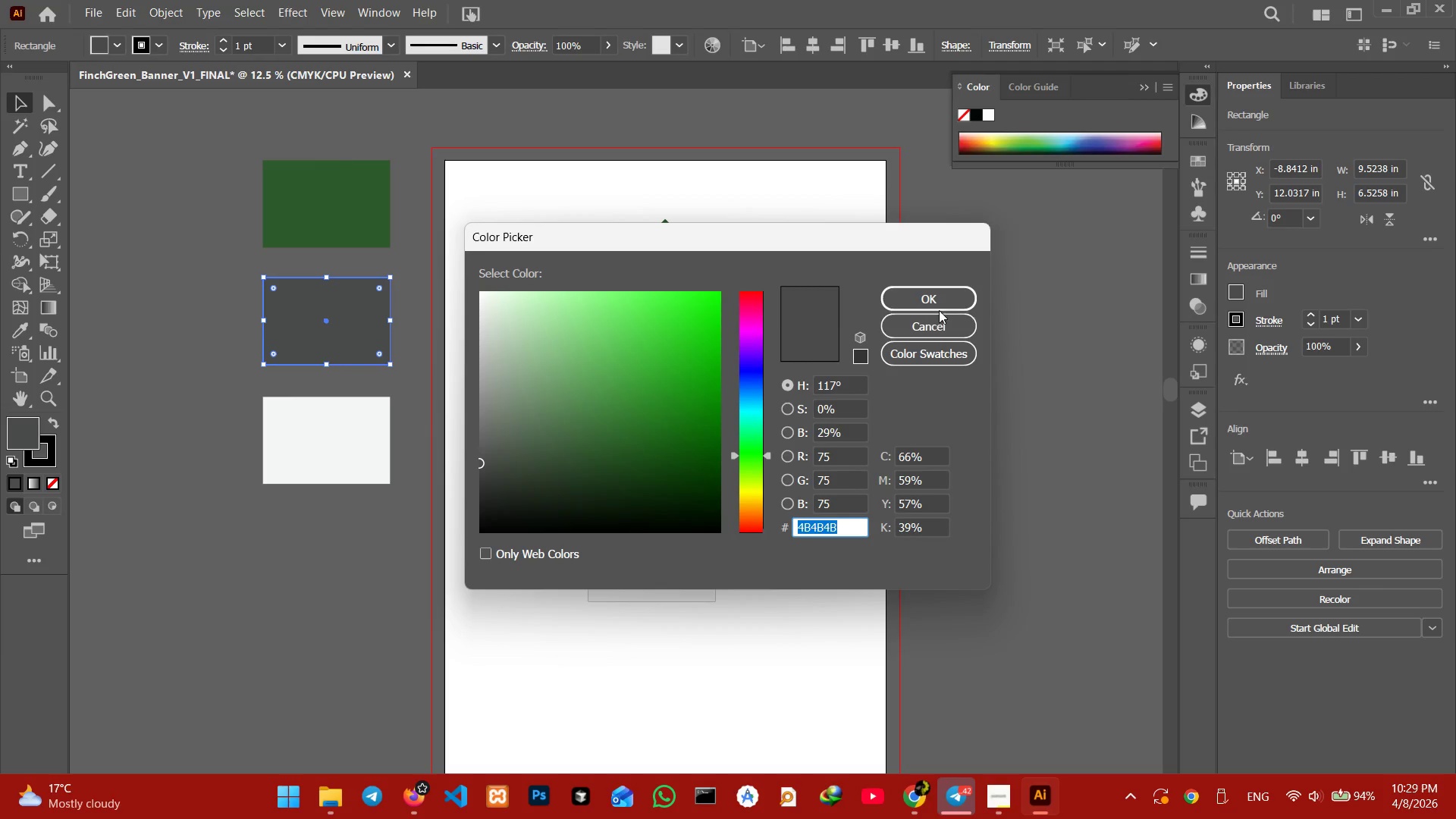 
left_click([939, 306])
 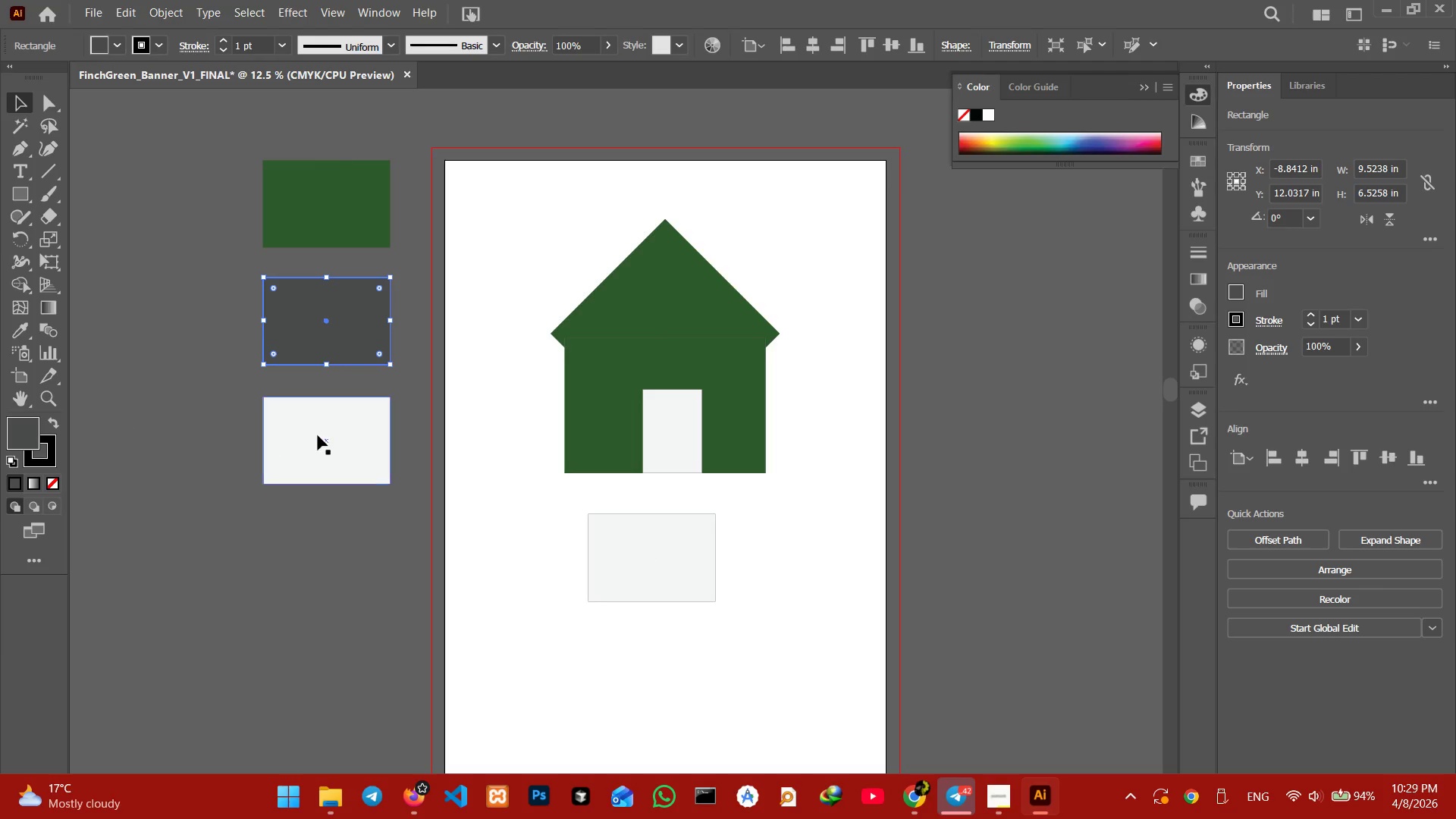 
left_click([318, 435])
 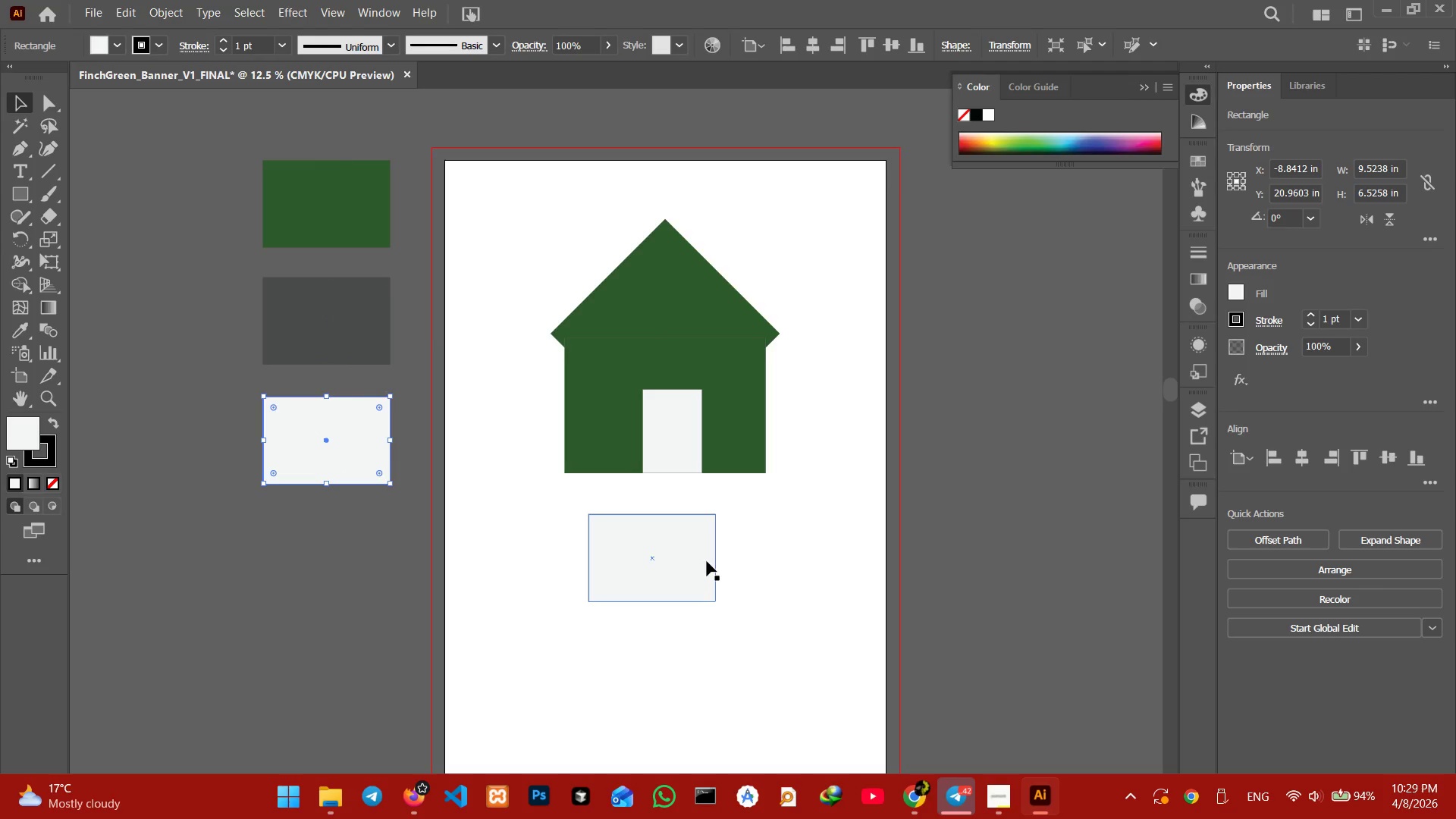 
left_click([684, 561])
 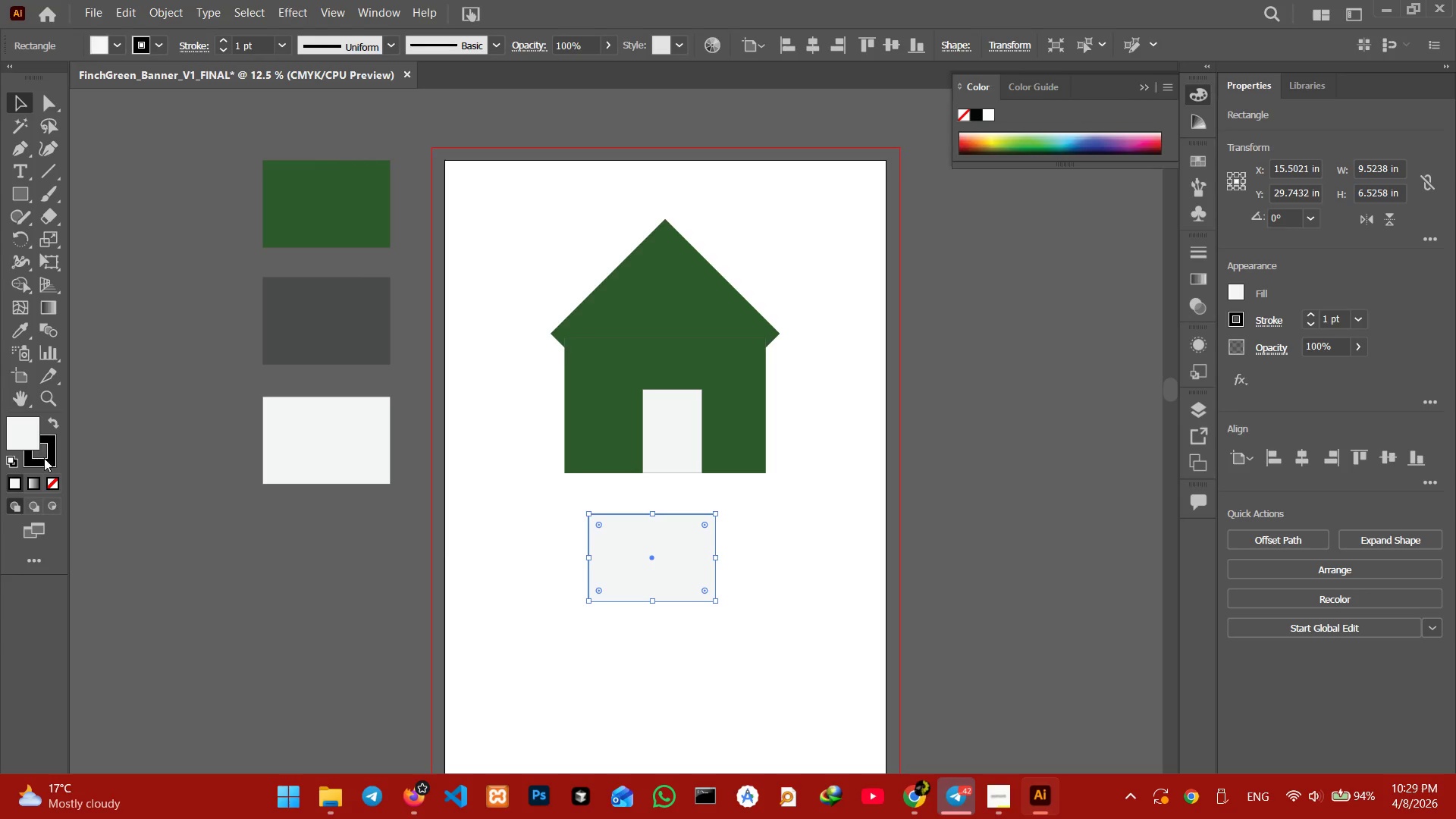 
left_click([50, 464])
 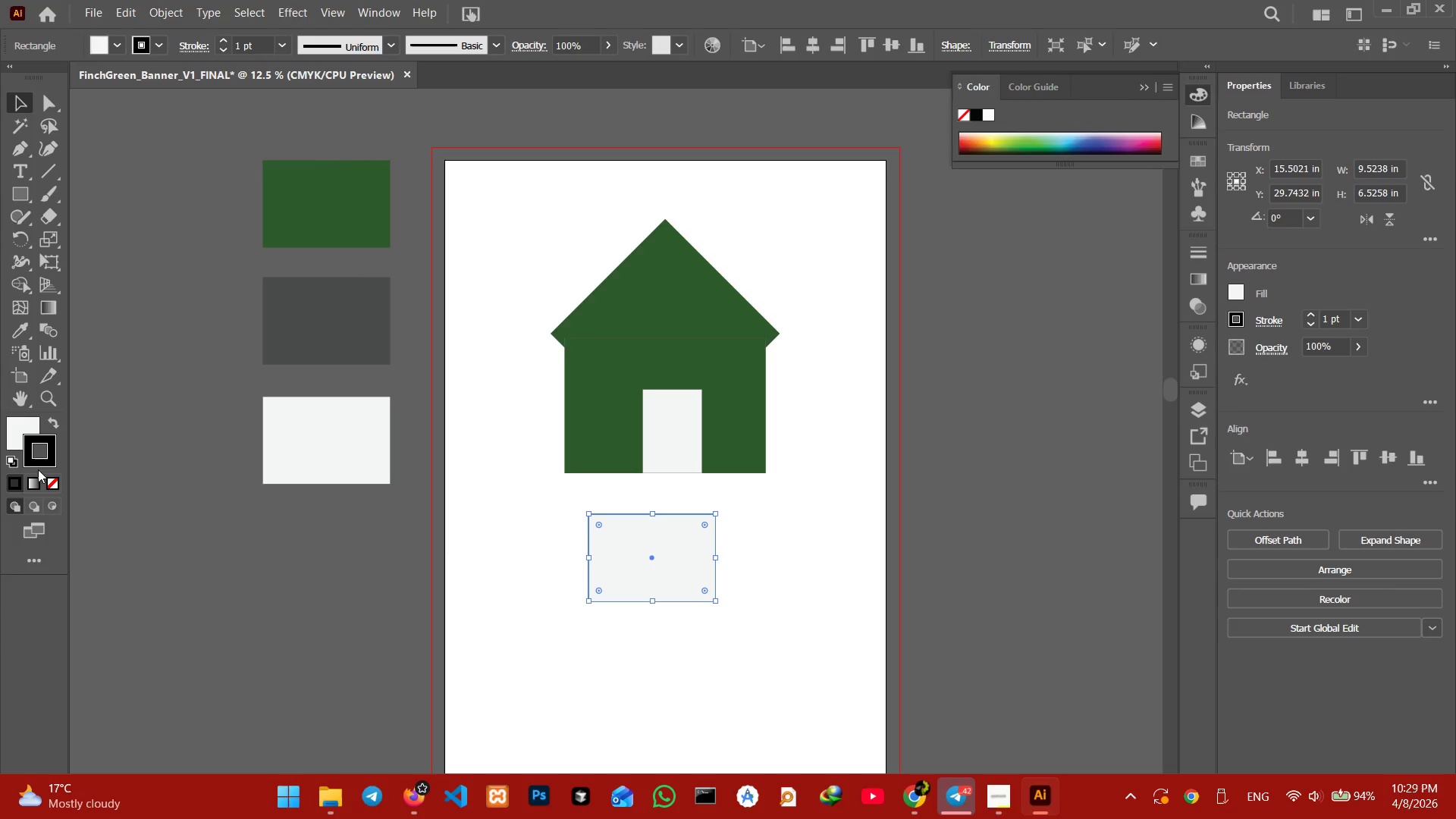 
mouse_move([27, 462])
 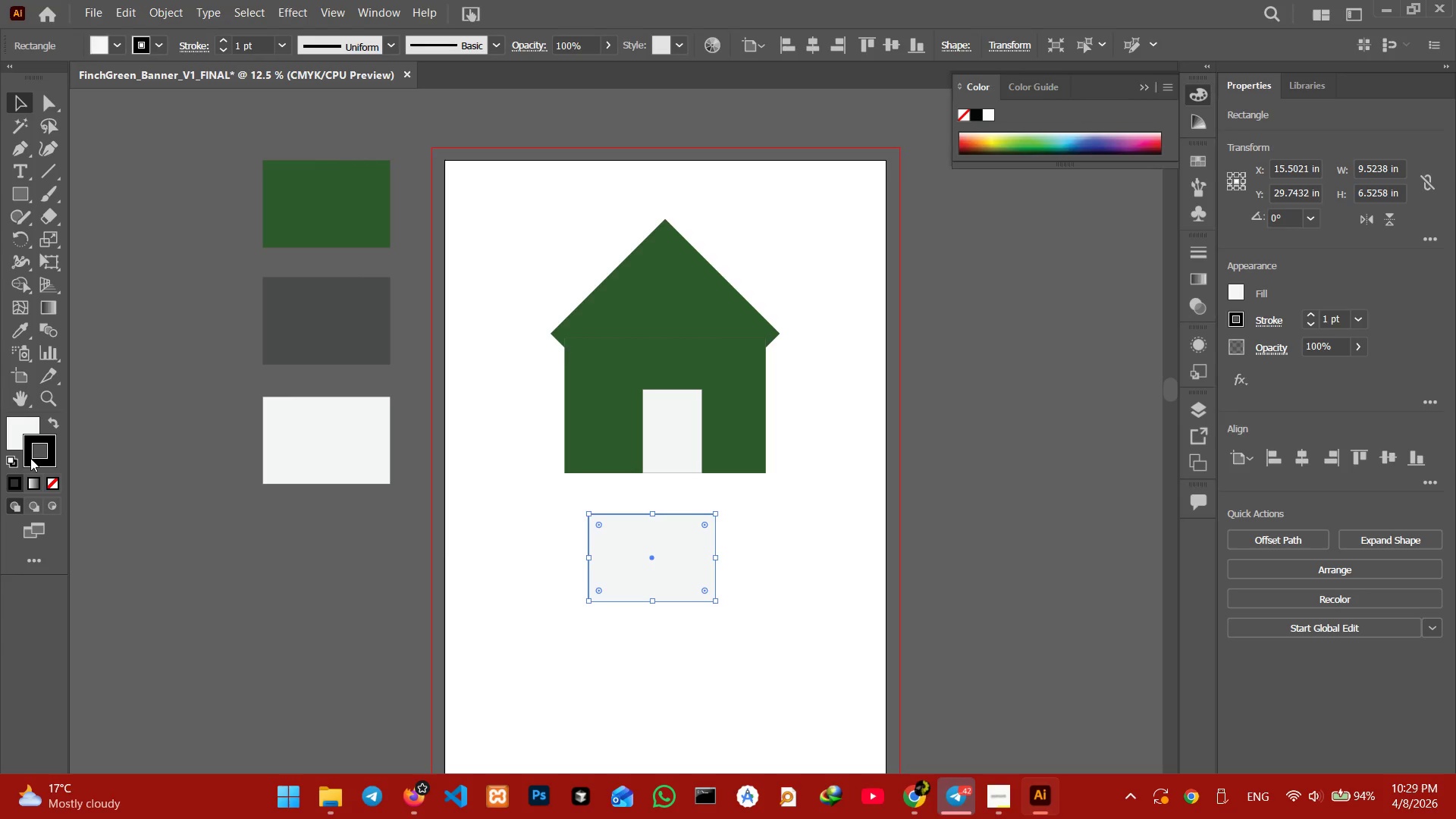 
double_click([30, 458])
 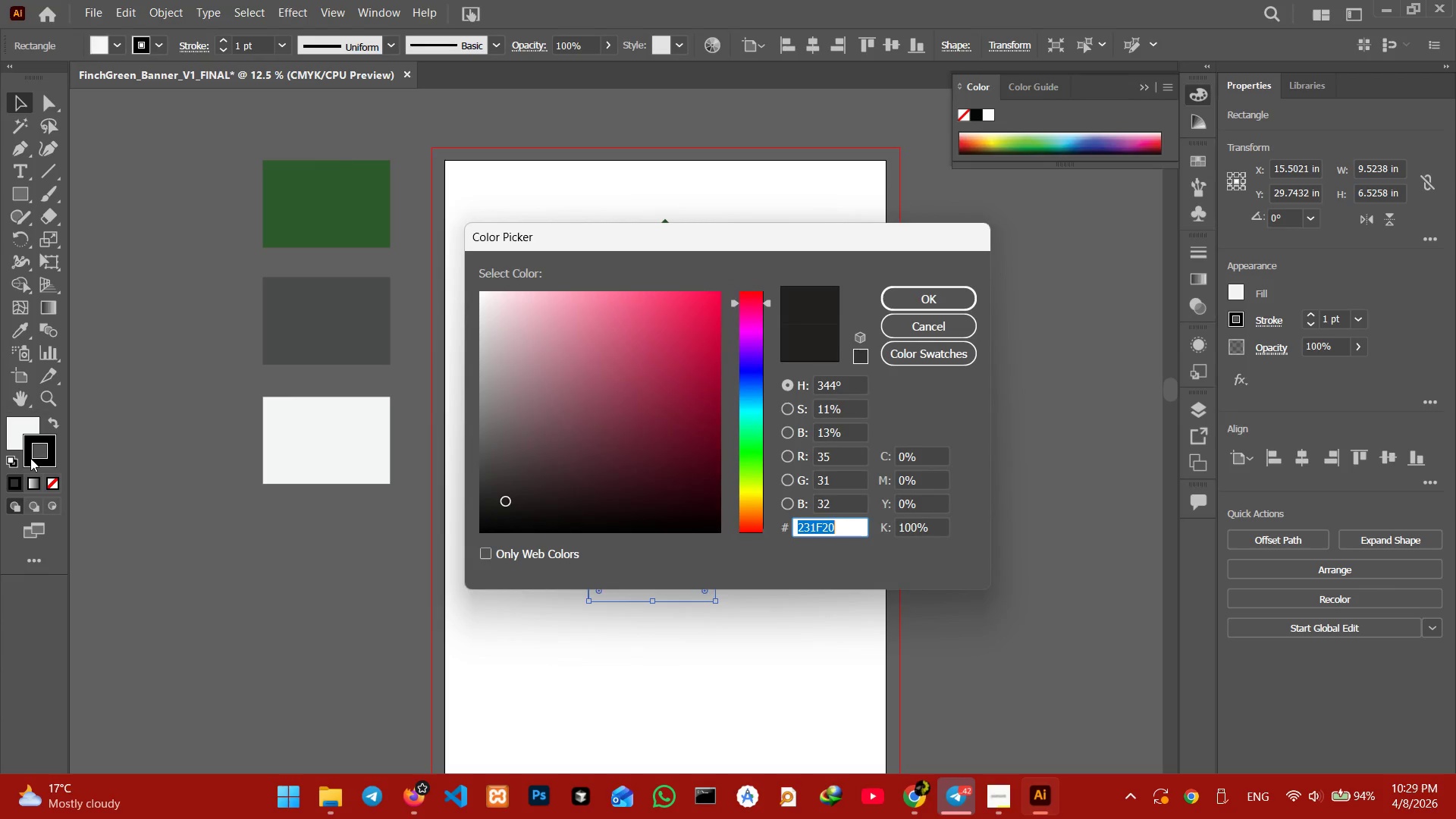 
key(Control+V)
 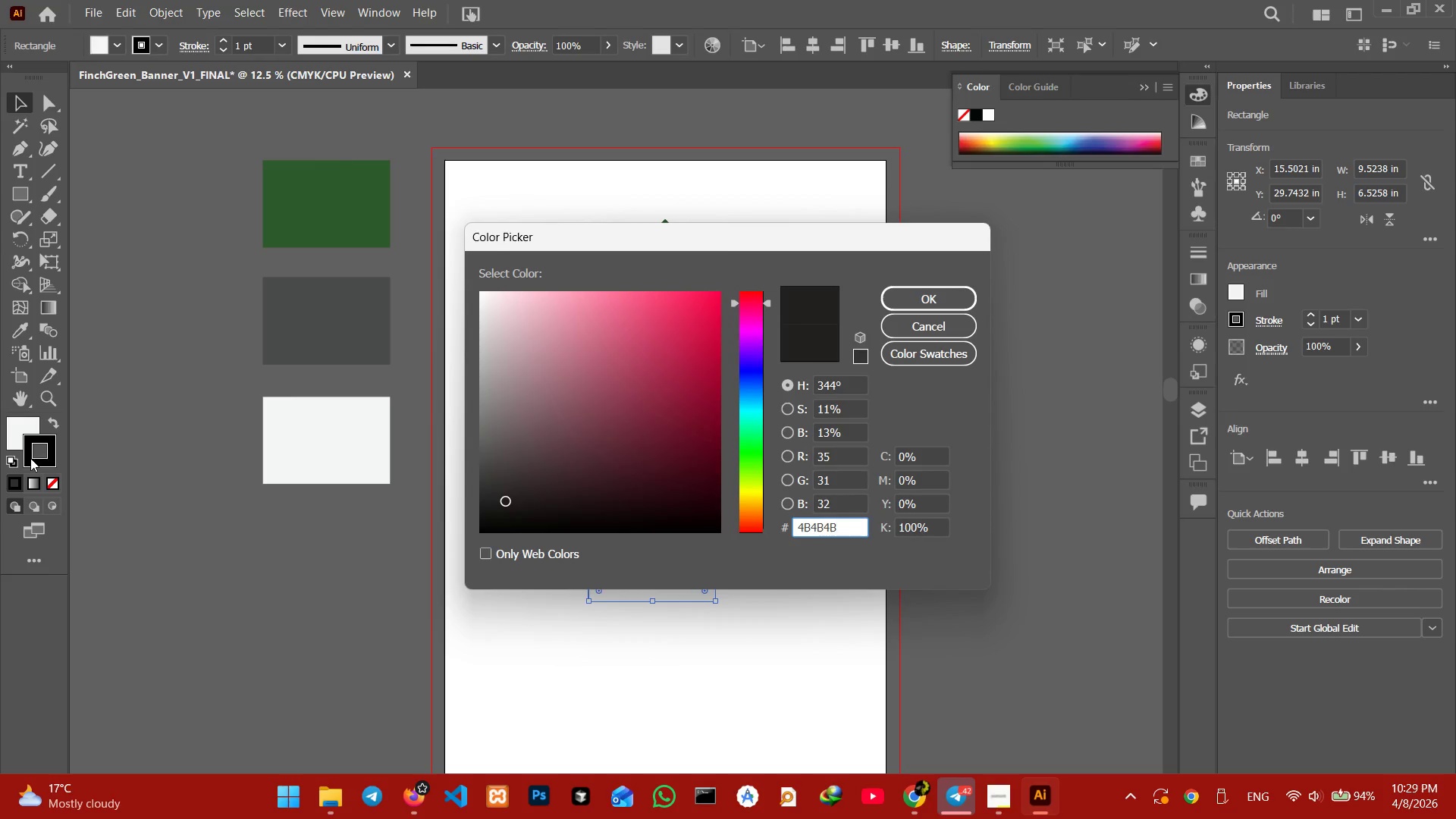 
key(Enter)
 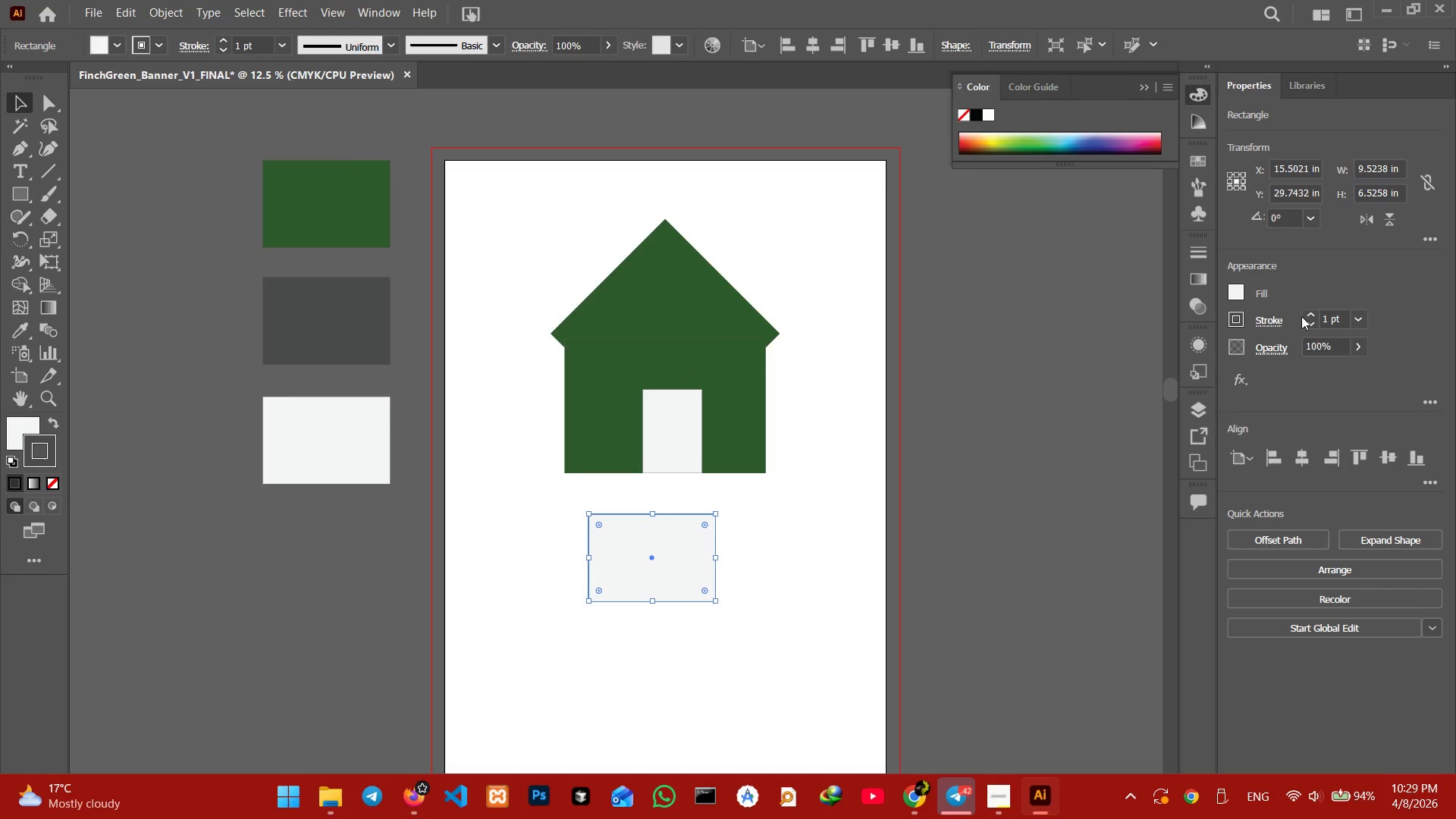 
double_click([1307, 315])
 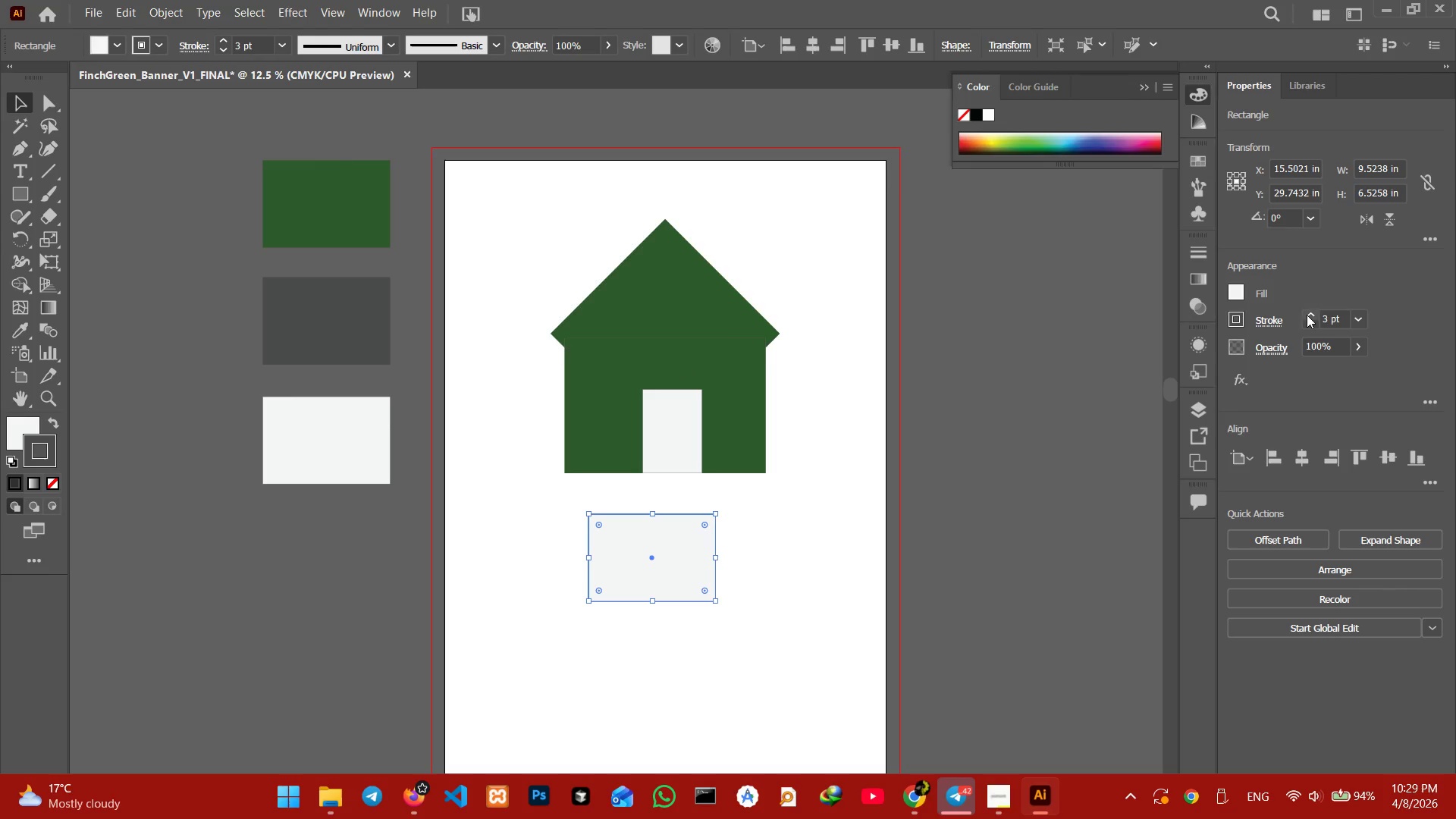 
triple_click([1307, 315])
 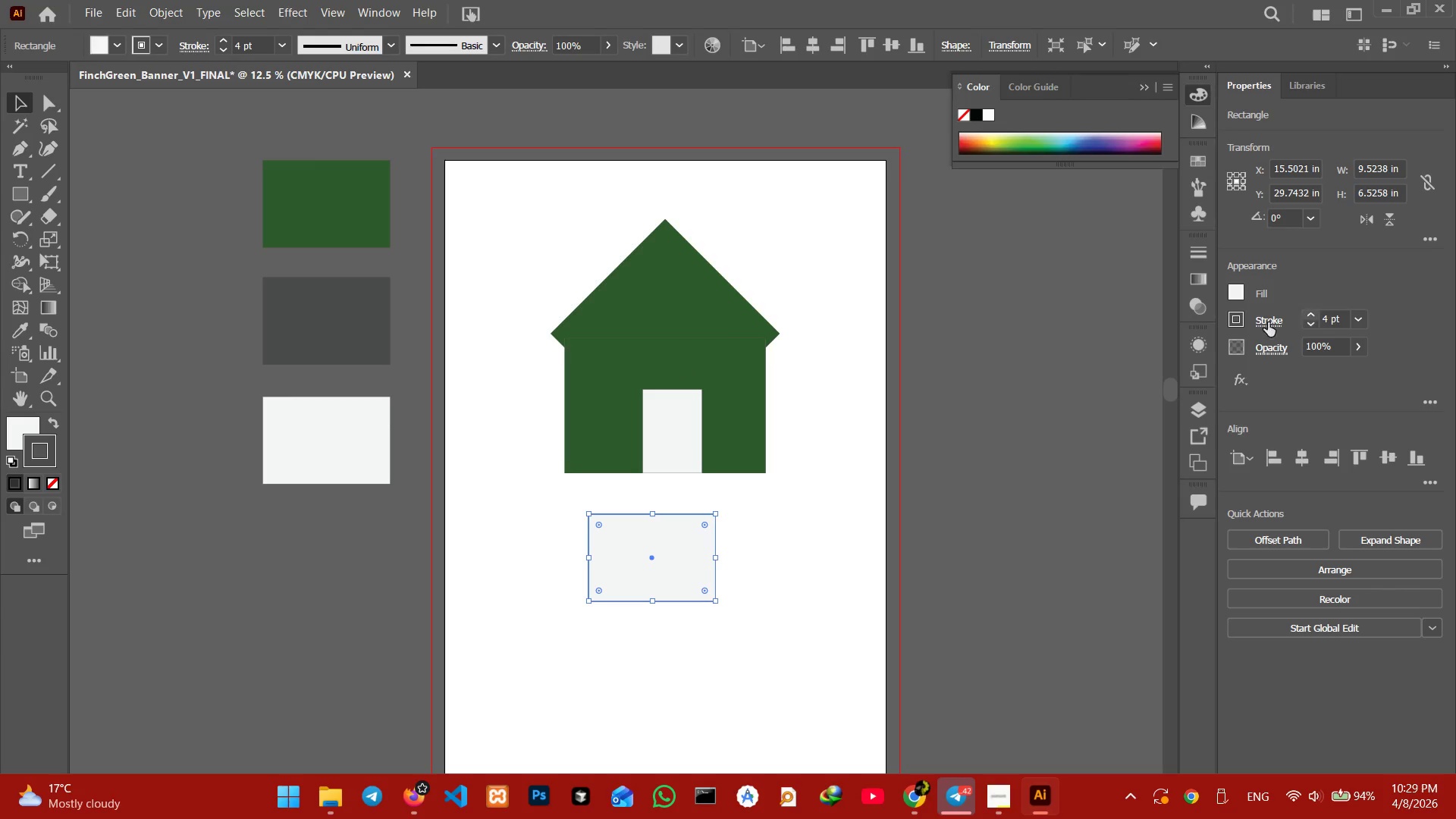 
left_click([826, 504])
 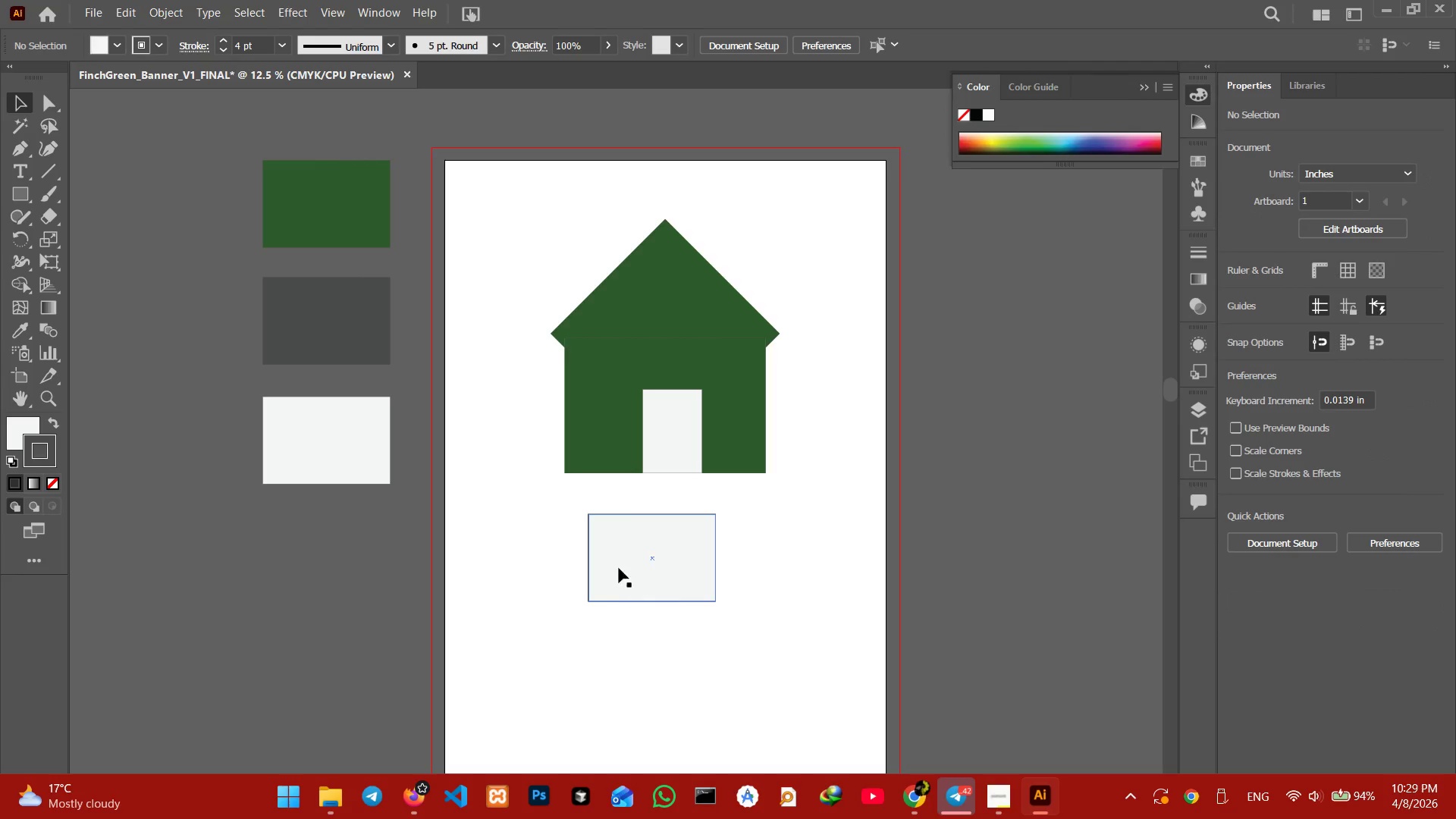 
left_click([631, 561])
 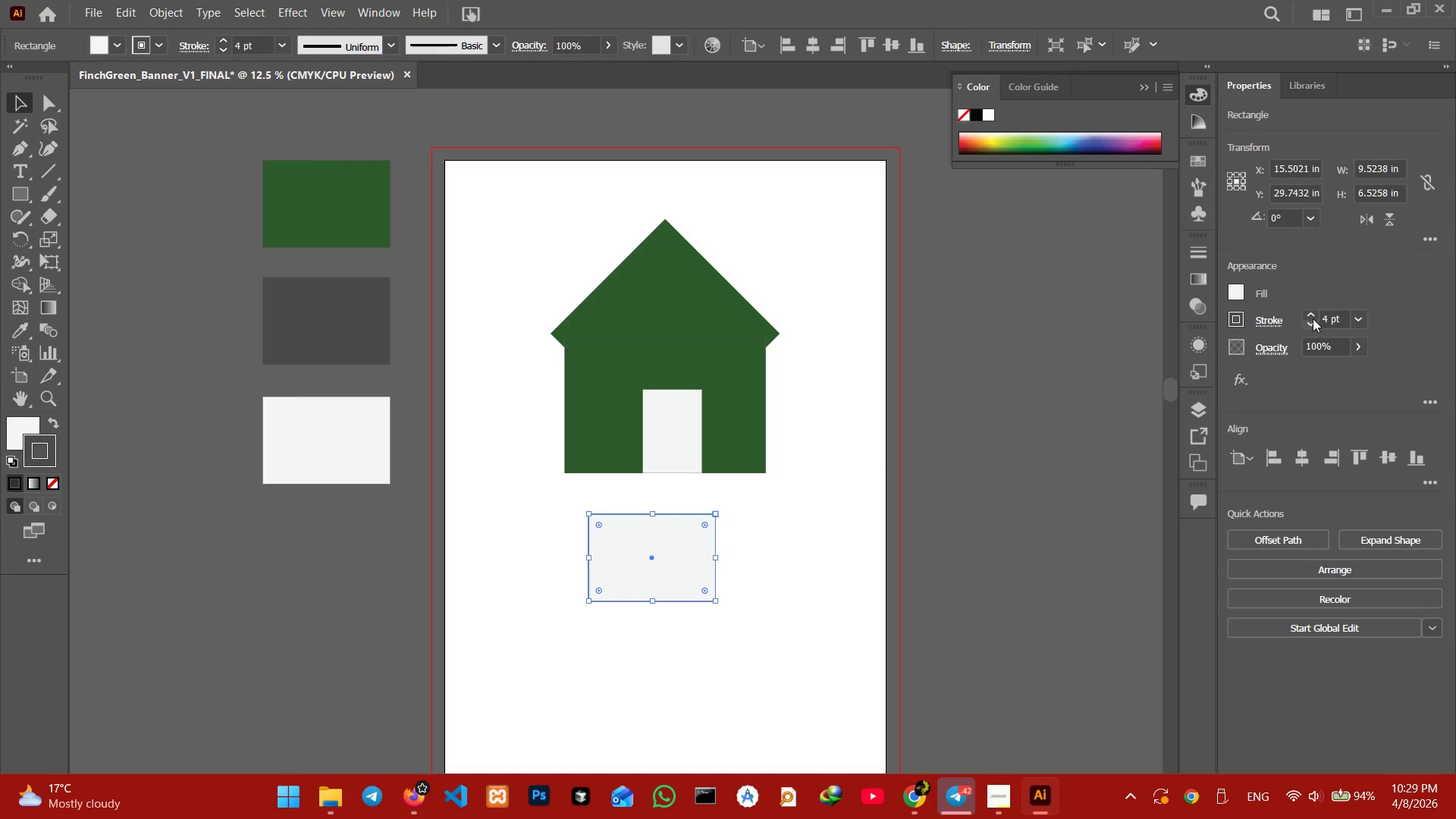 
double_click([1313, 318])
 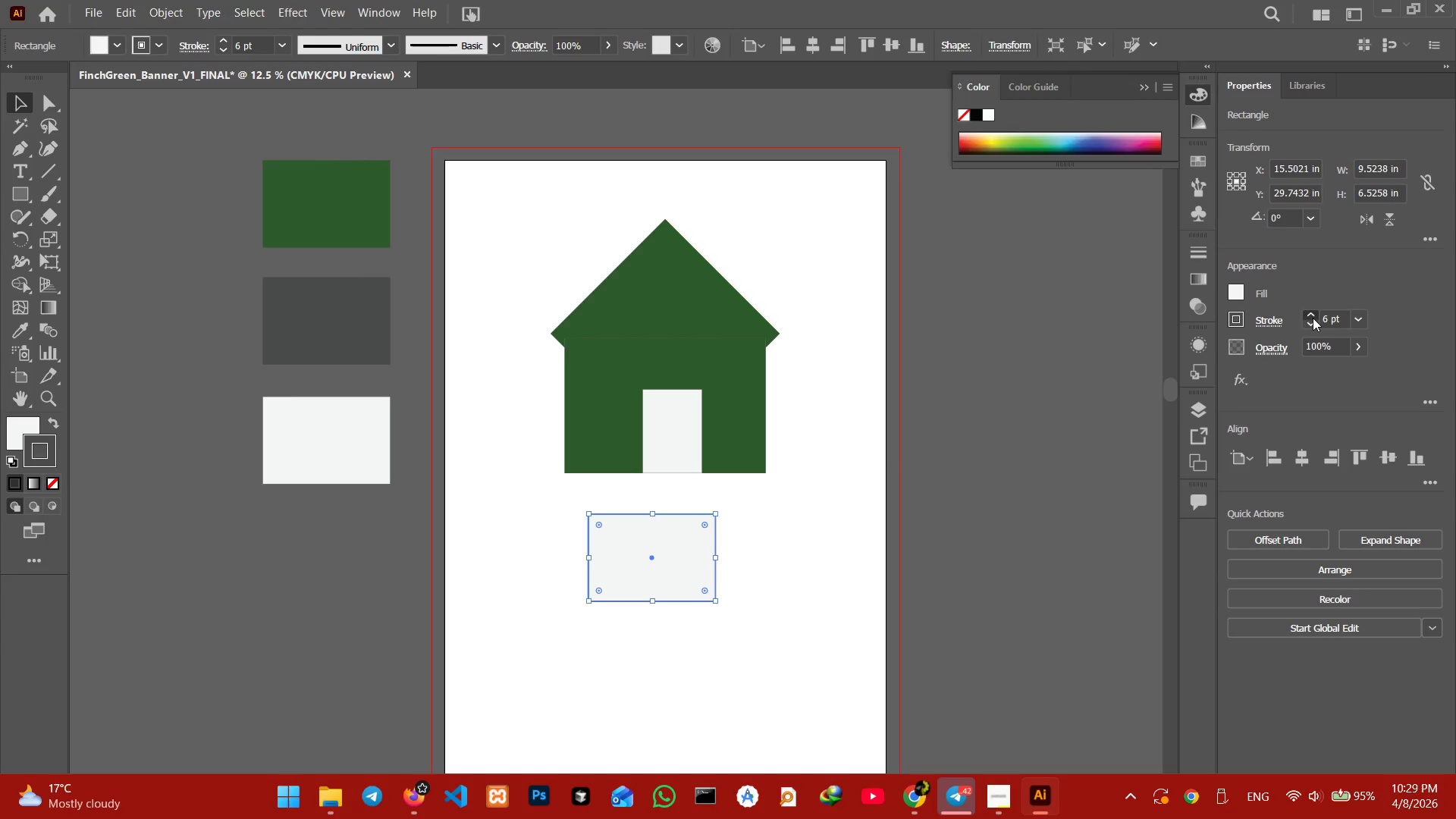 
triple_click([1313, 318])
 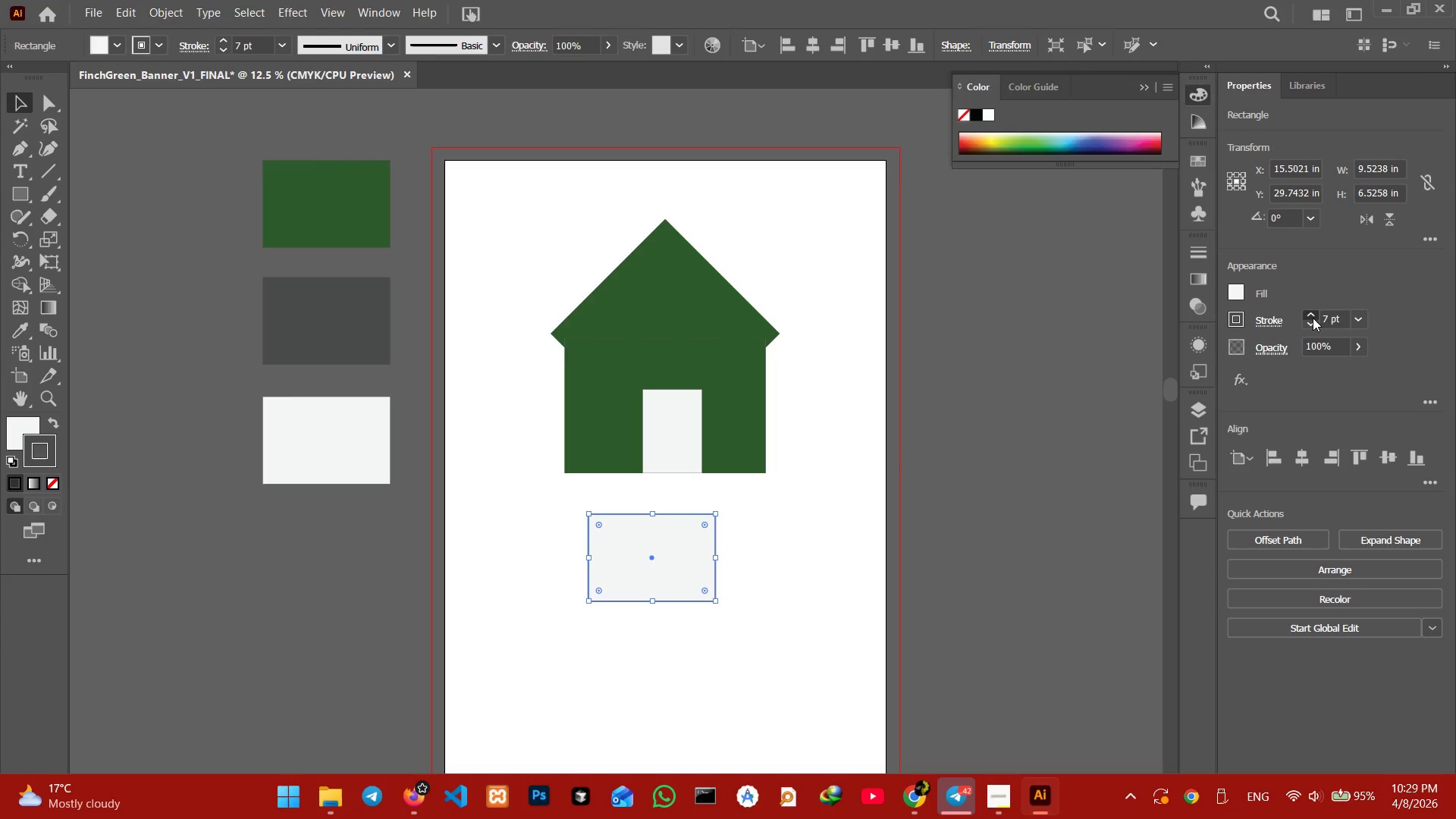 
triple_click([1313, 318])
 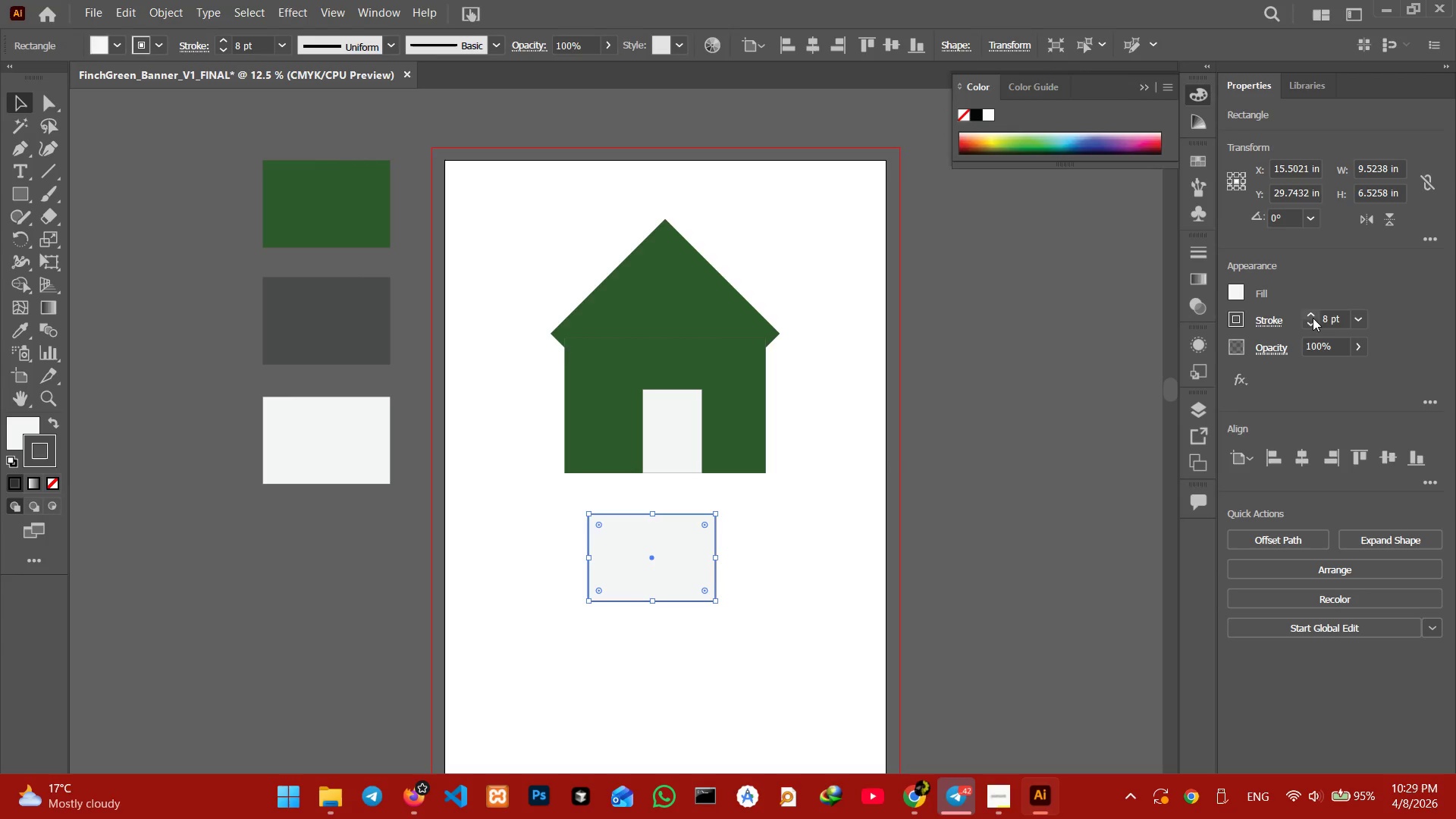 
triple_click([1313, 318])
 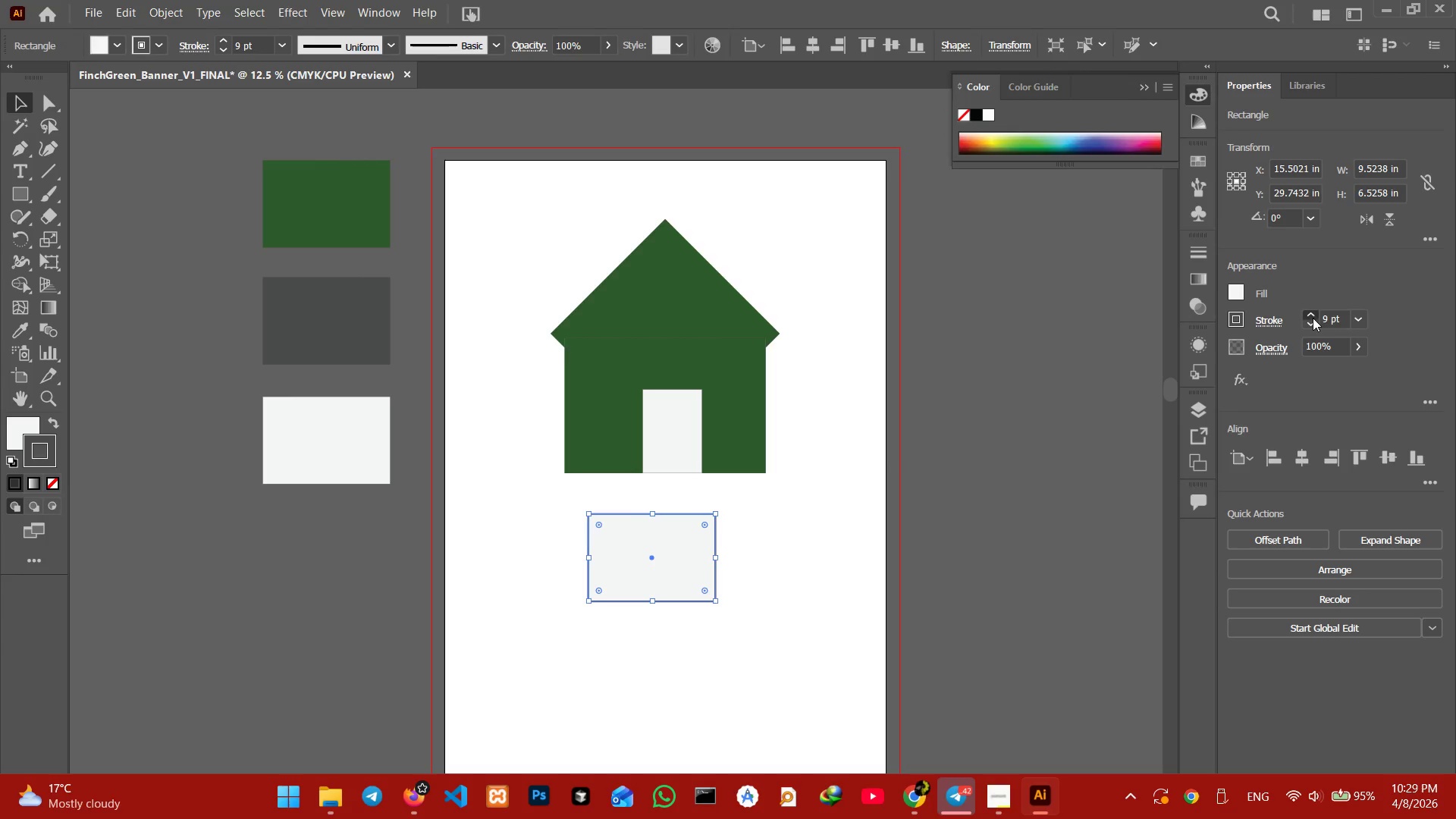 
triple_click([1313, 318])
 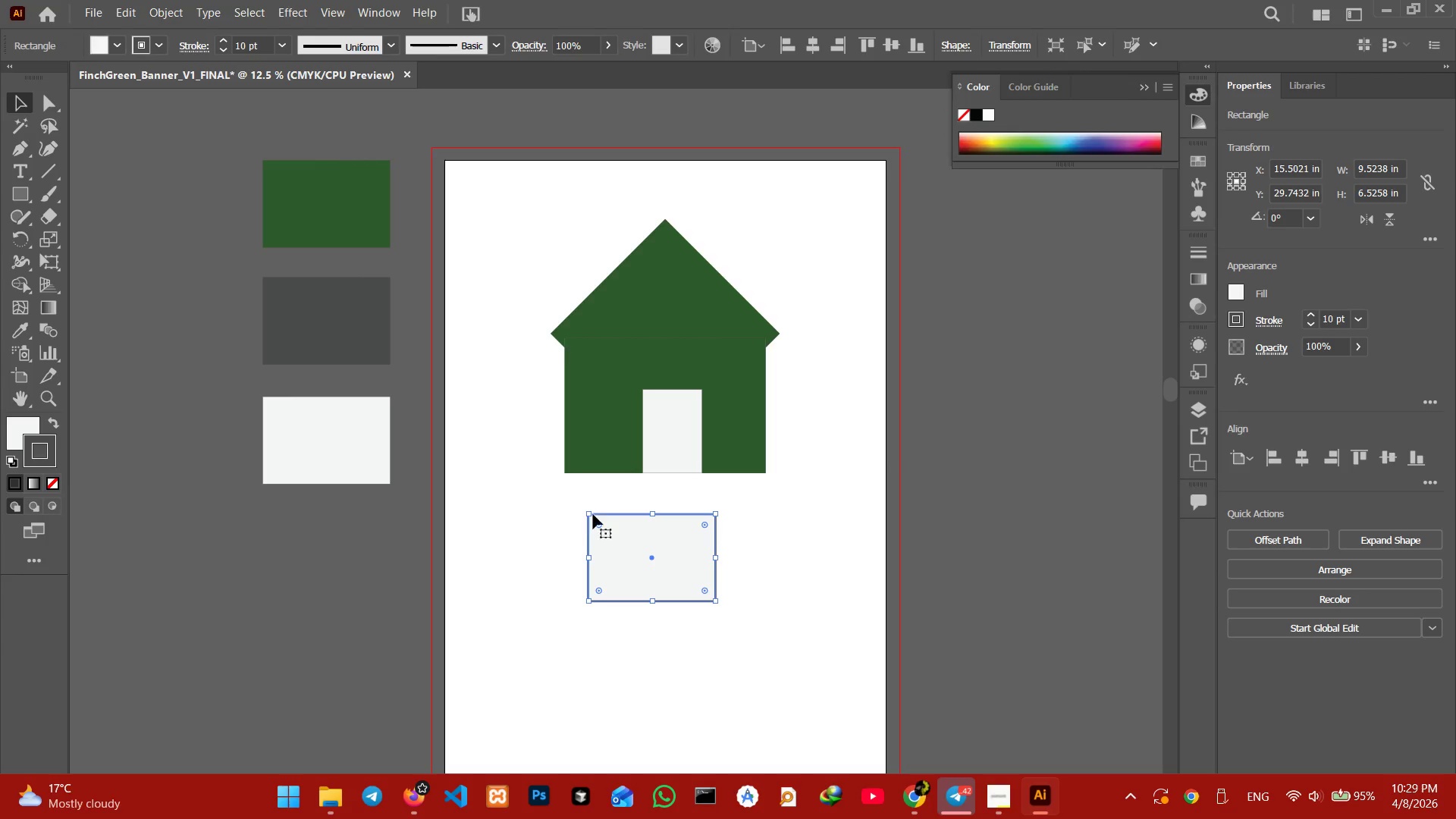 
left_click([795, 566])
 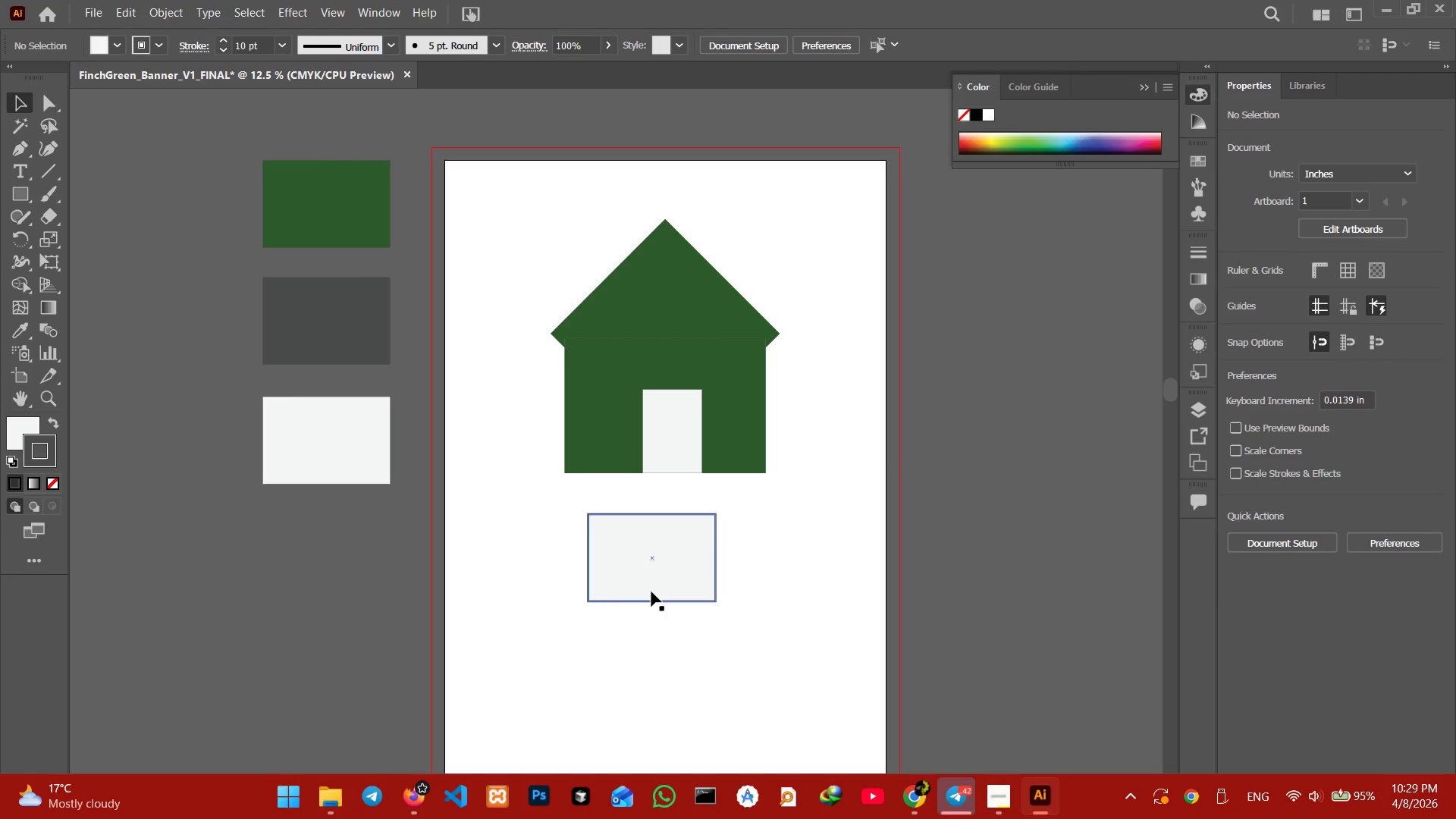 
left_click_drag(start_coordinate=[651, 591], to_coordinate=[664, 358])
 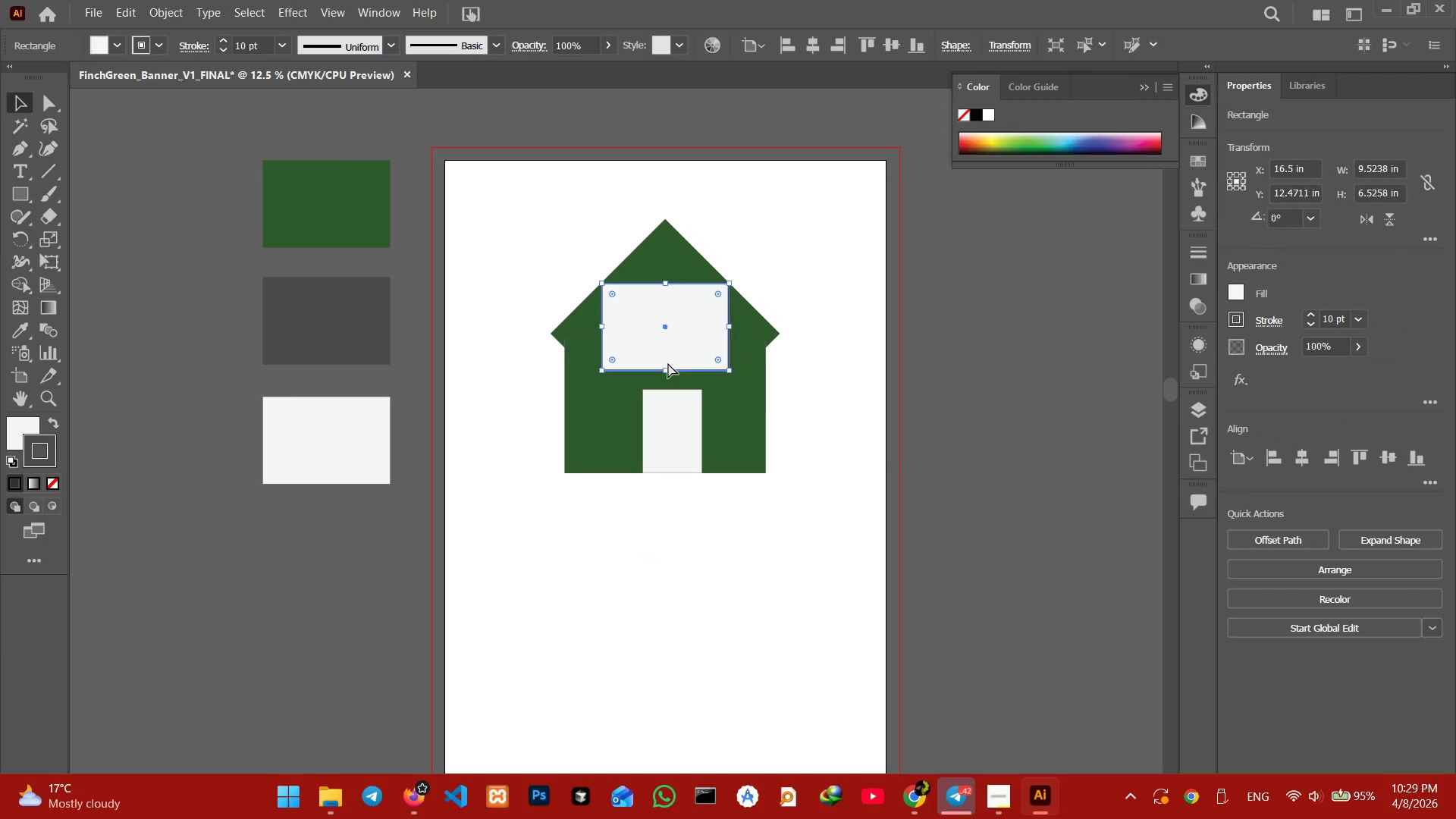 
key(Control+Equal)
 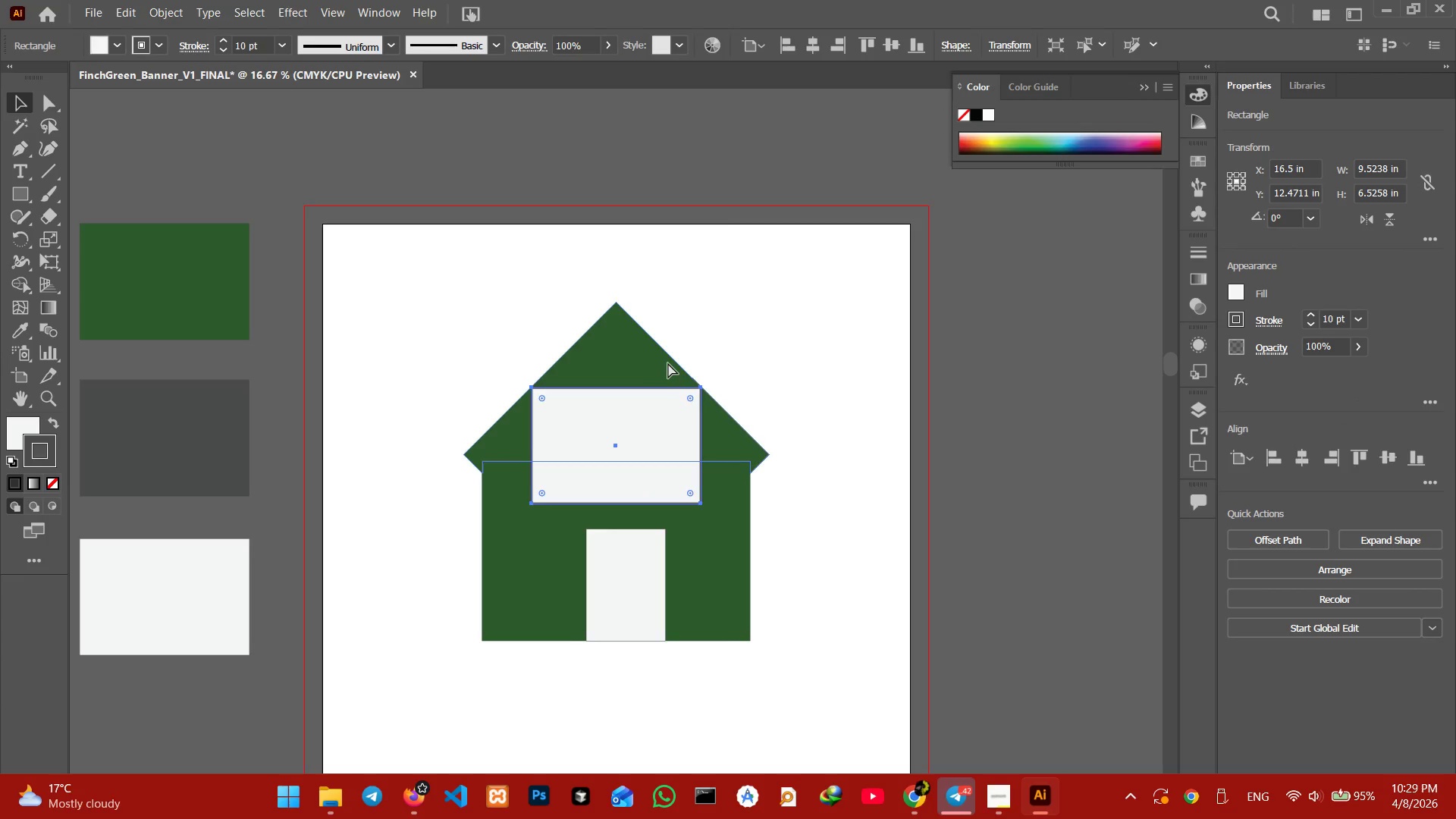 
key(Control+Equal)
 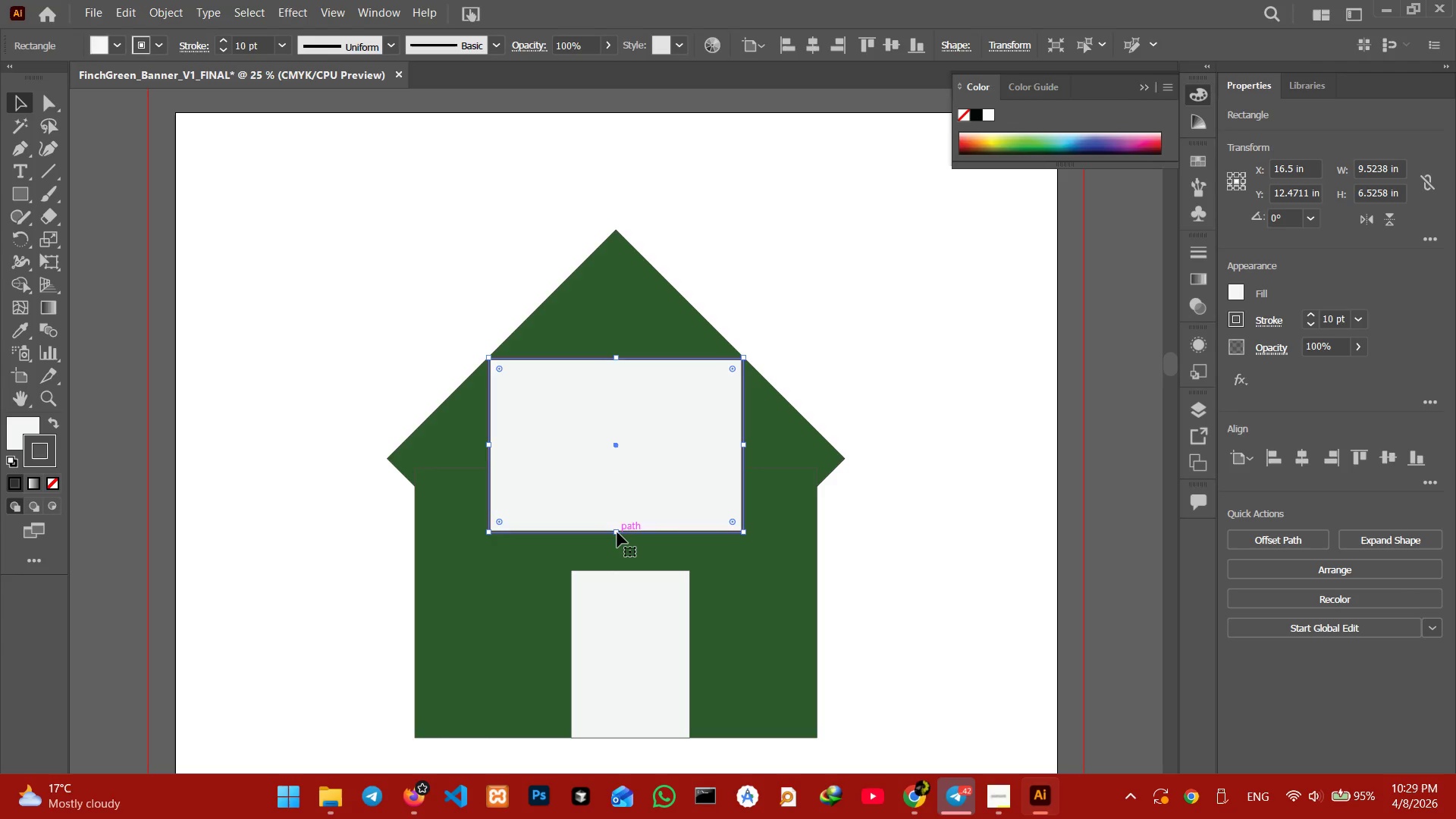 
left_click_drag(start_coordinate=[615, 532], to_coordinate=[615, 460])
 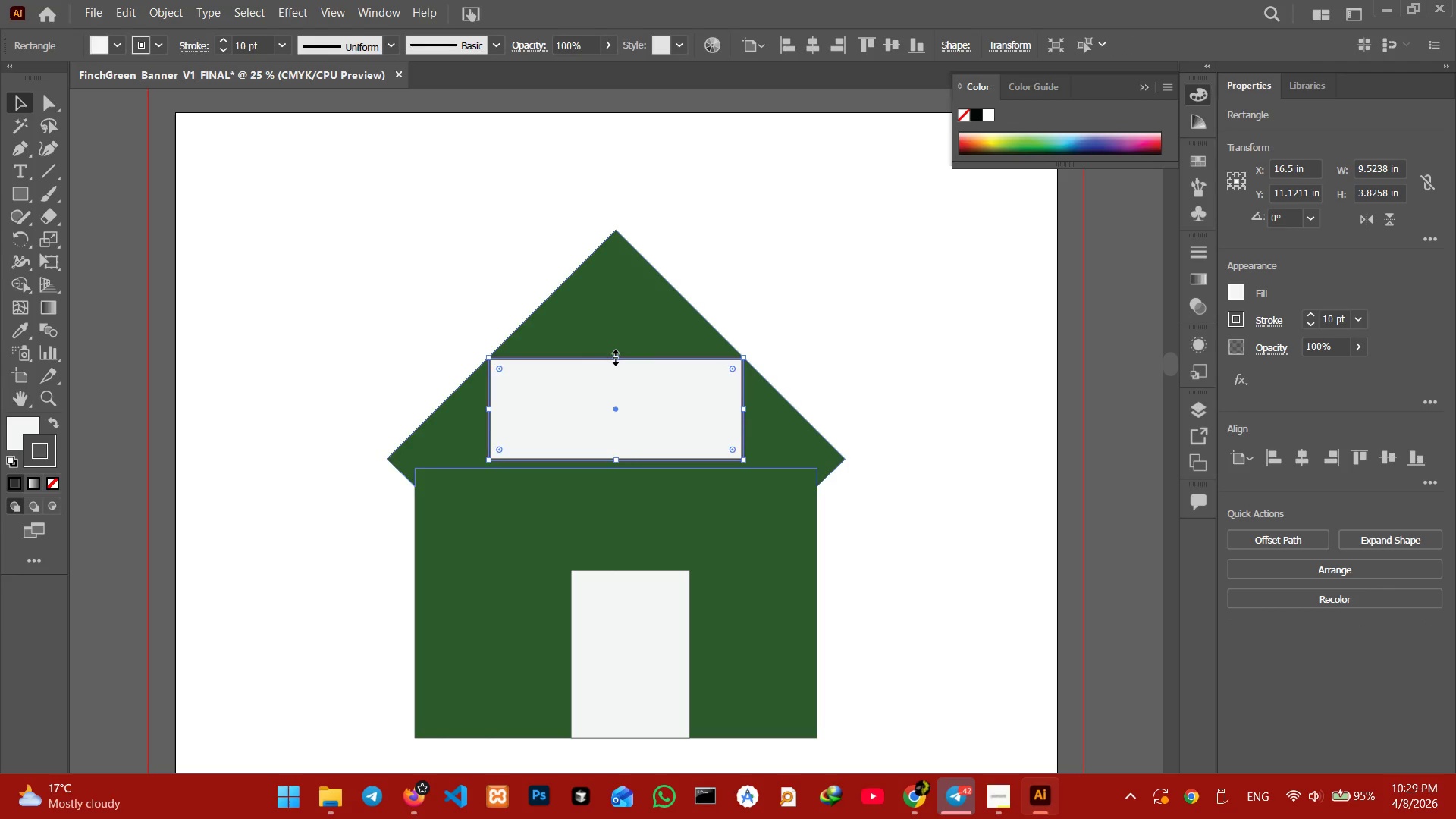 
left_click_drag(start_coordinate=[613, 356], to_coordinate=[620, 376])
 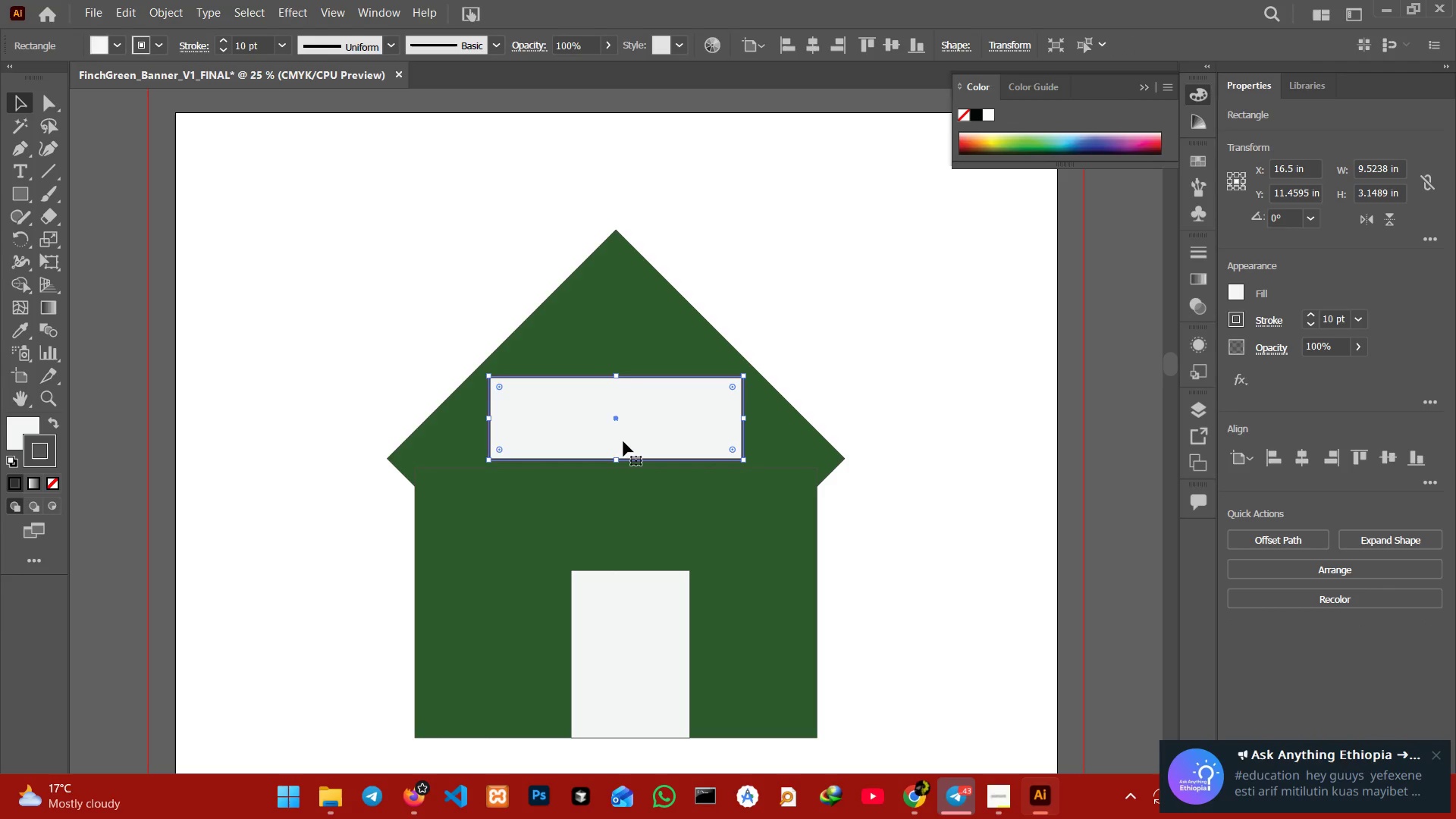 
left_click_drag(start_coordinate=[623, 440], to_coordinate=[624, 450])
 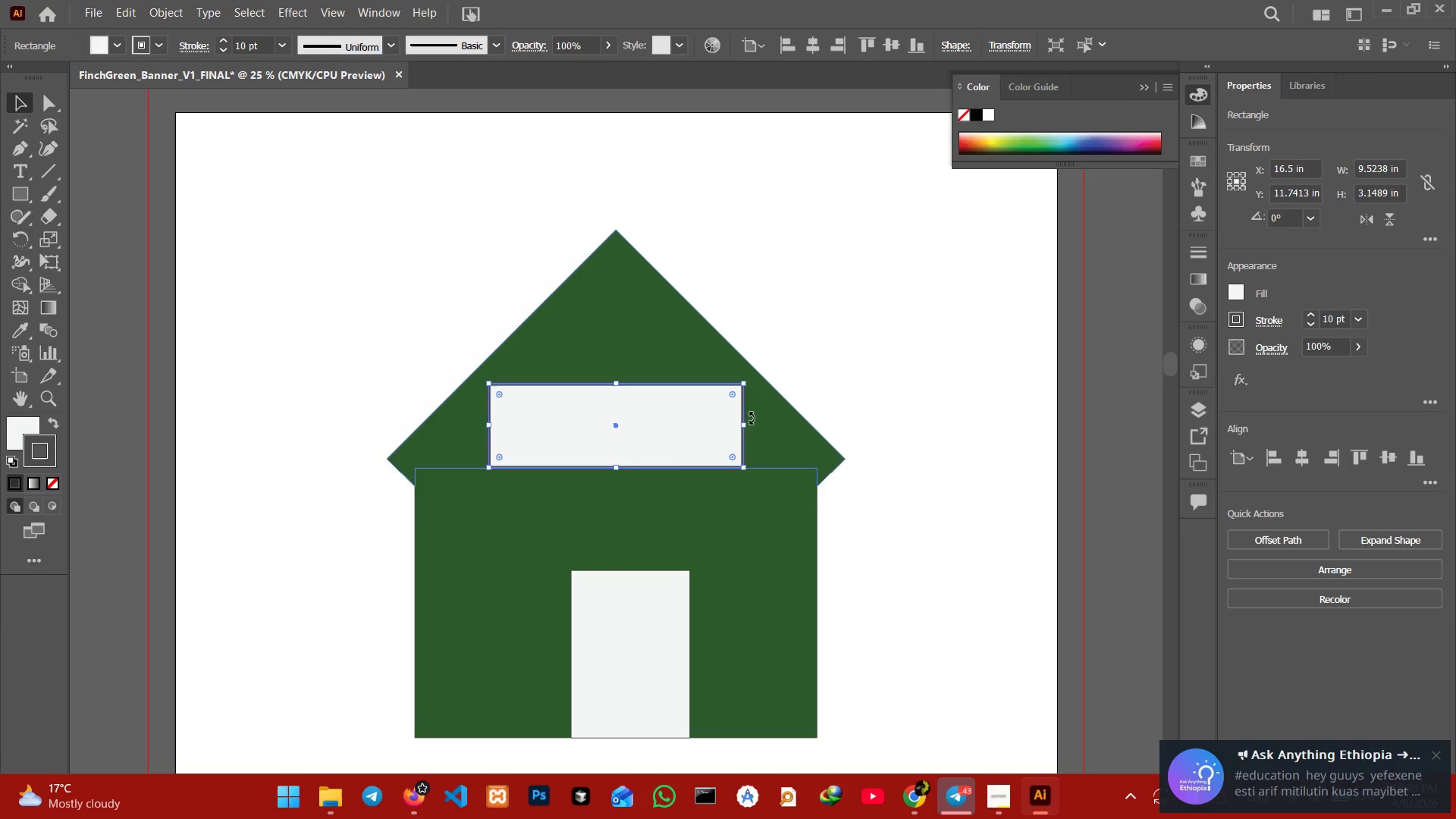 
left_click_drag(start_coordinate=[744, 424], to_coordinate=[702, 418])
 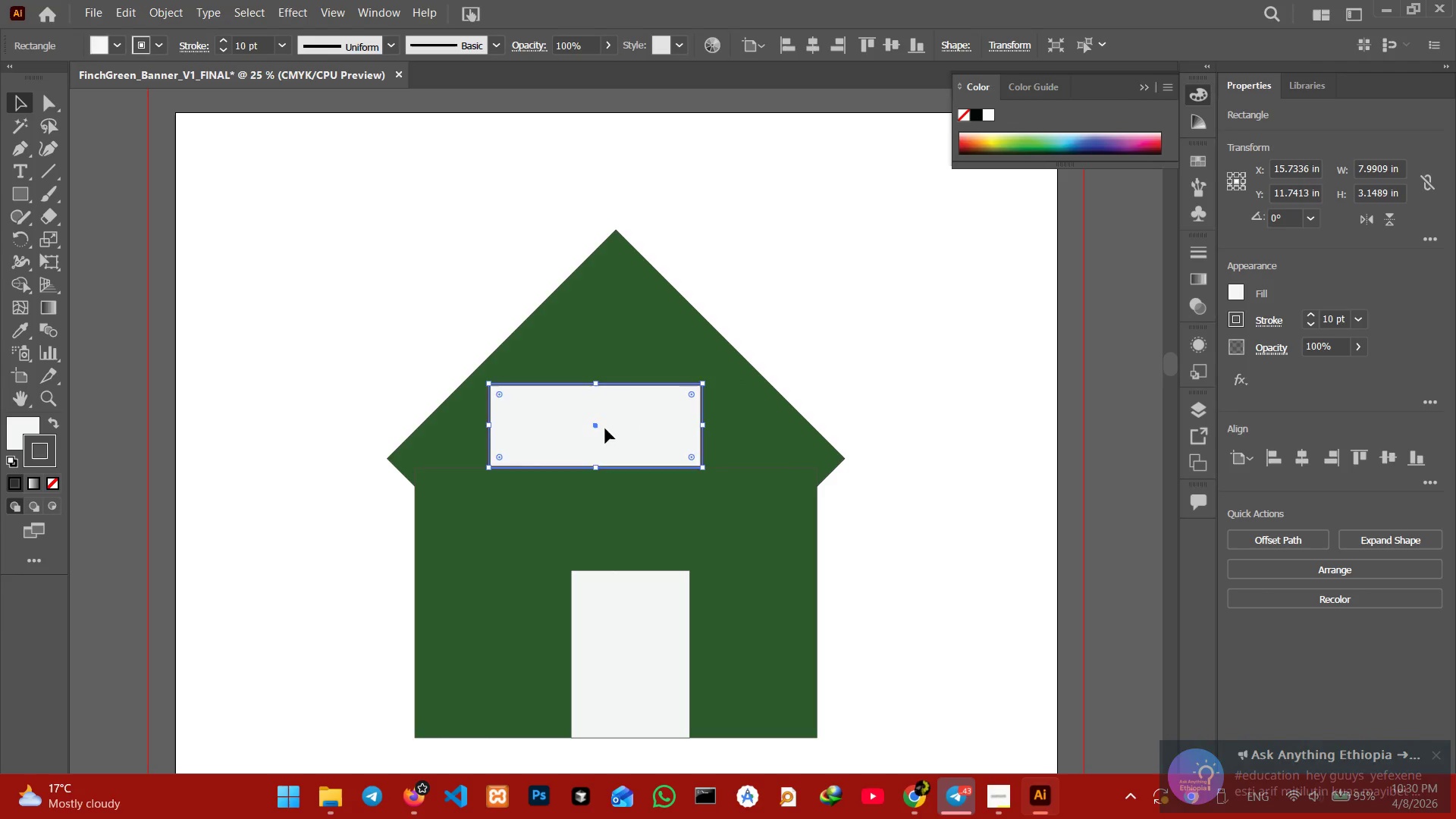 
left_click_drag(start_coordinate=[606, 427], to_coordinate=[639, 424])
 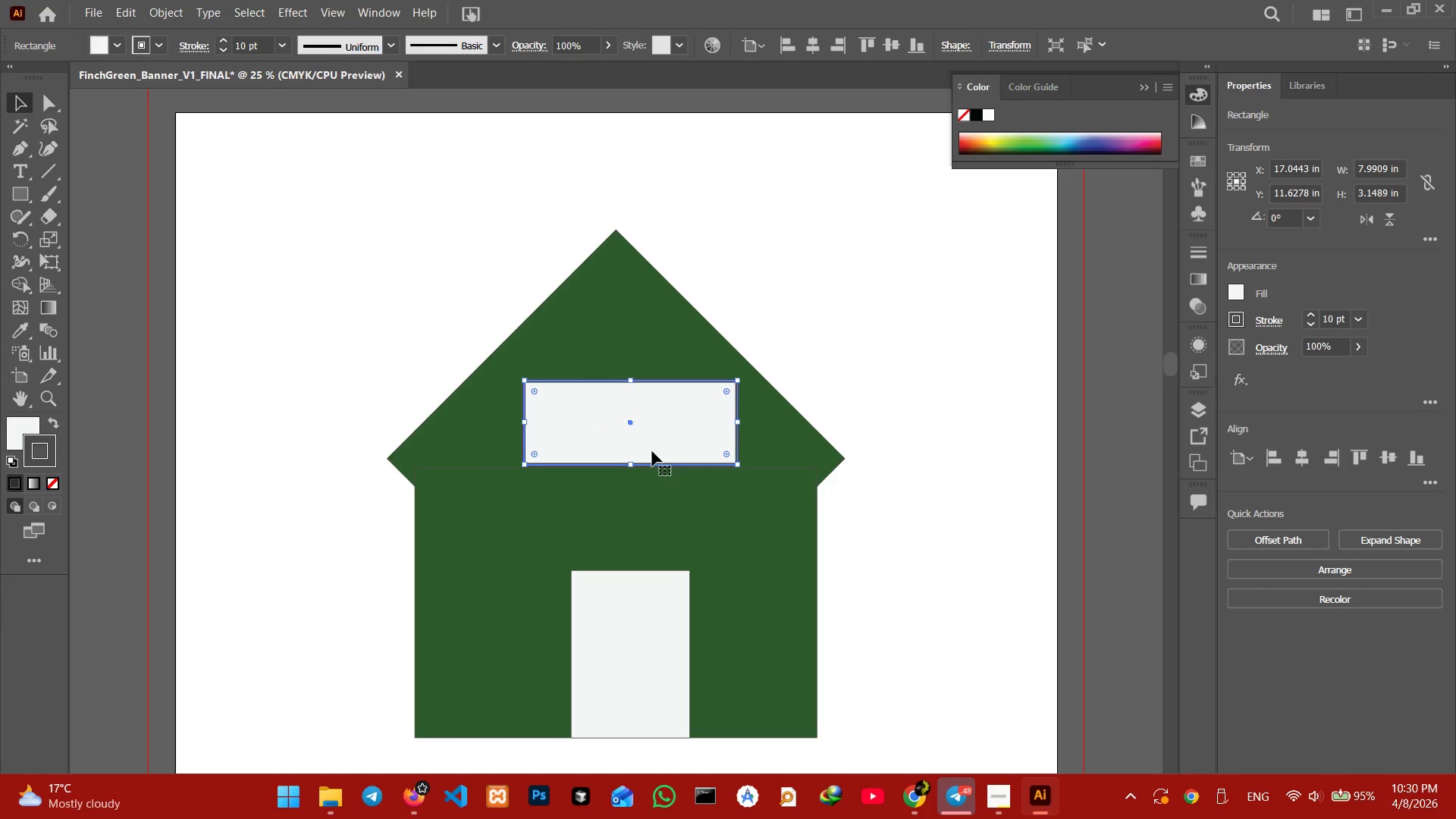 
left_click_drag(start_coordinate=[635, 429], to_coordinate=[635, 435])
 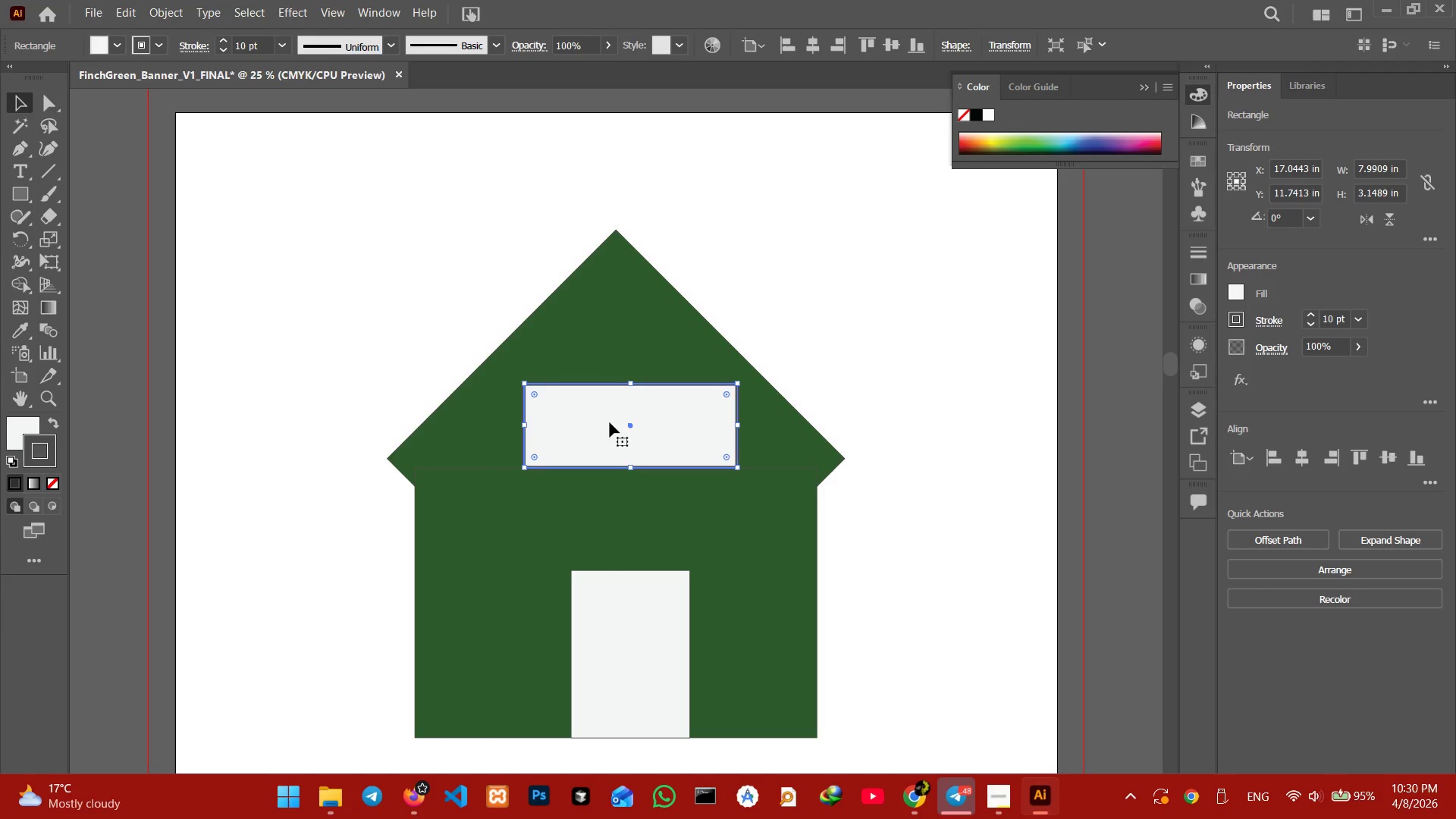 
left_click([606, 422])
 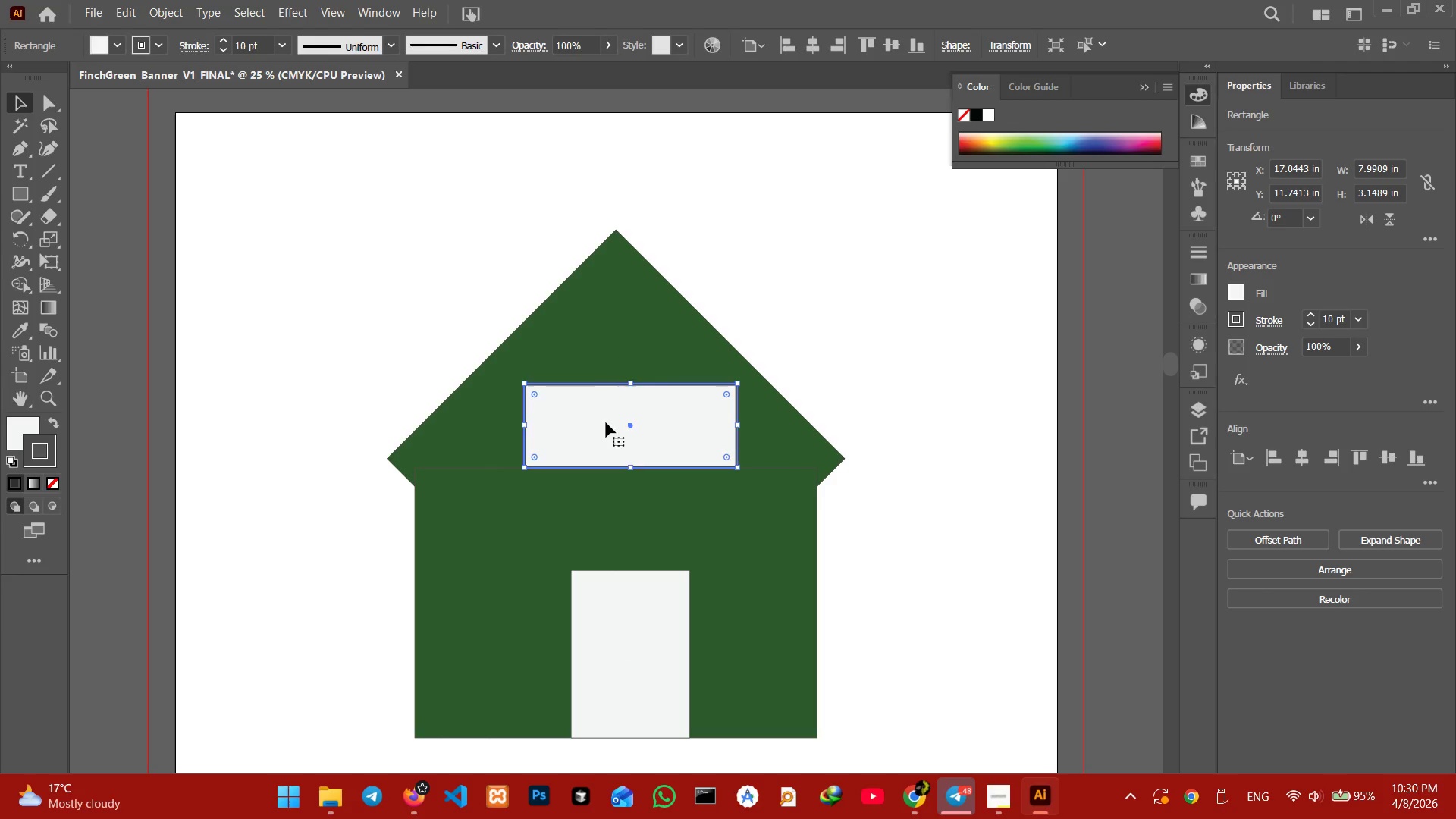 
key(Control+C)
 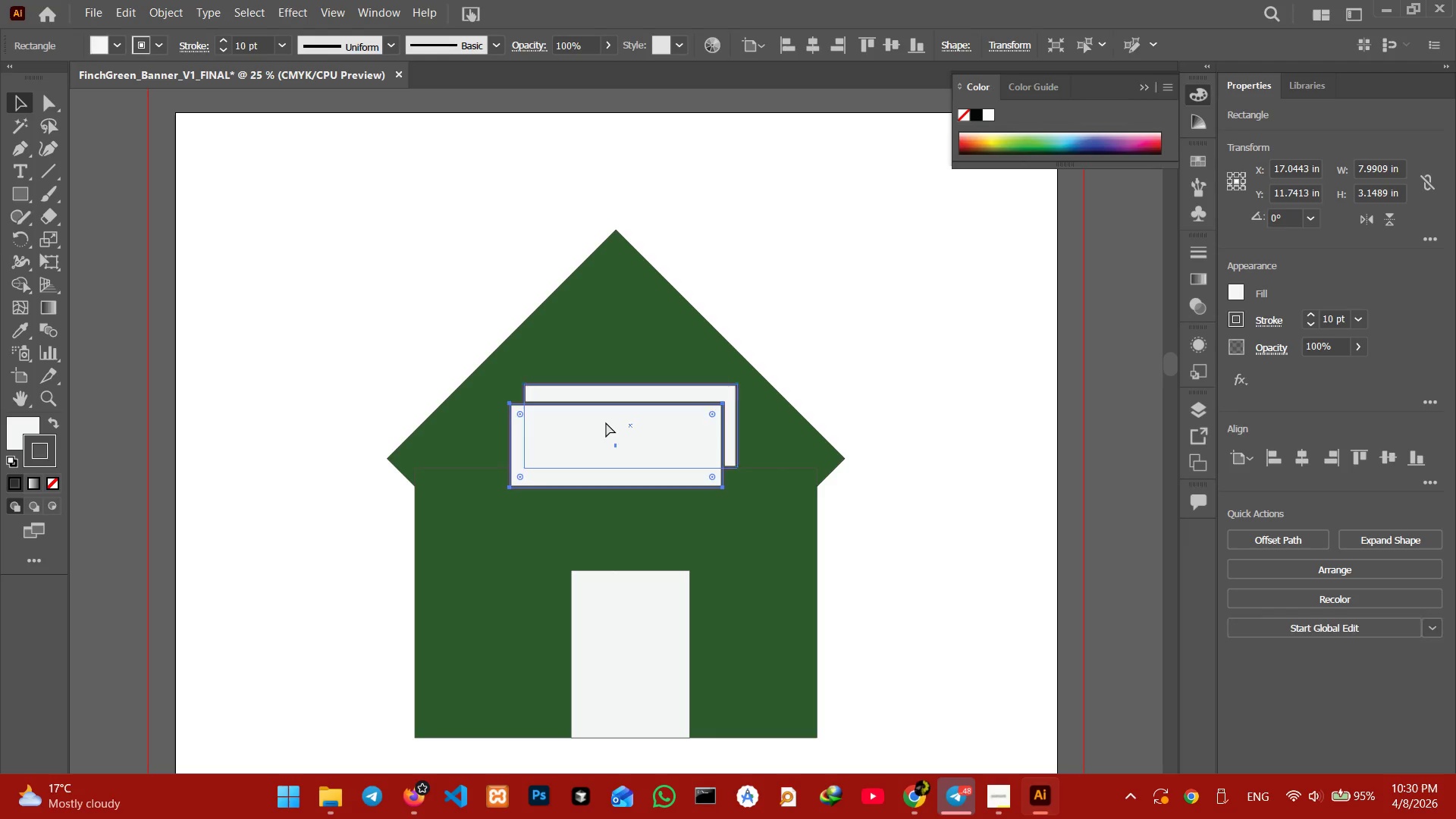 
key(Control+V)
 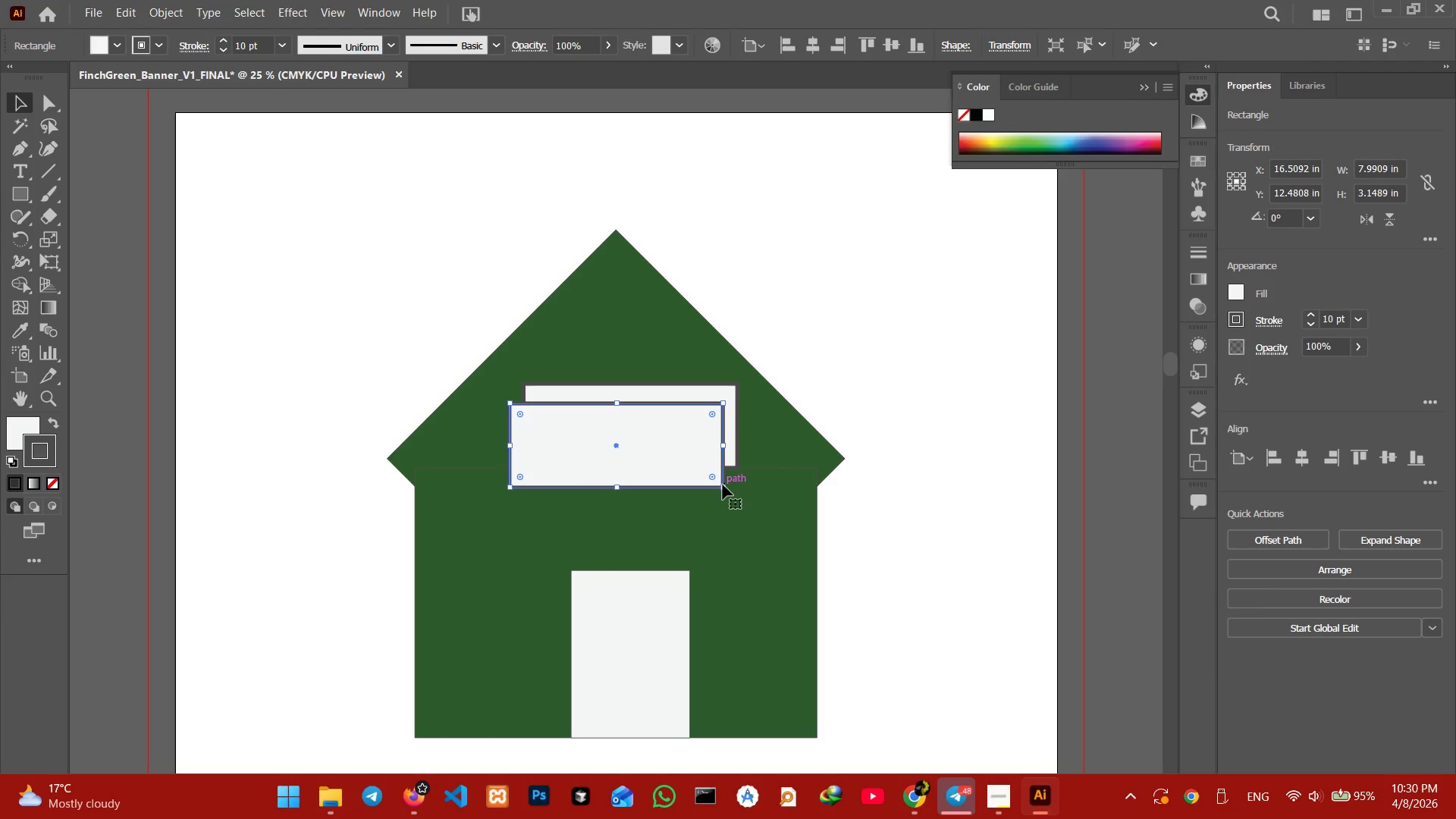 
left_click_drag(start_coordinate=[726, 488], to_coordinate=[557, 446])
 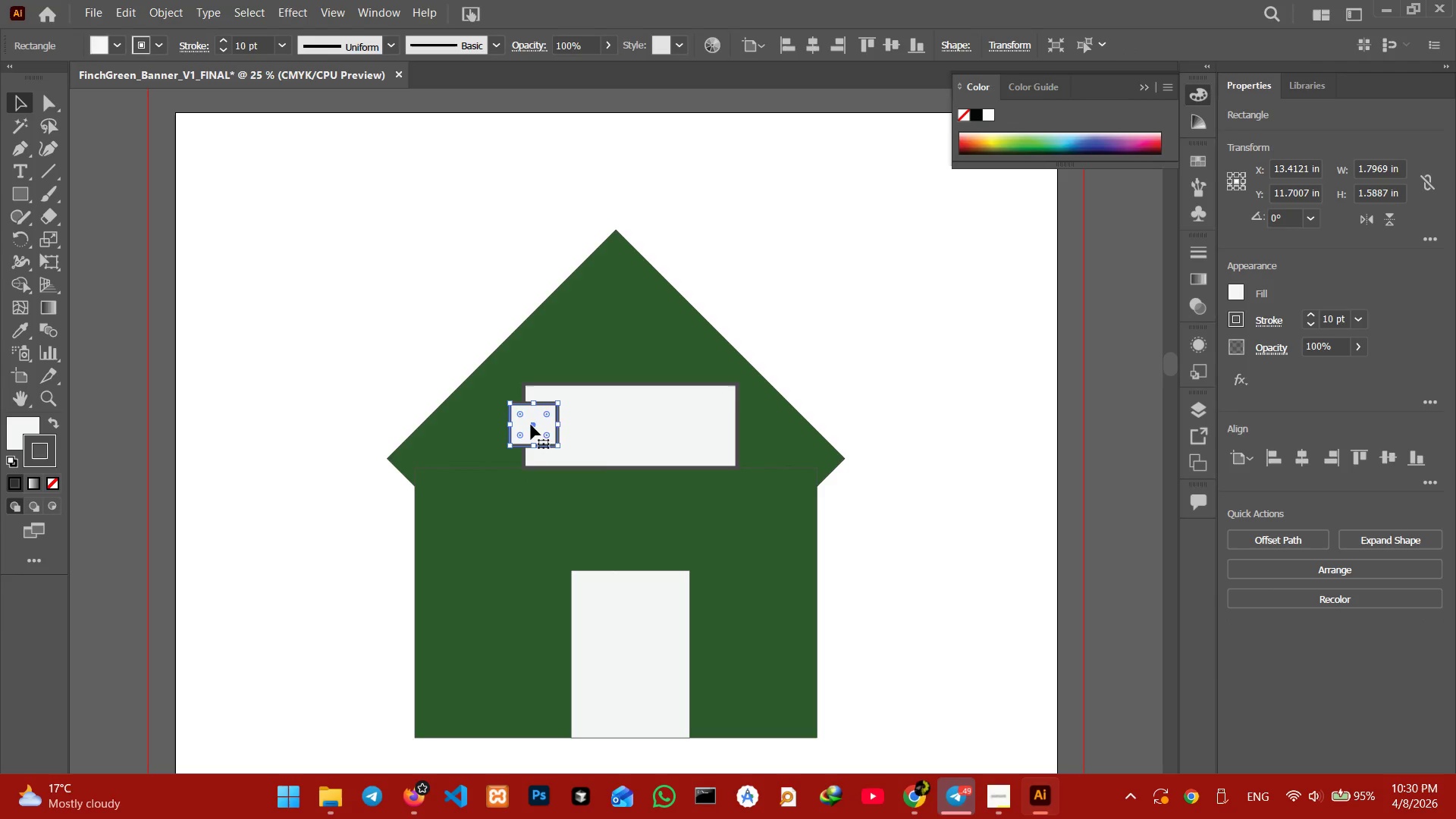 
left_click_drag(start_coordinate=[531, 425], to_coordinate=[554, 414])
 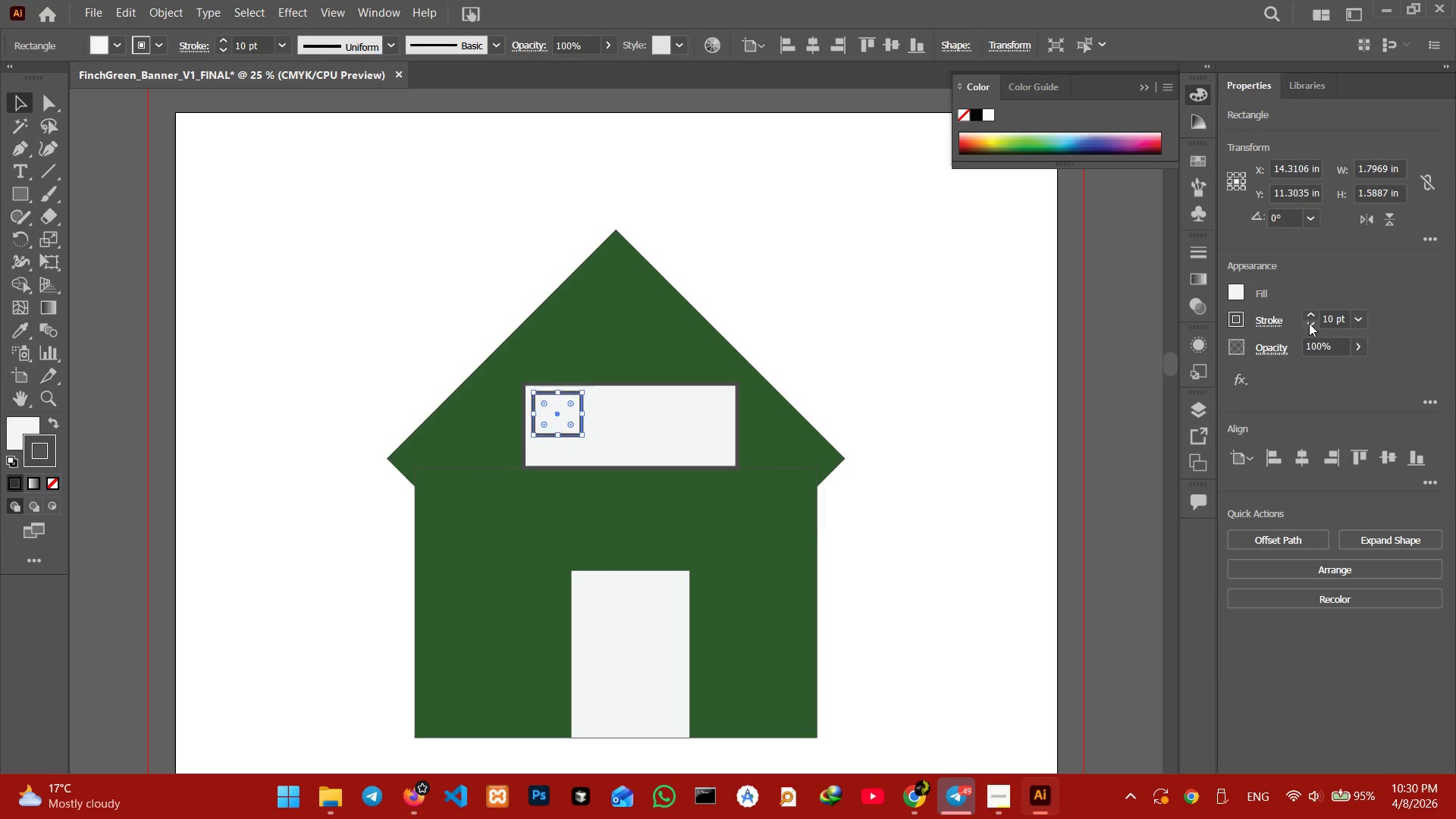 
double_click([1311, 323])
 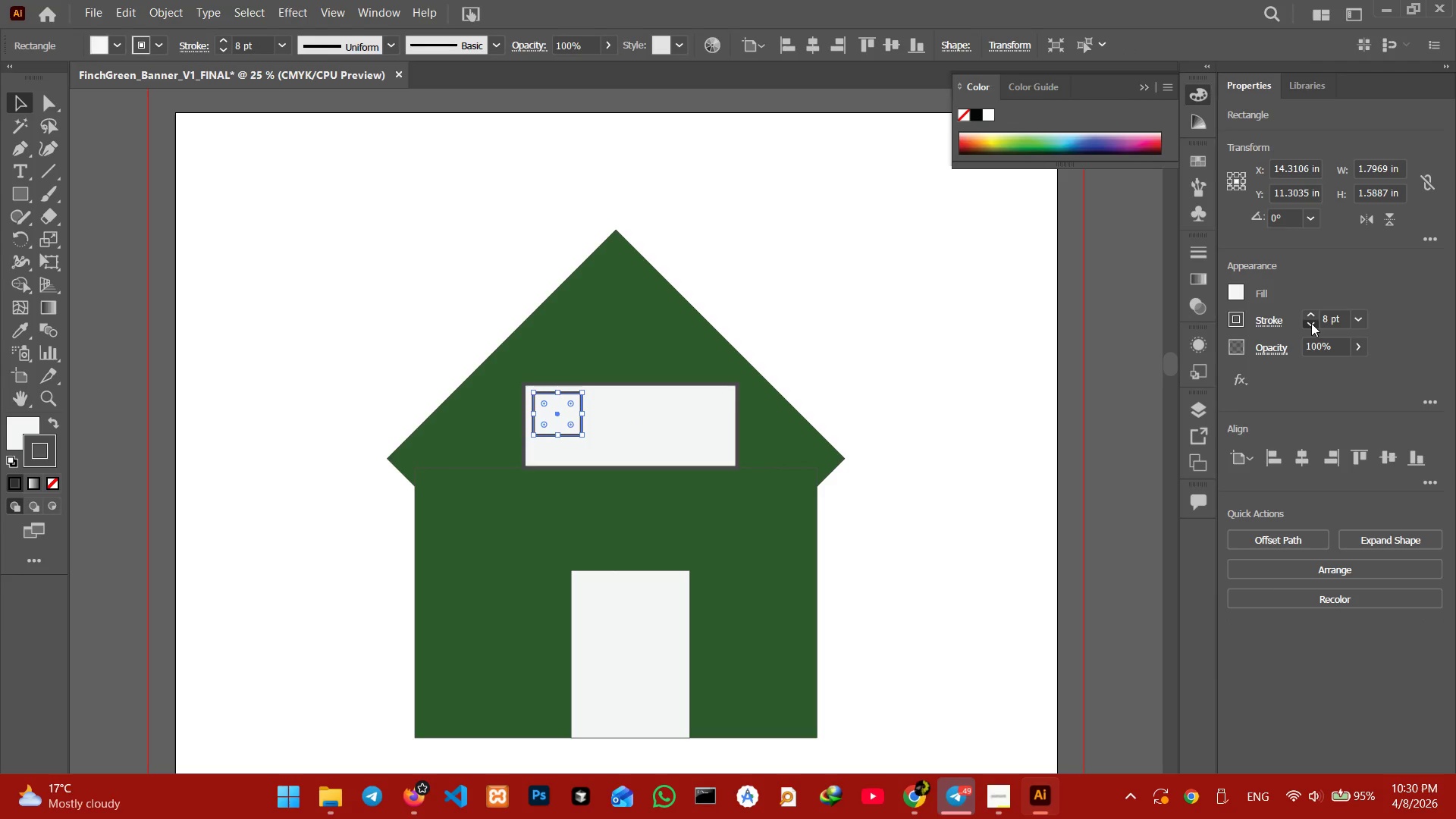 
triple_click([1311, 323])
 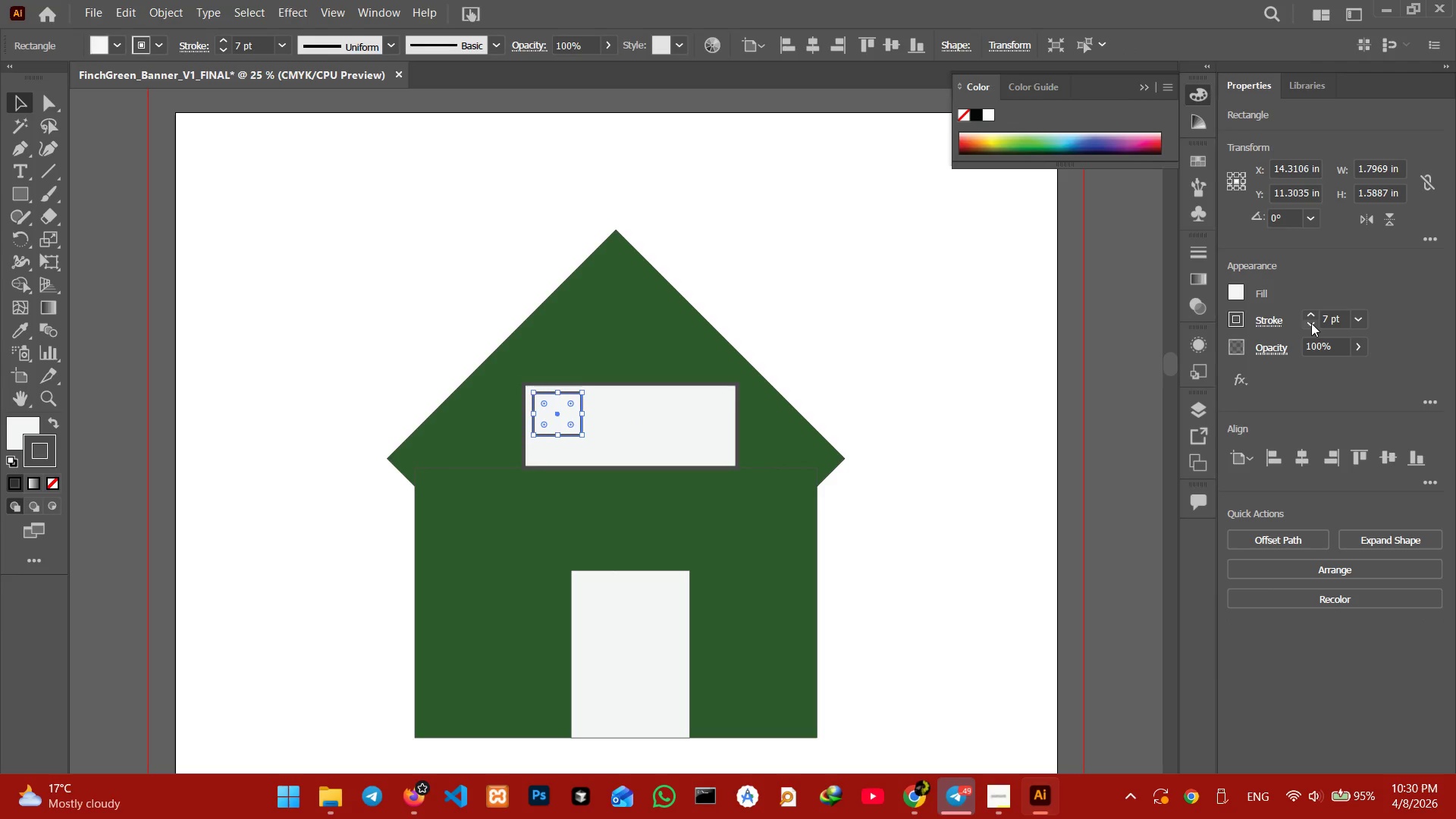 
triple_click([1311, 323])
 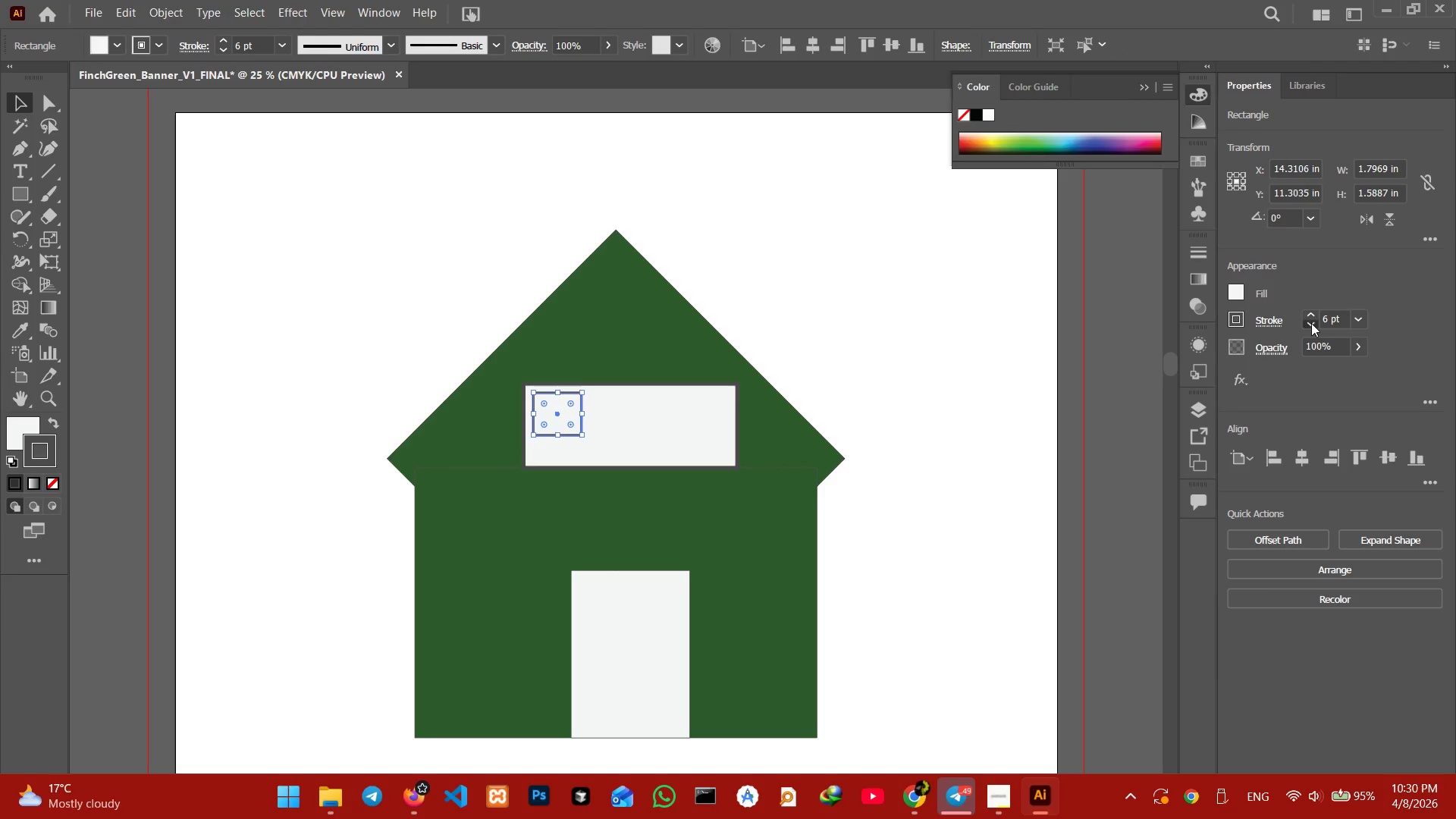 
triple_click([1311, 323])
 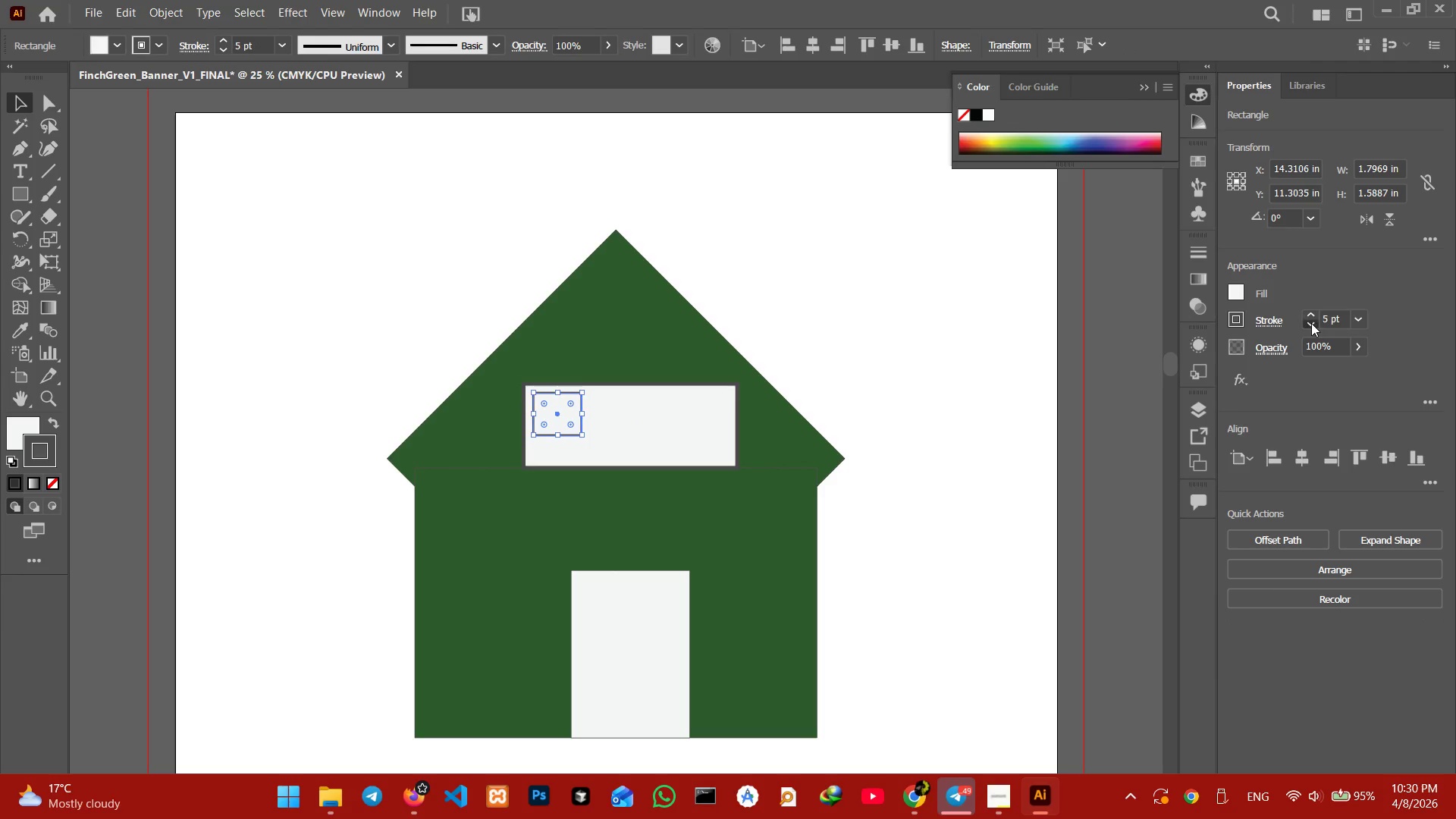 
triple_click([1311, 323])
 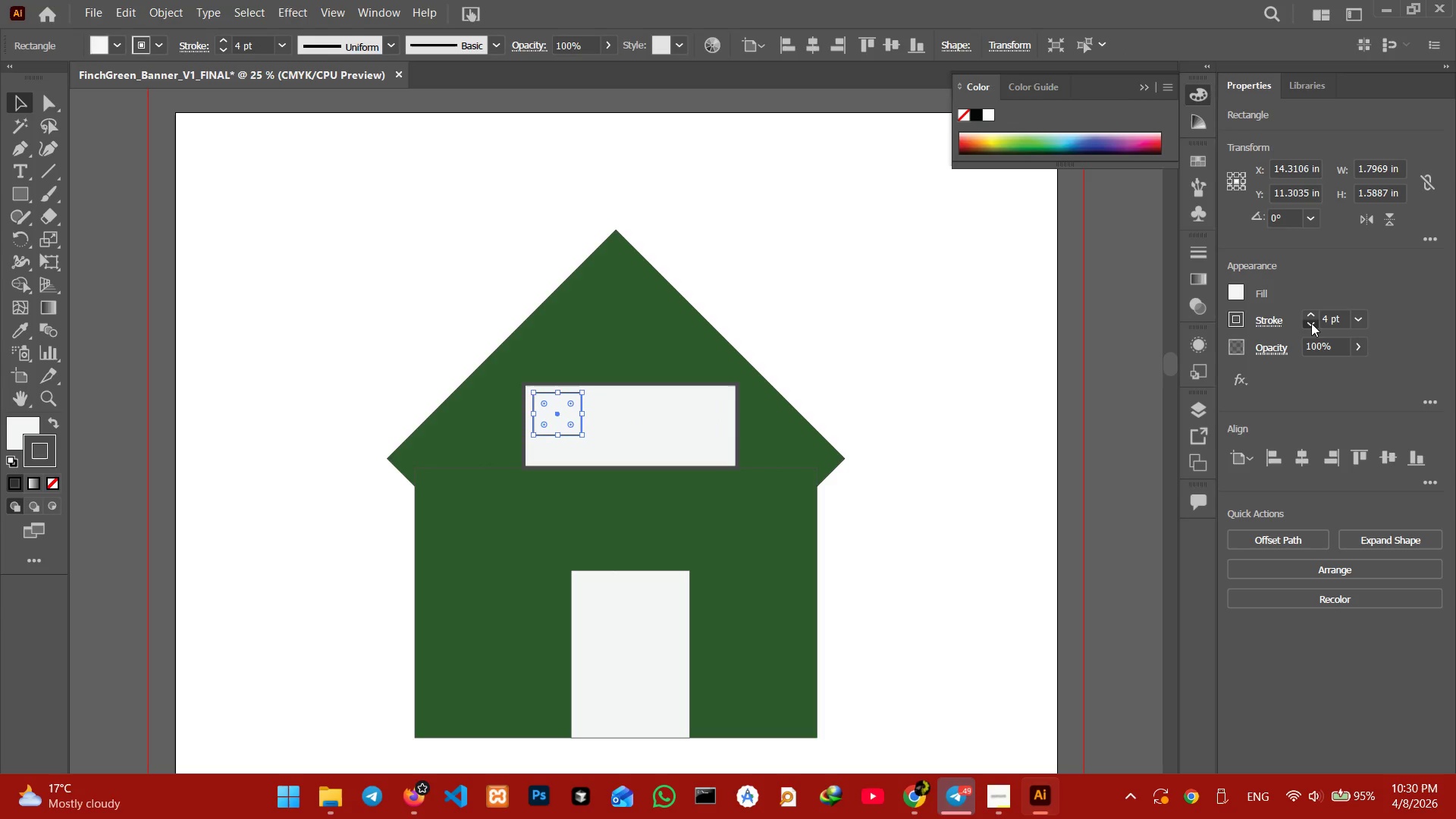 
triple_click([1311, 323])
 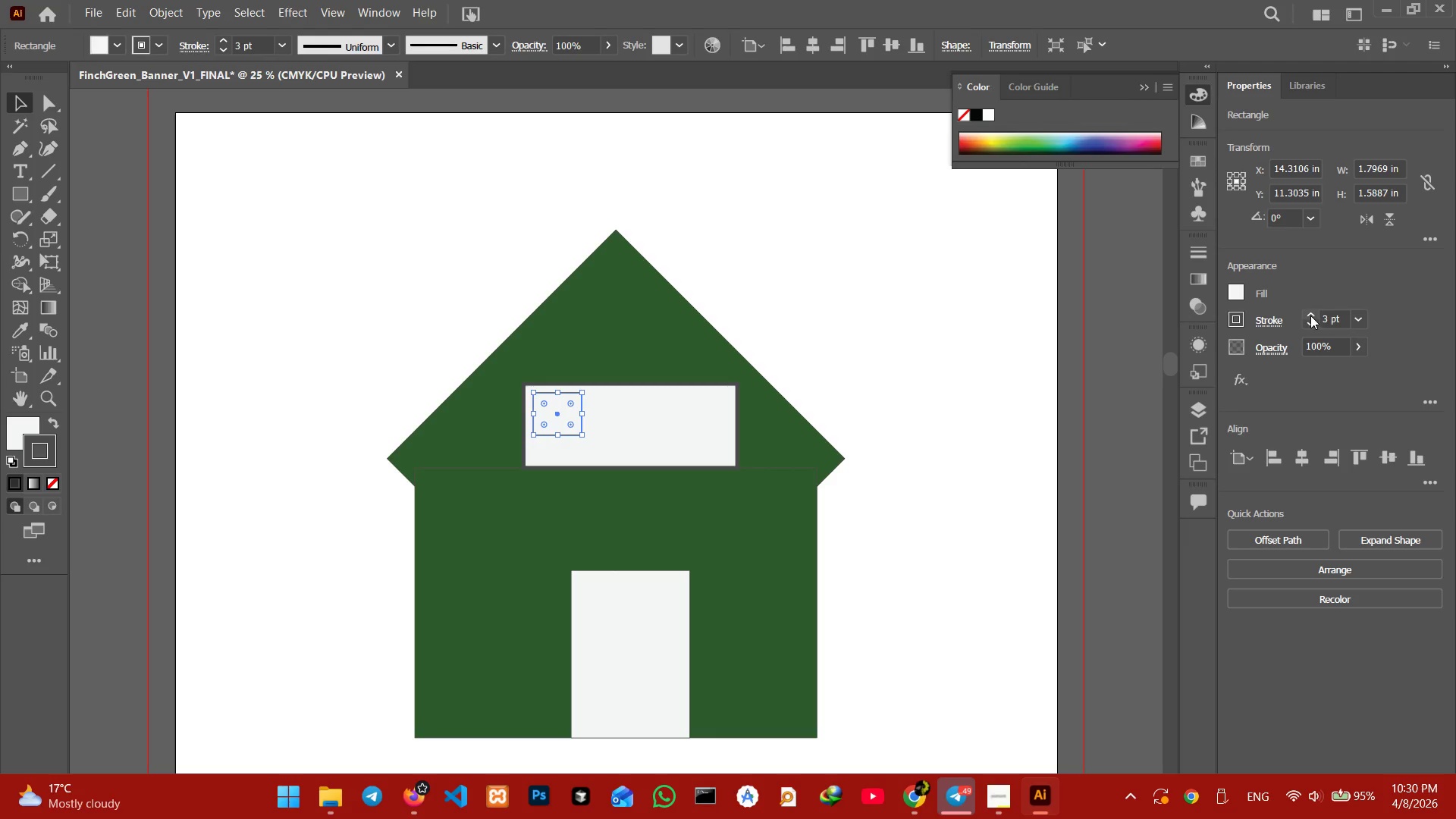 
left_click([1310, 313])
 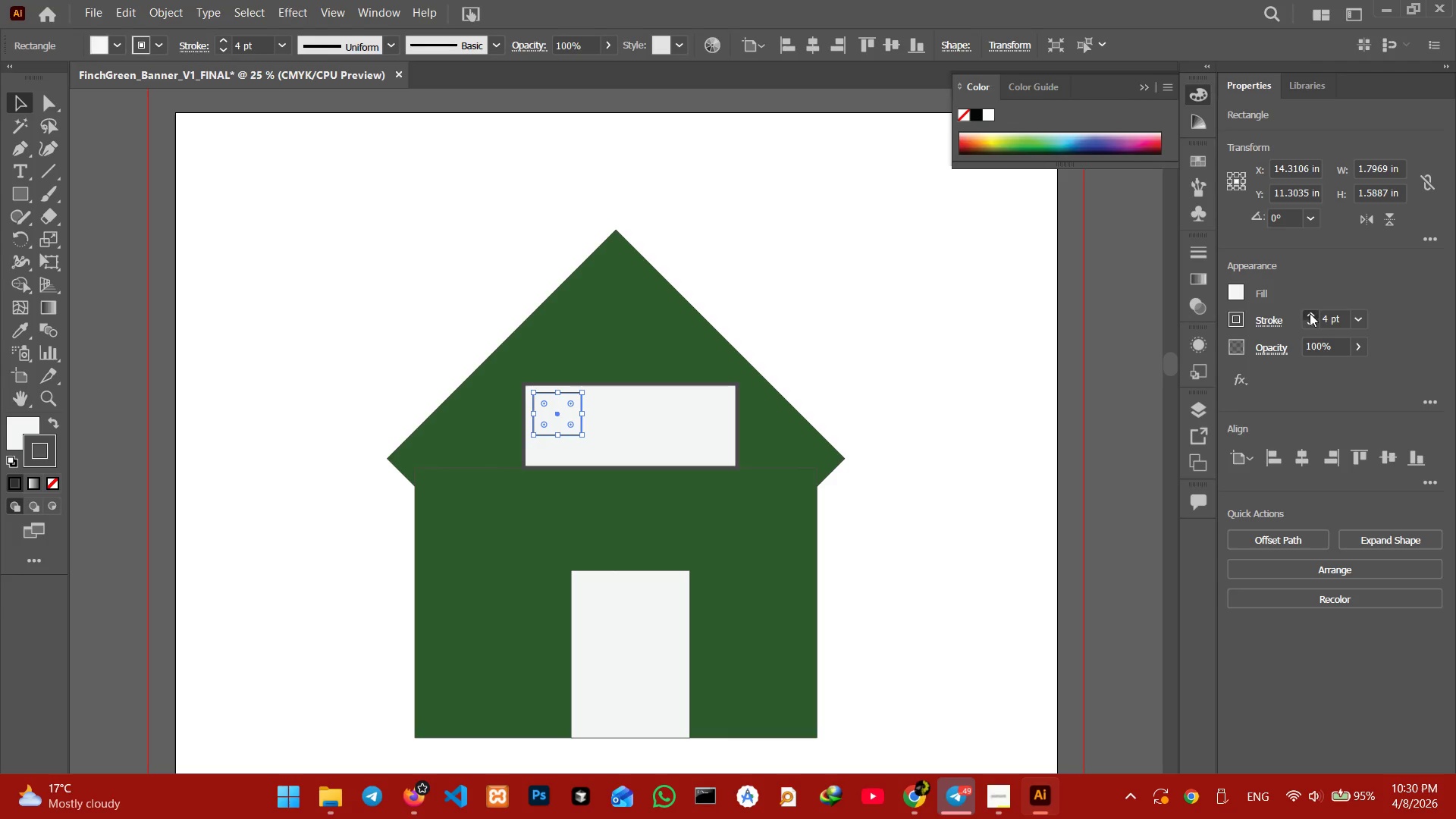 
double_click([1310, 313])
 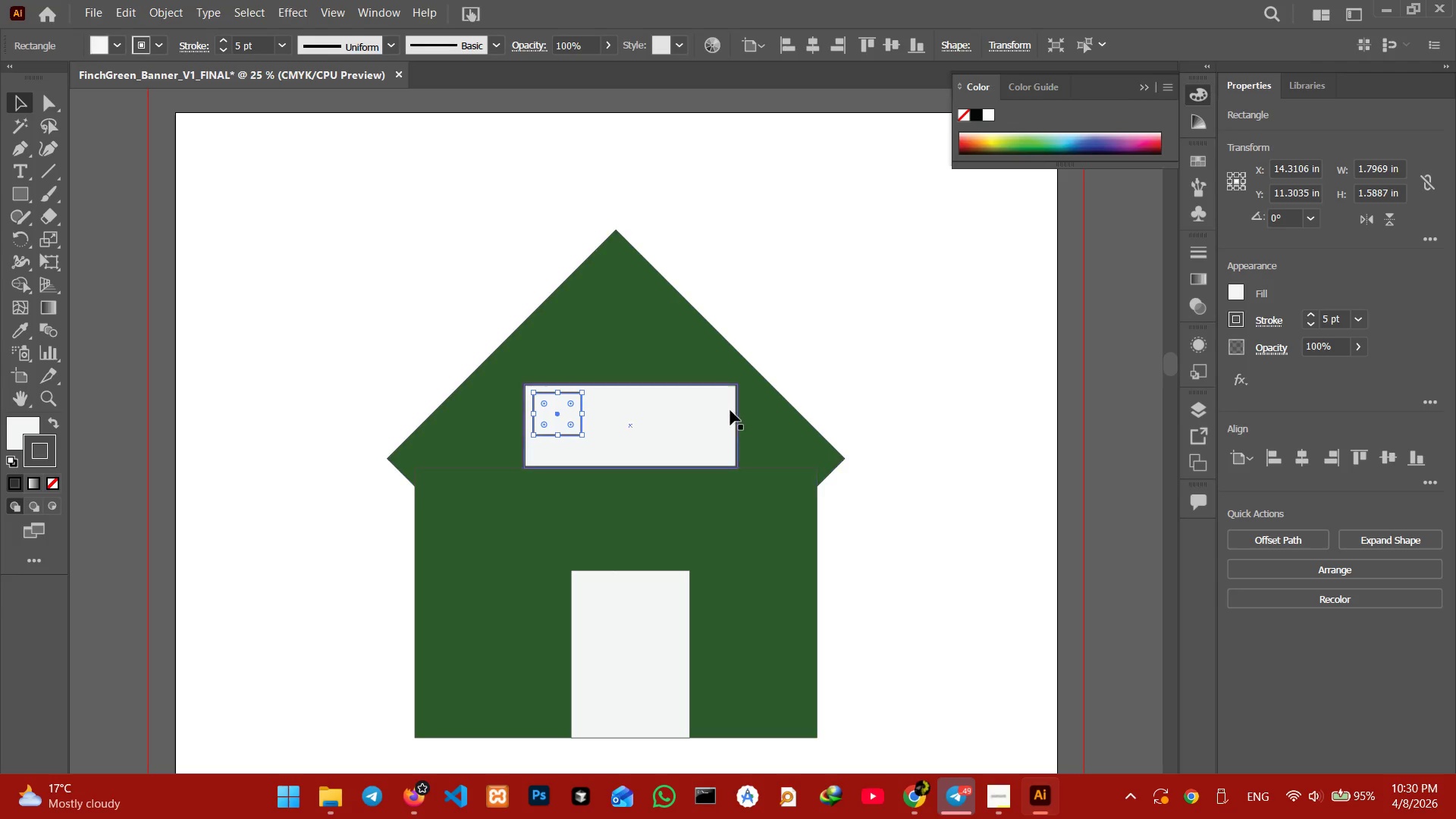 
left_click([705, 414])
 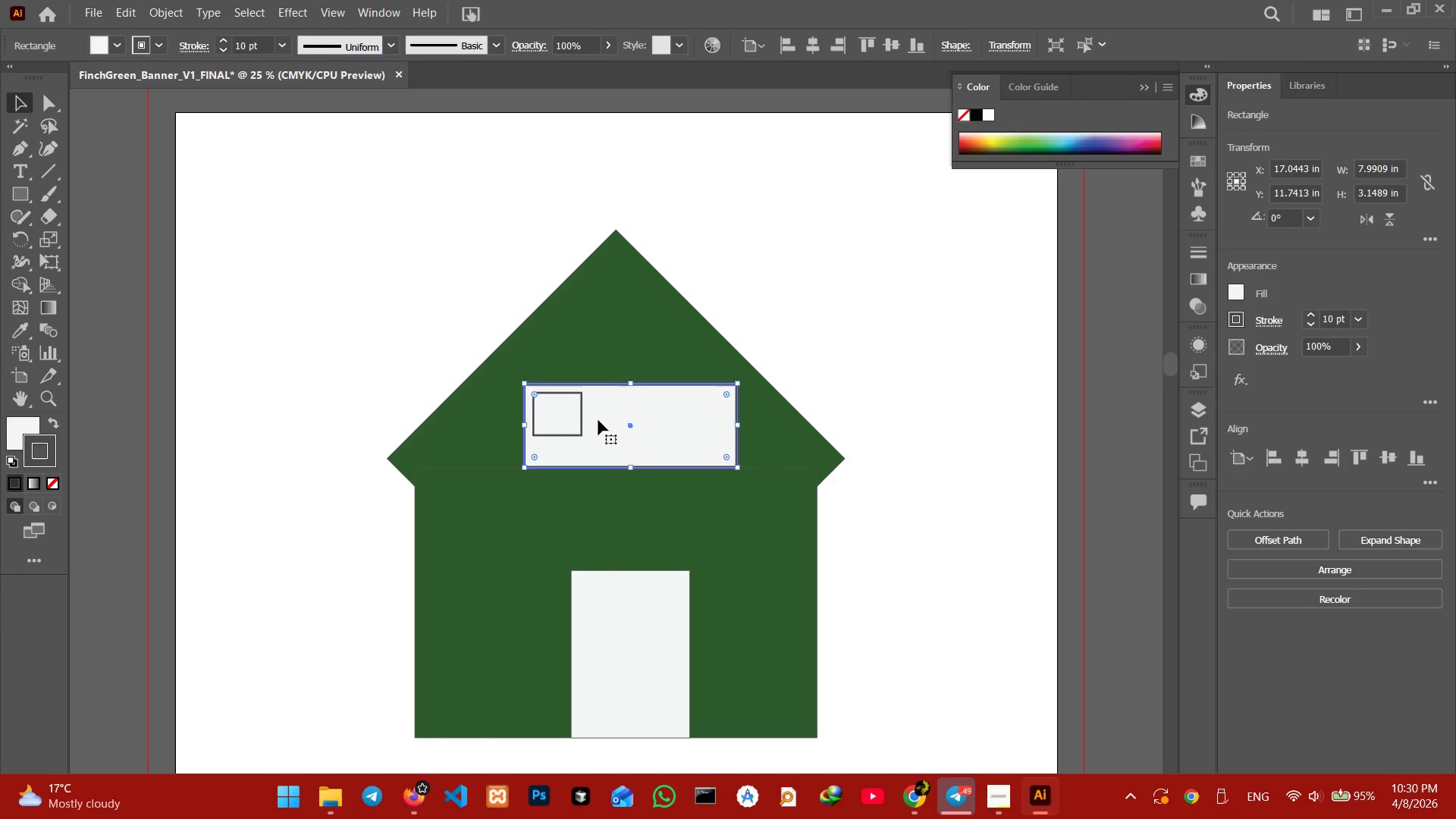 
key(Control+Equal)
 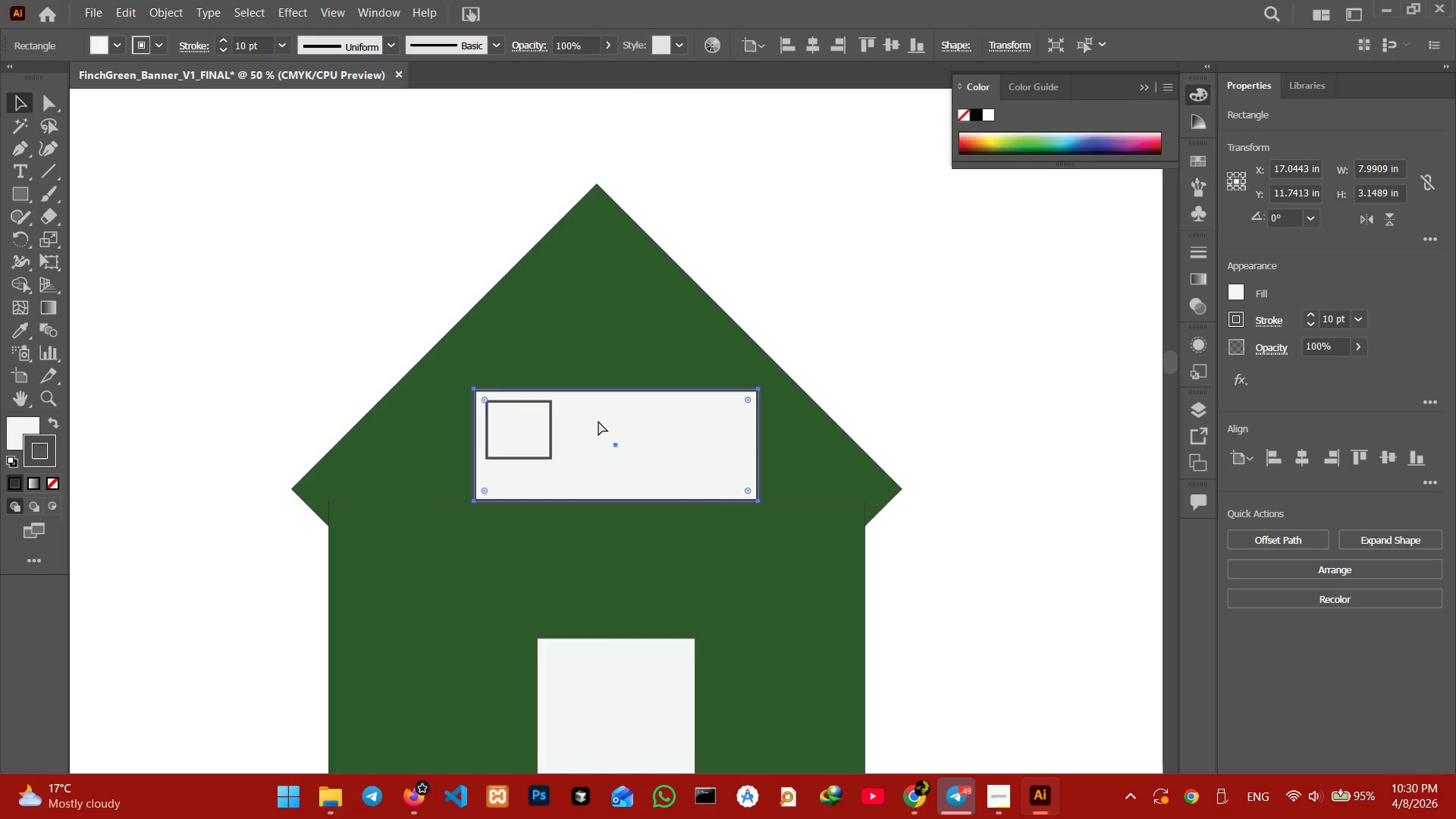 
key(Control+Equal)
 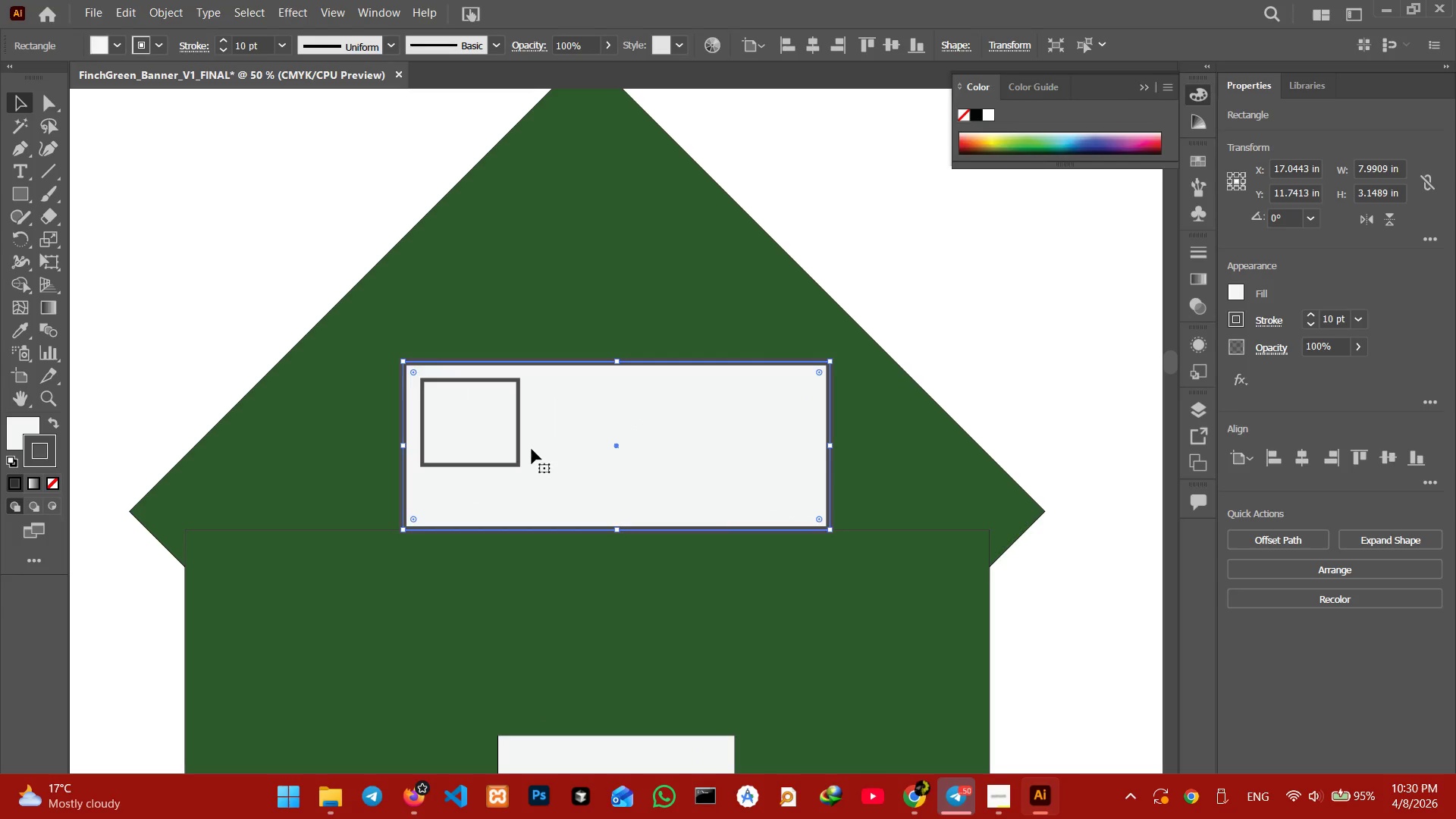 
left_click([511, 466])
 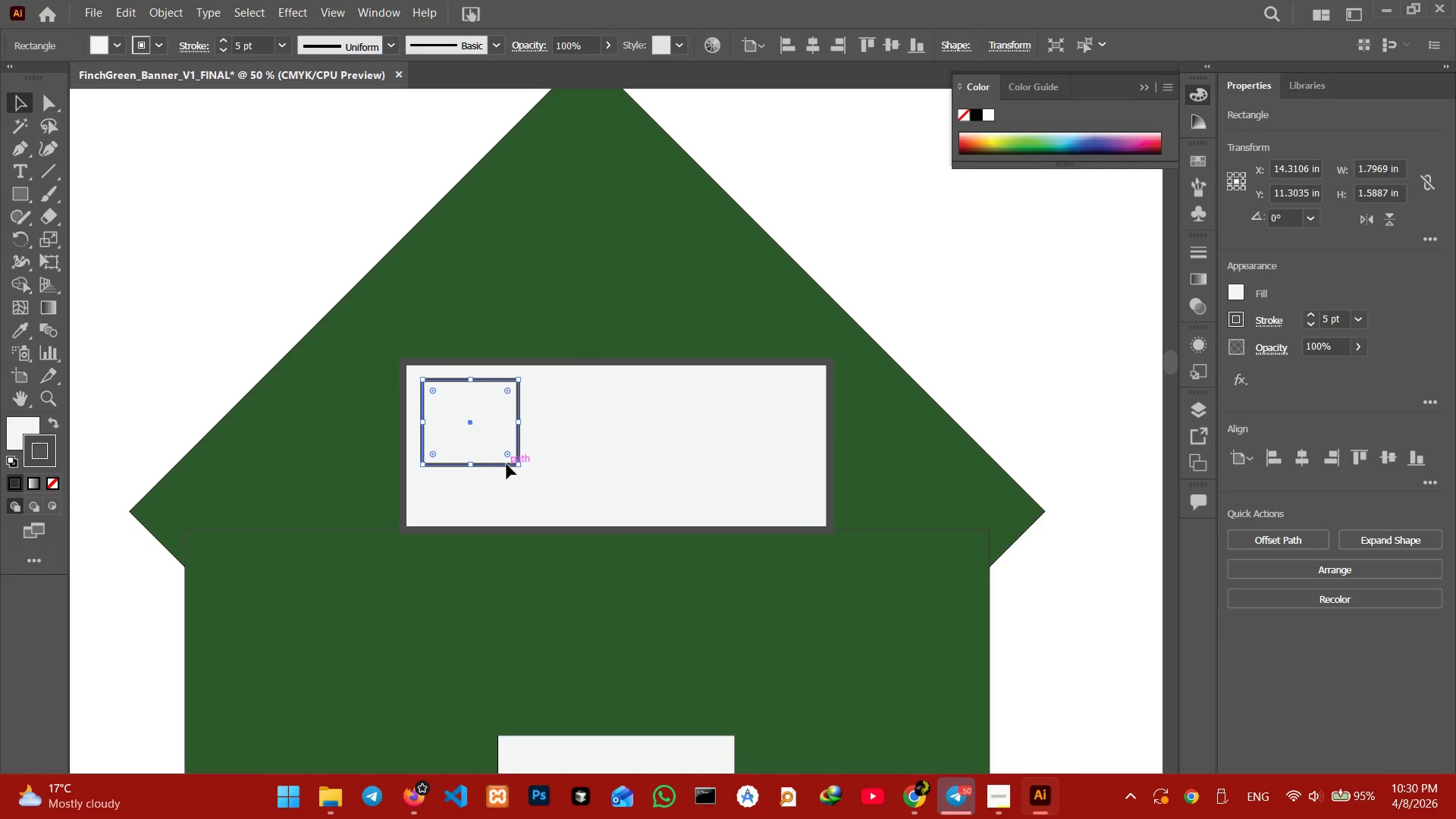 
left_click_drag(start_coordinate=[507, 464], to_coordinate=[489, 447])
 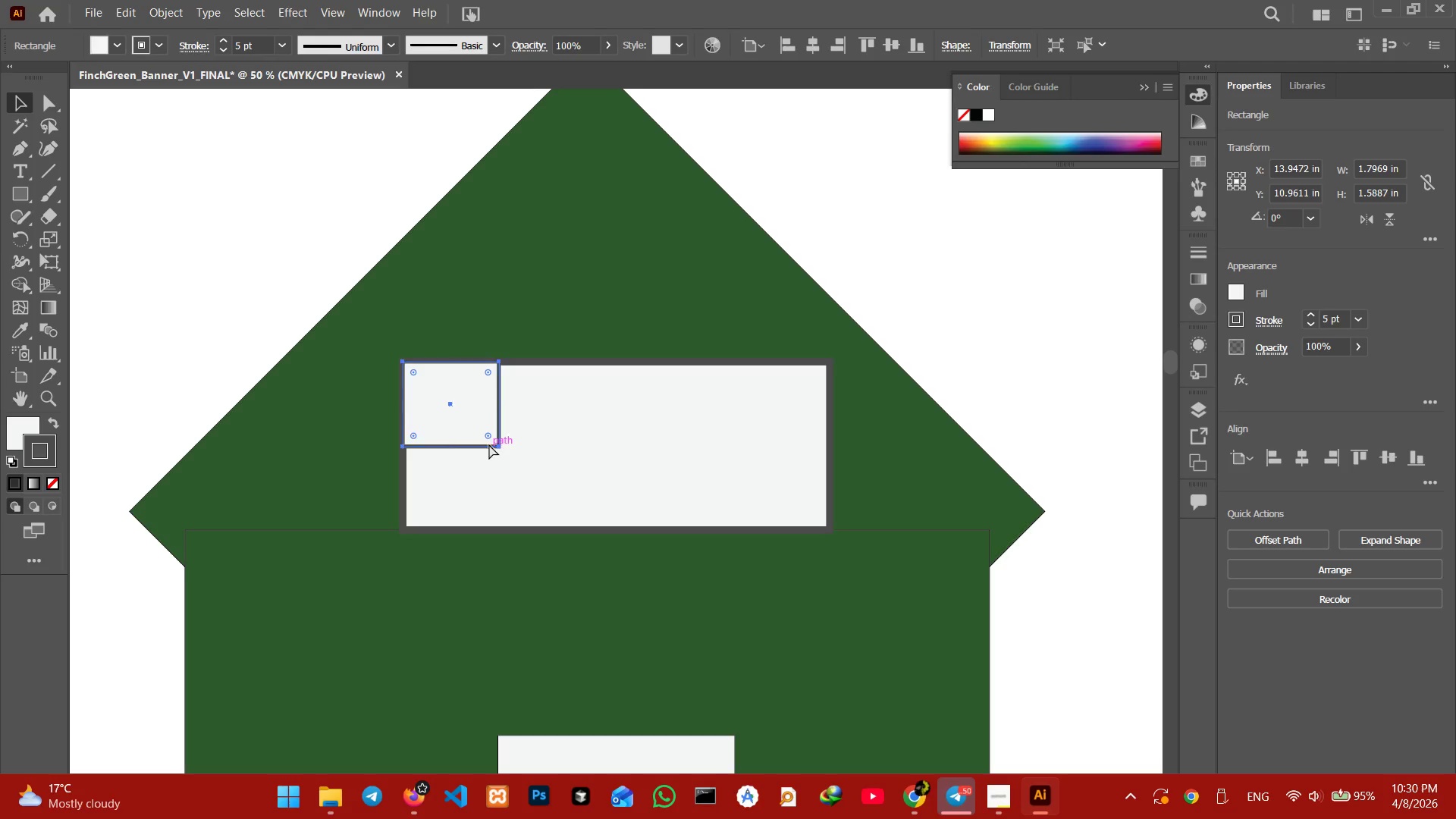 
key(Control+C)
 